 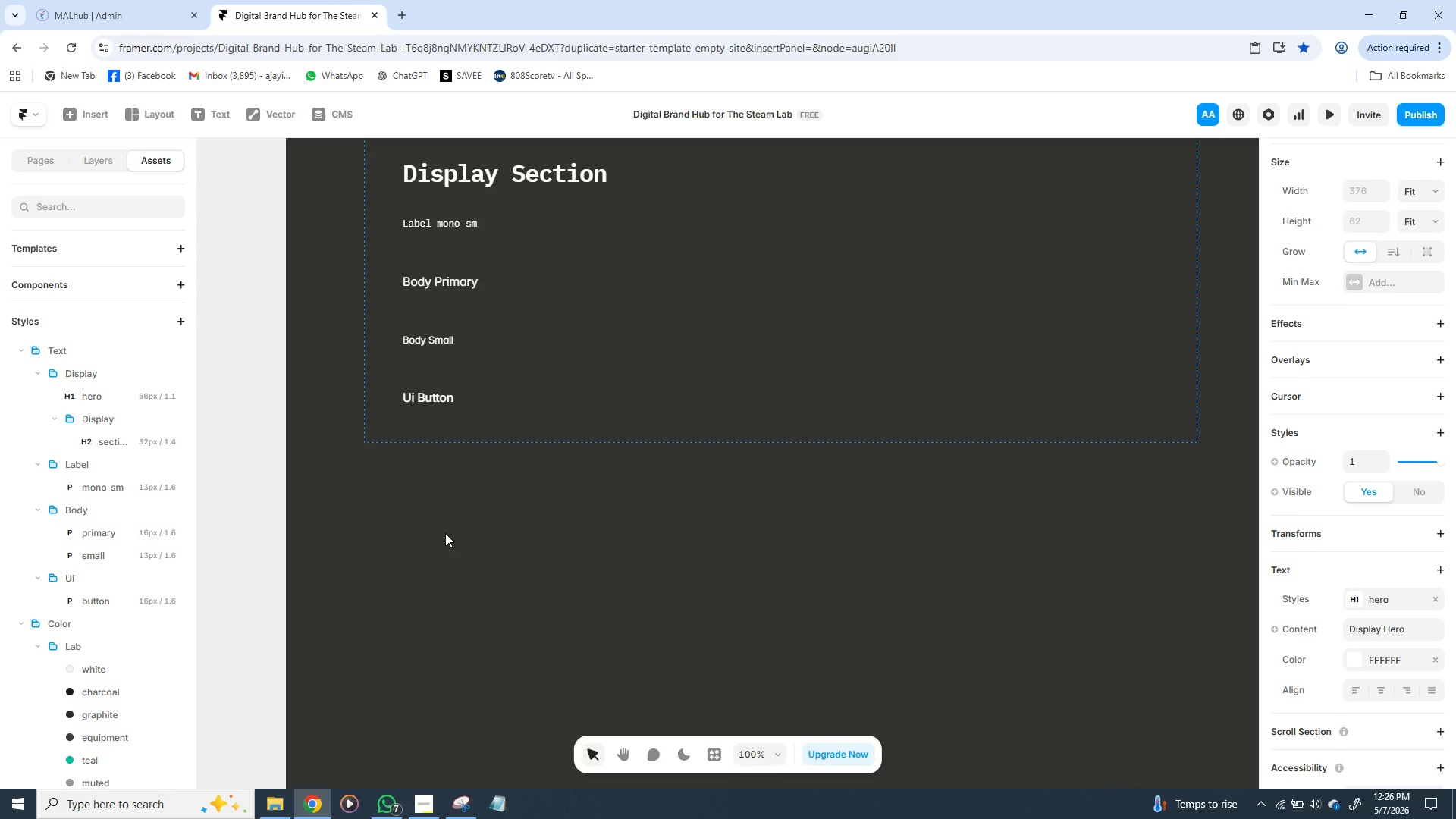 
key(Shift+A)
 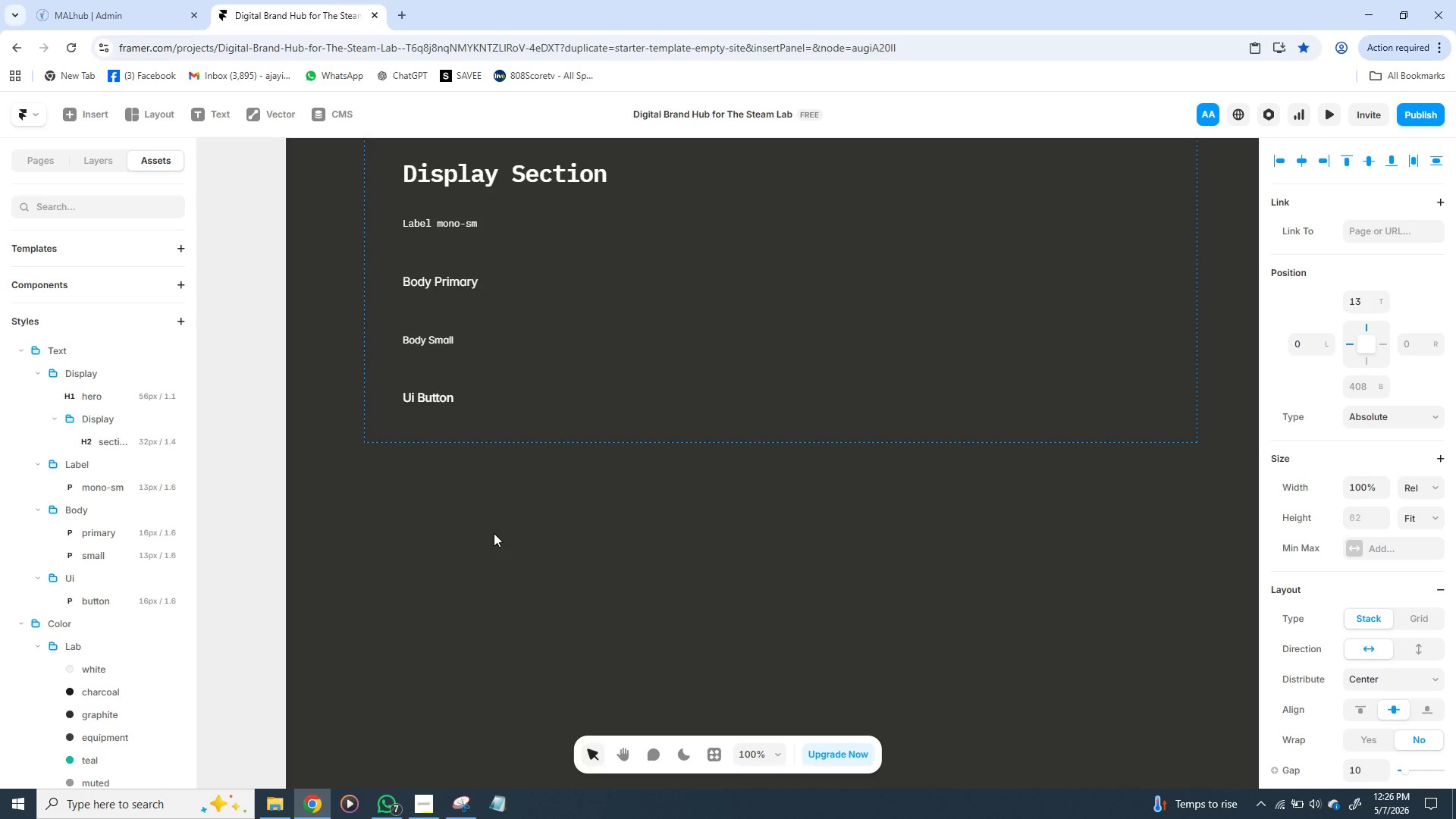 
key(T)
 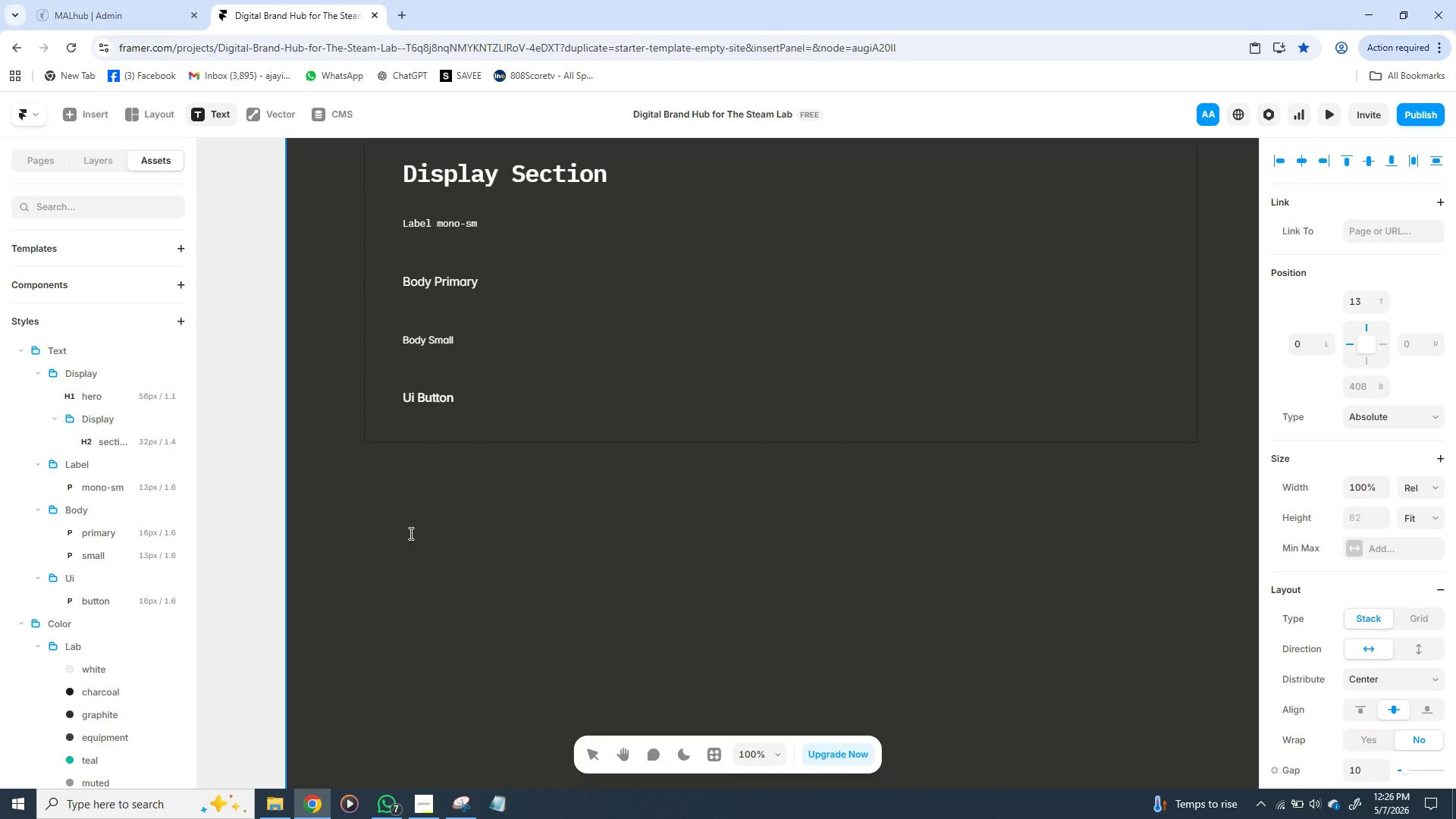 
left_click([410, 533])
 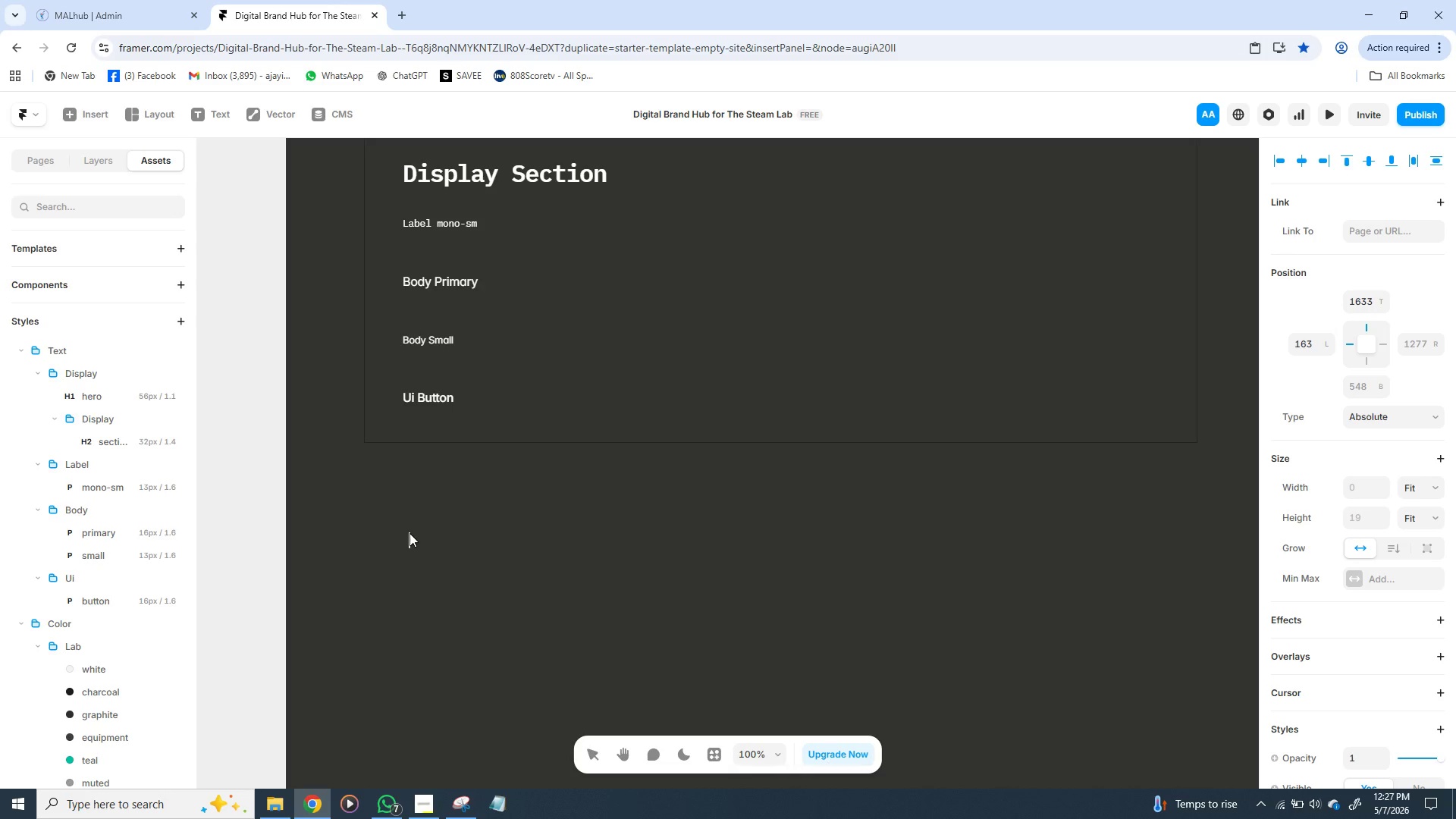 
type(Action)
 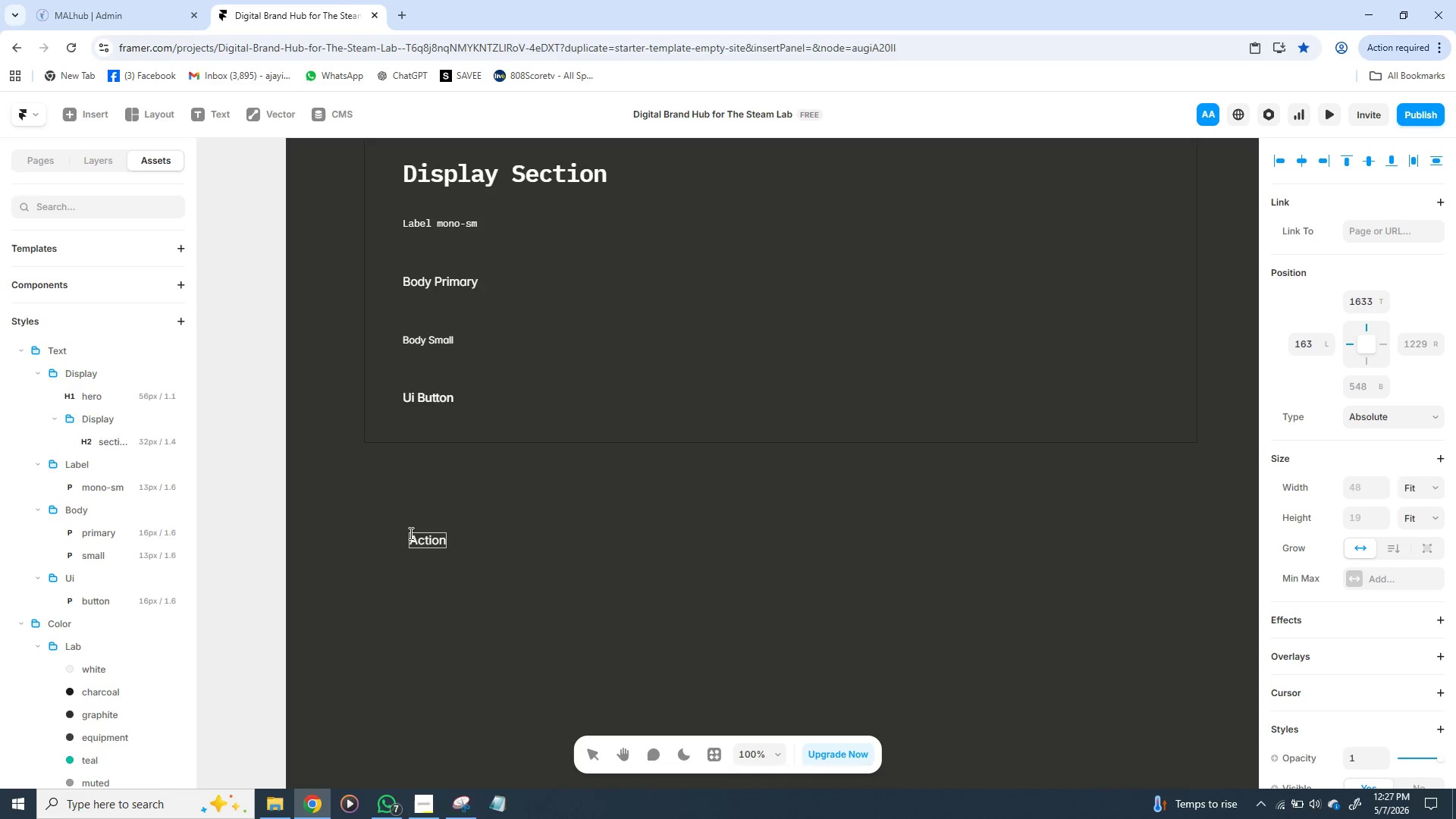 
key(Backspace)
 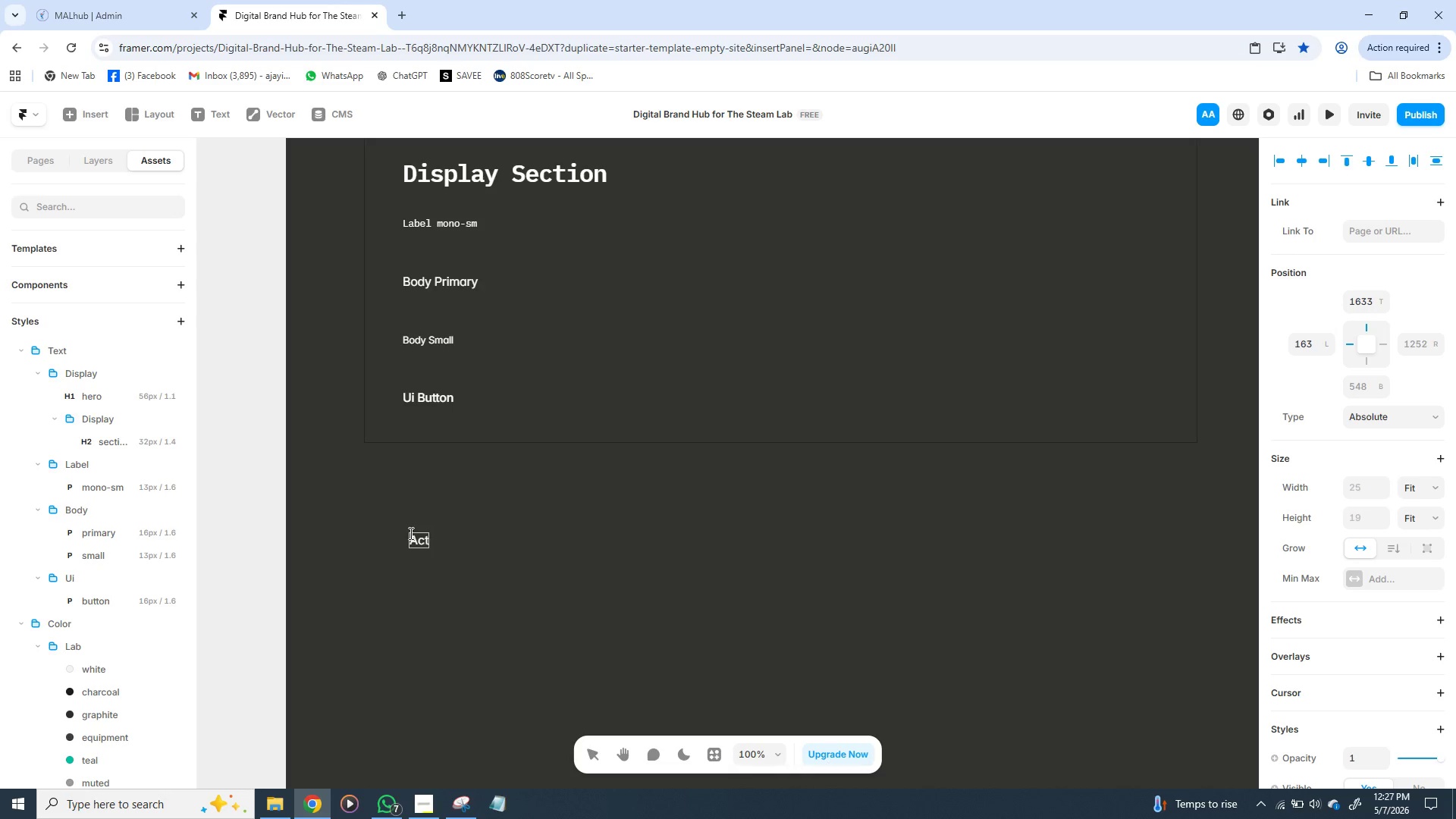 
key(Backspace)
 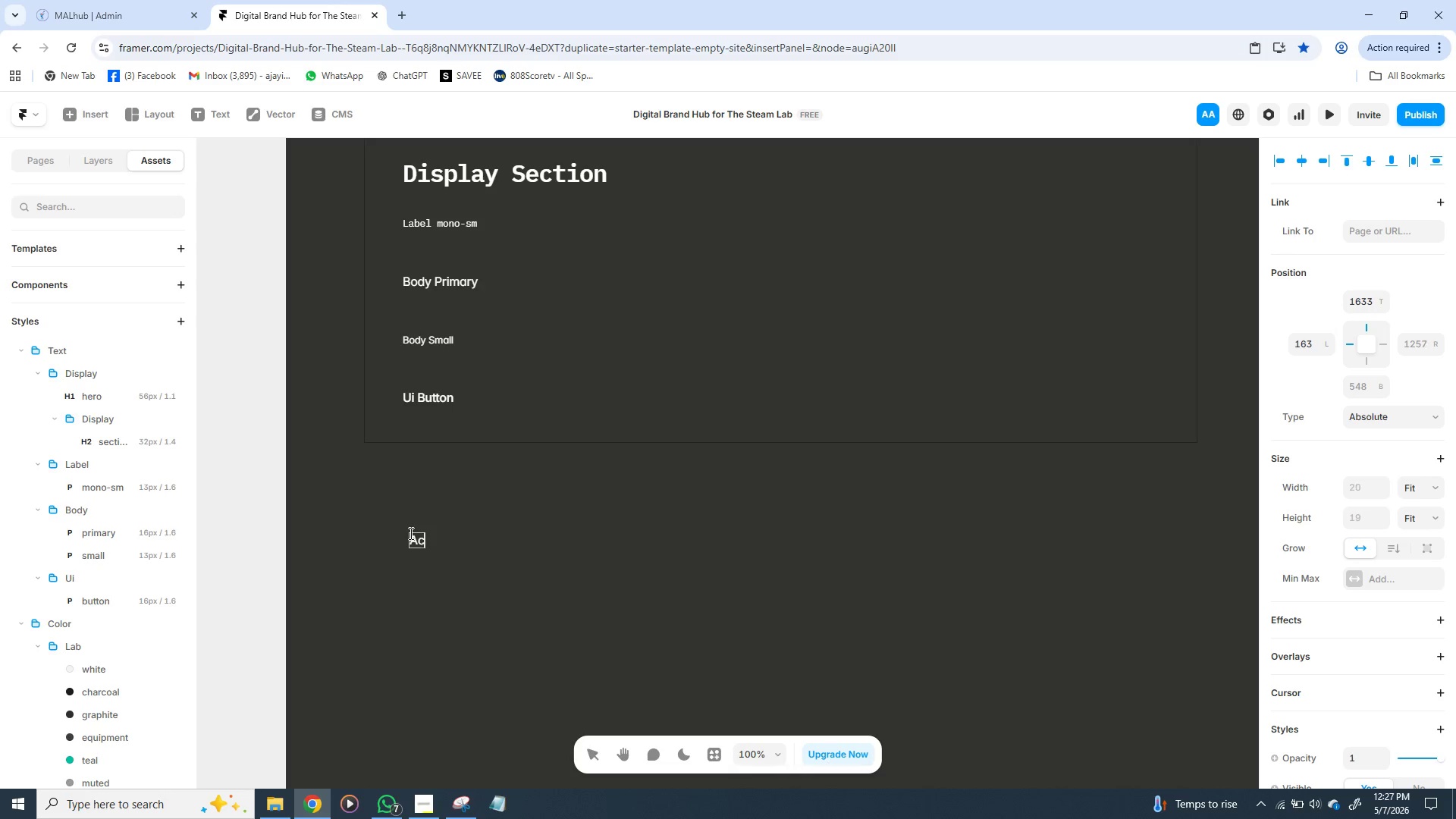 
key(Backspace)
 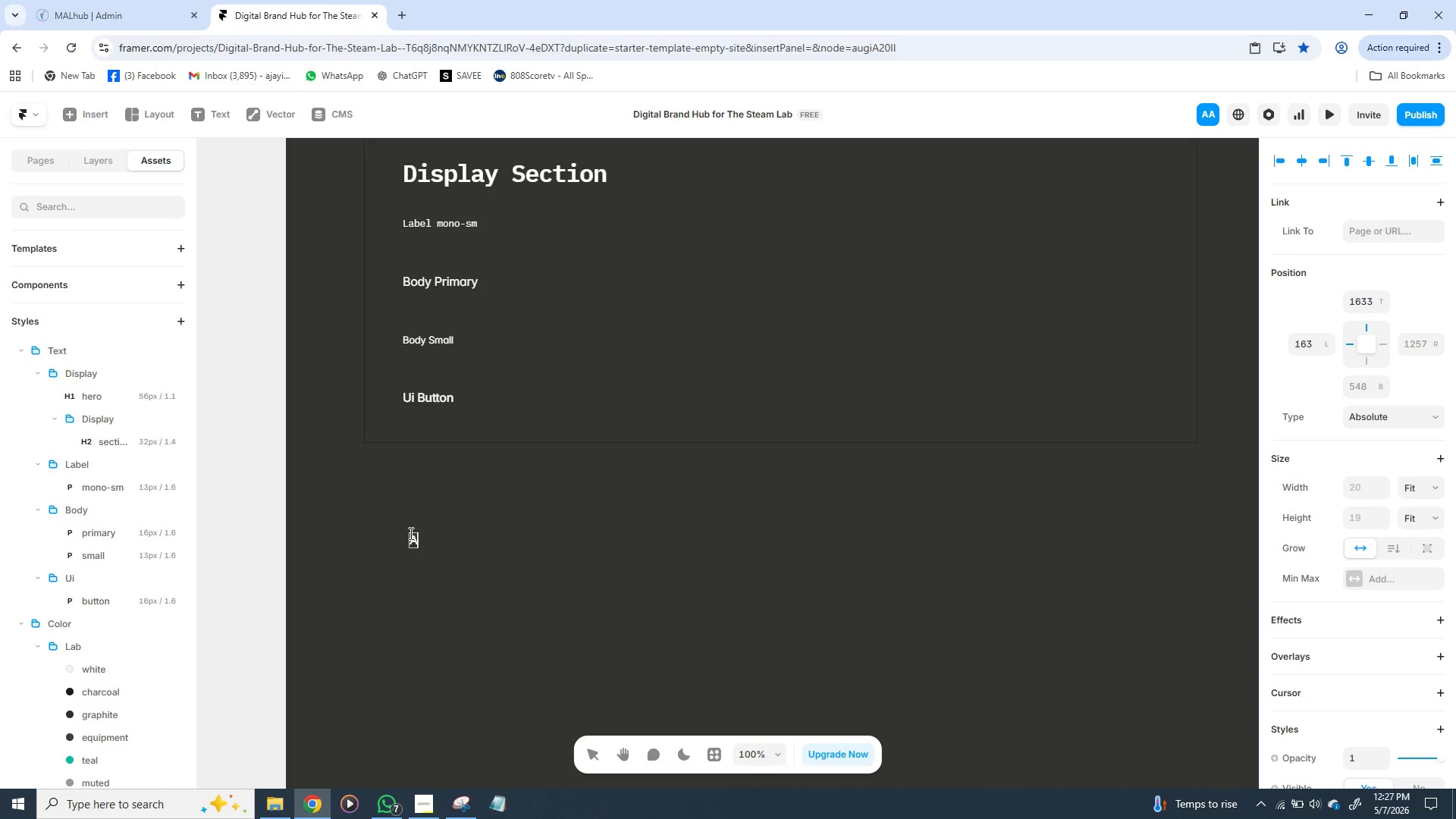 
key(Backspace)
 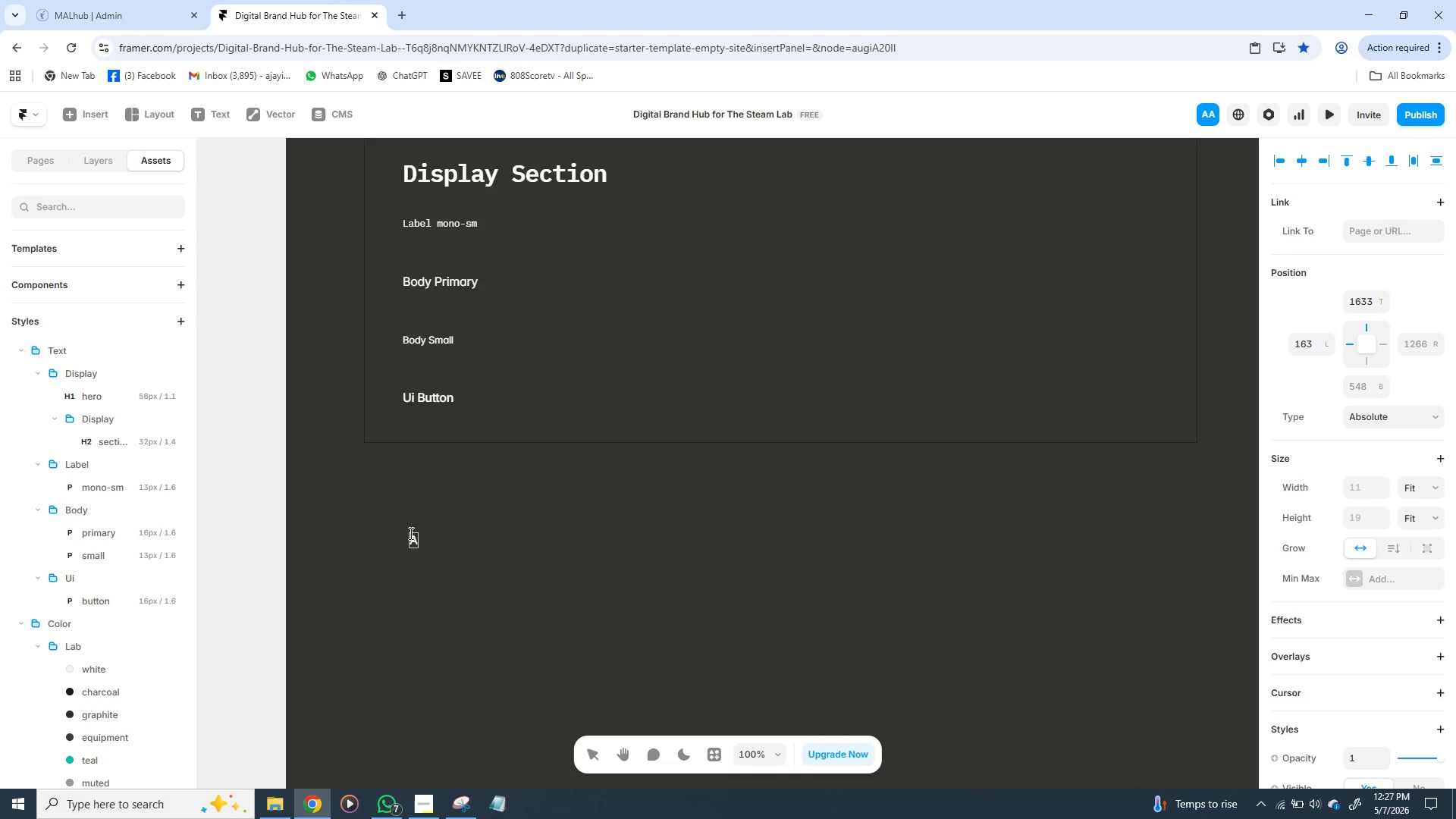 
key(Backspace)
 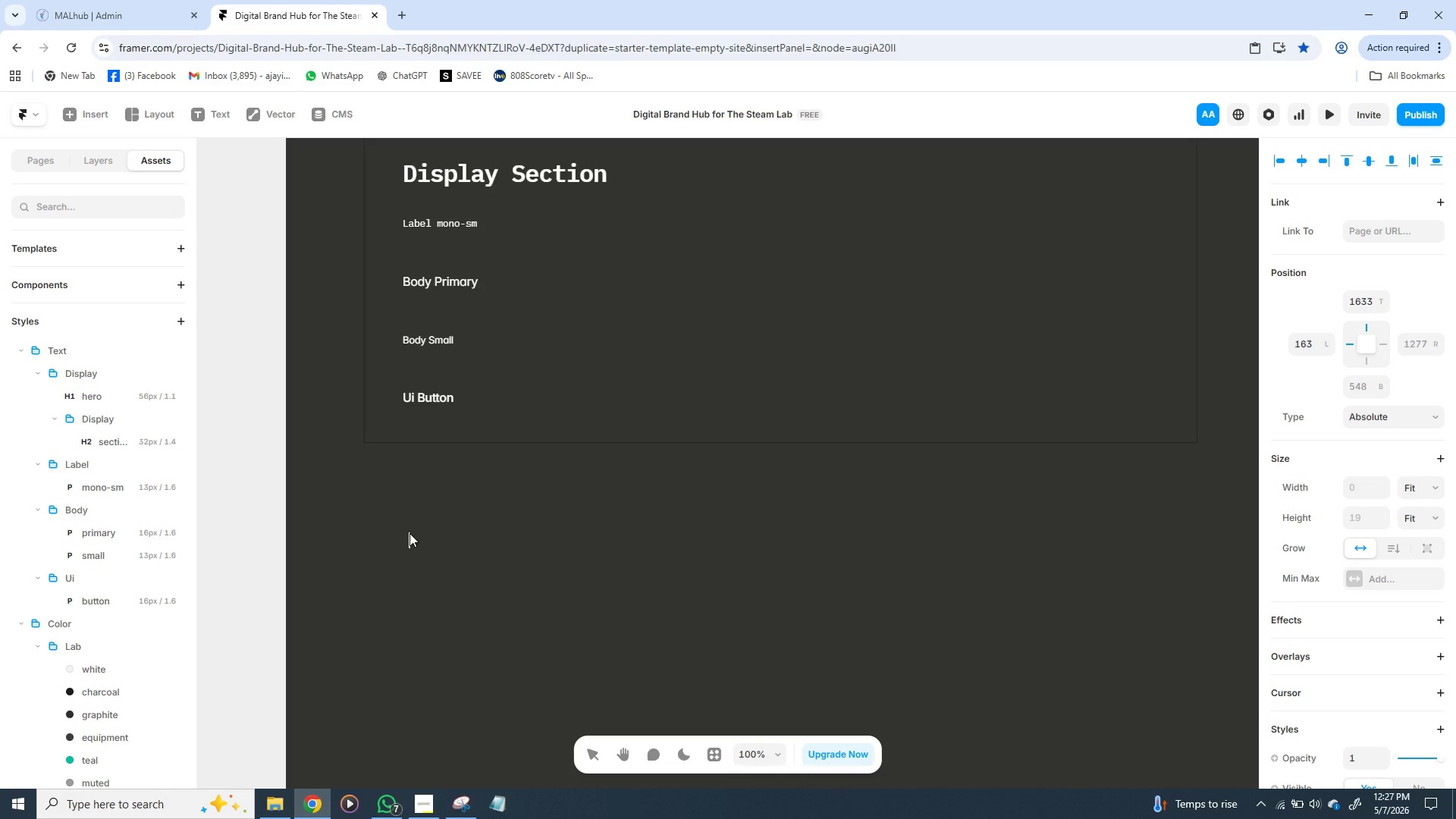 
key(Backspace)
 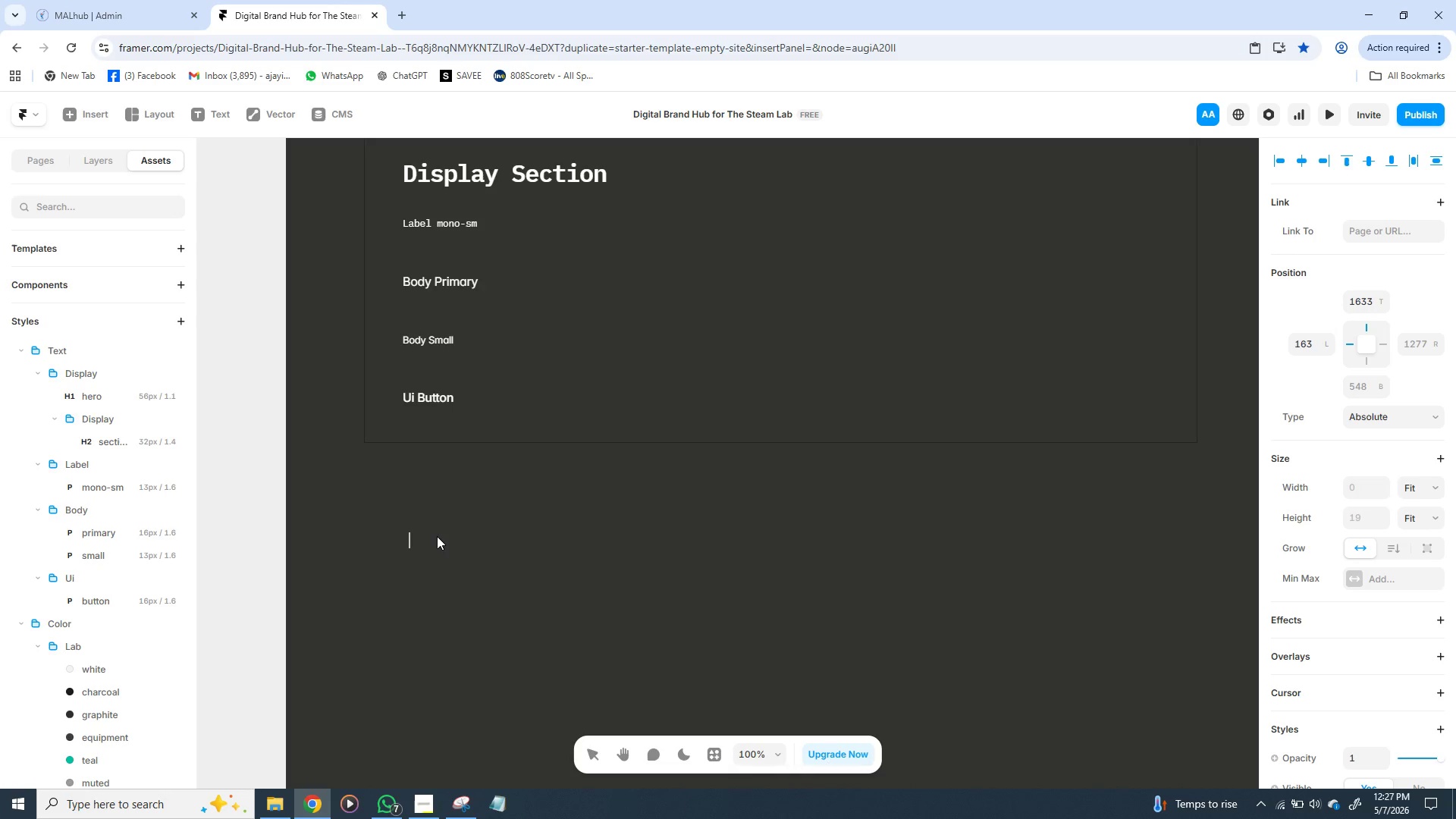 
wait(7.77)
 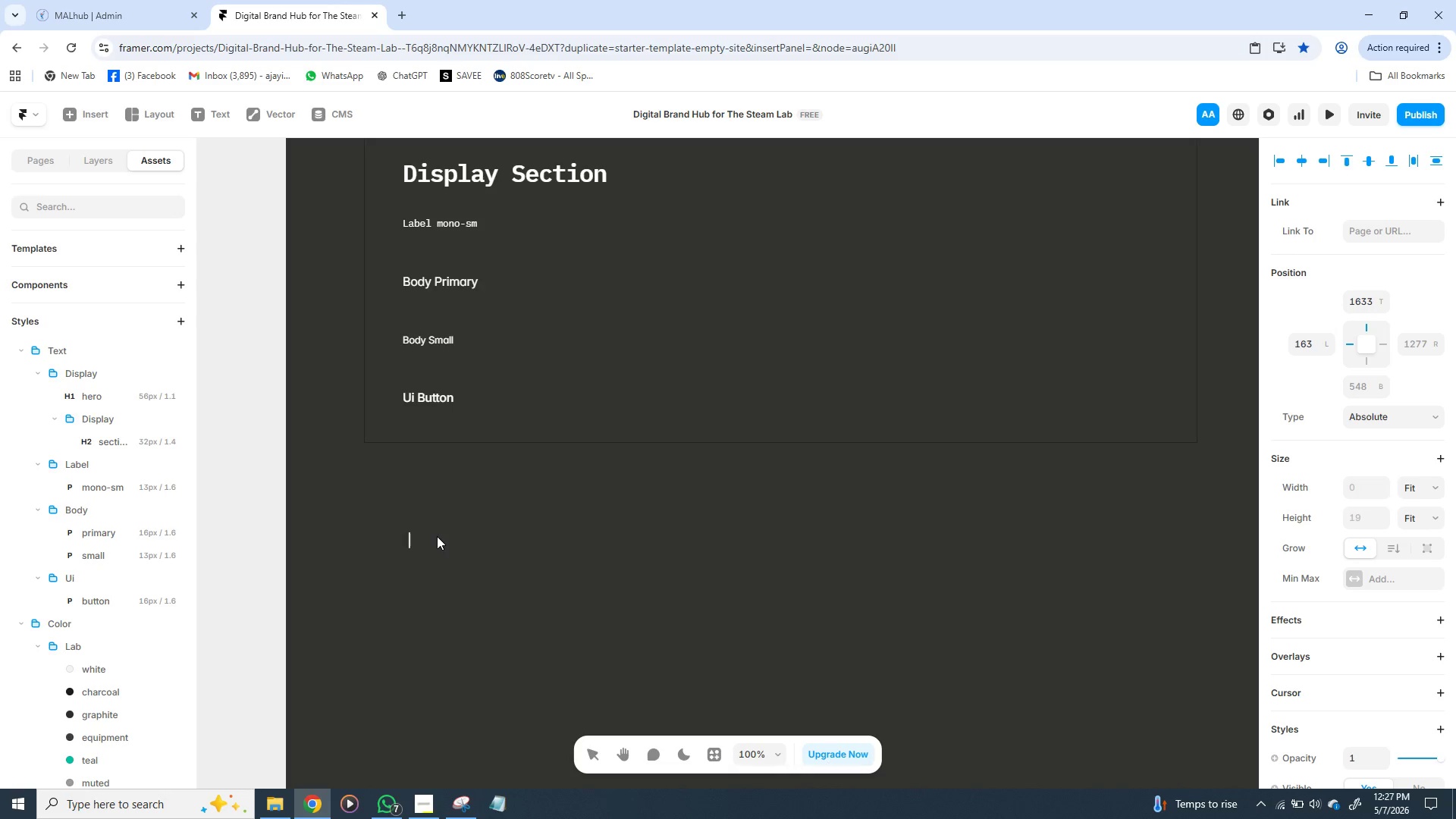 
type(ACTION )
key(Backspace)
 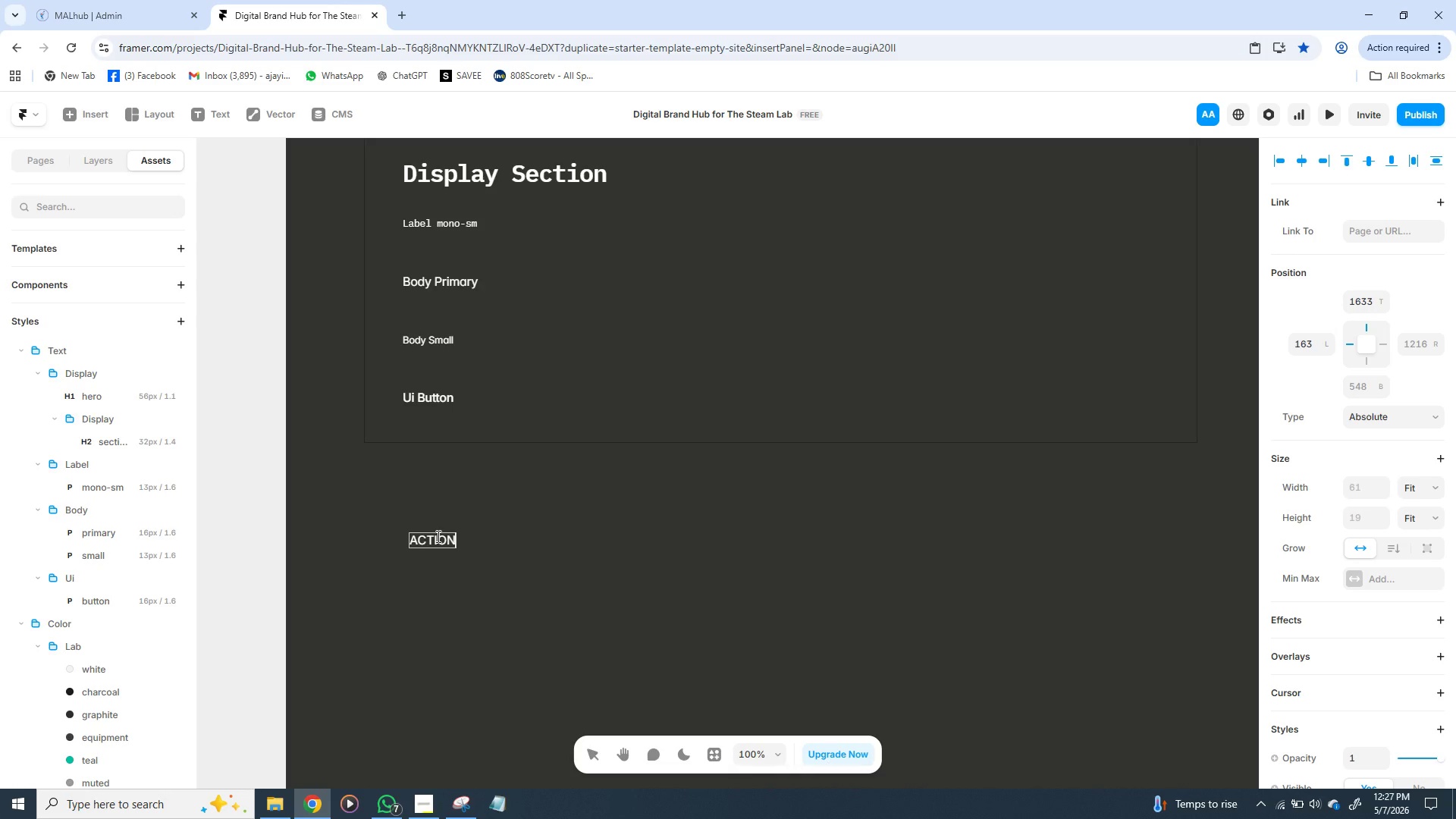 
key(Minus)
 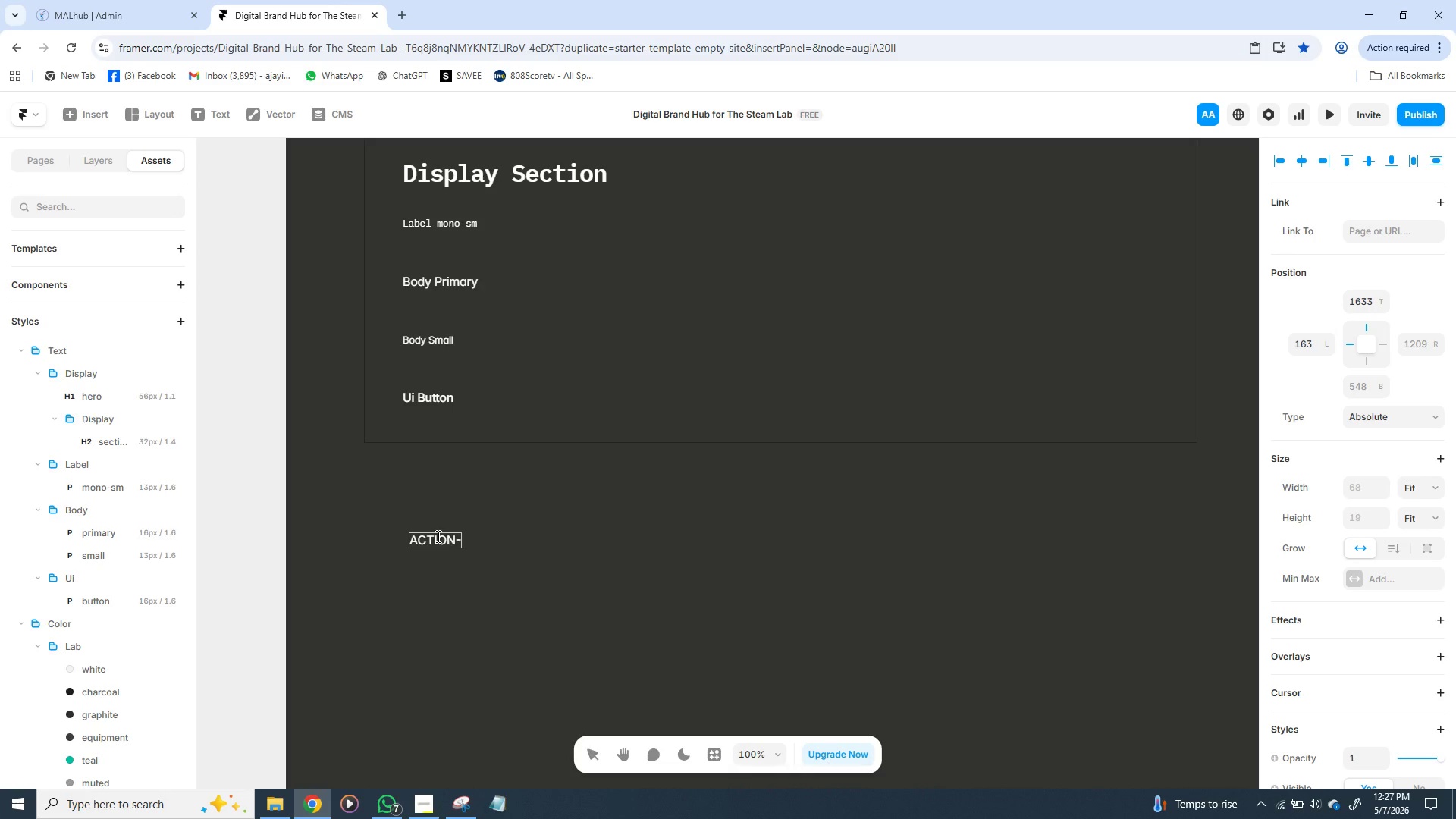 
key(Backspace)
 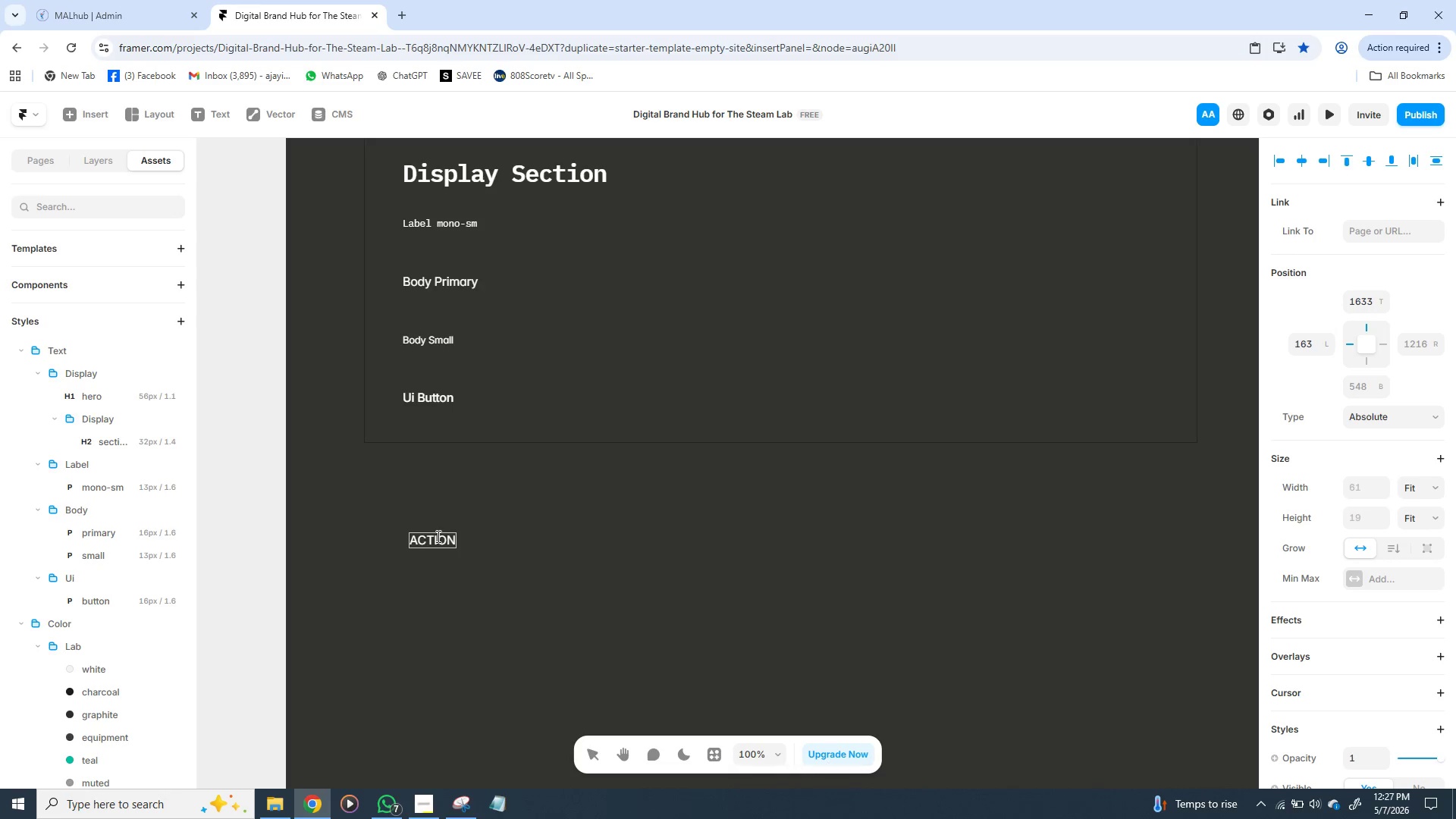 
key(Shift+Minus)
 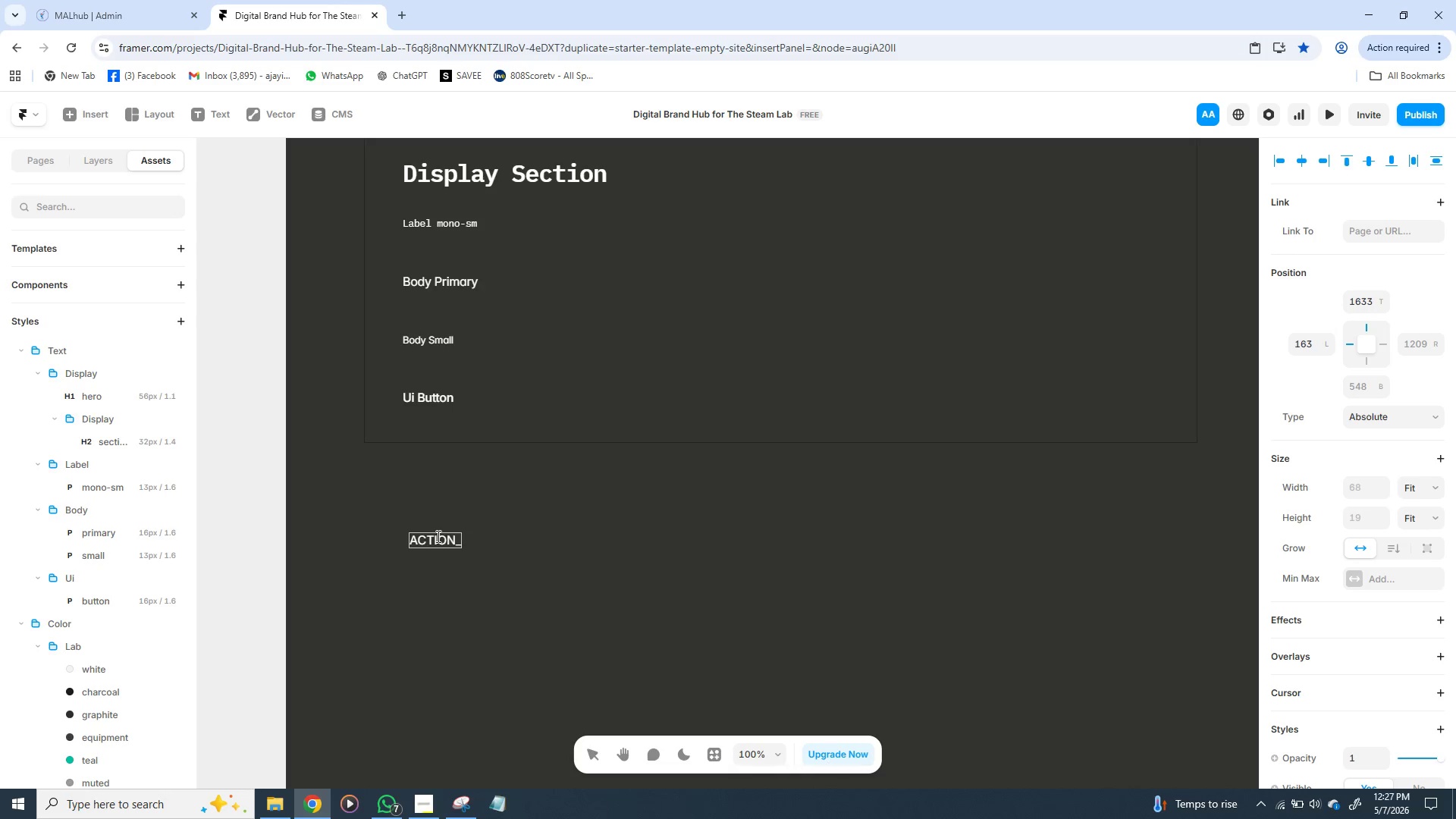 
key(P)
 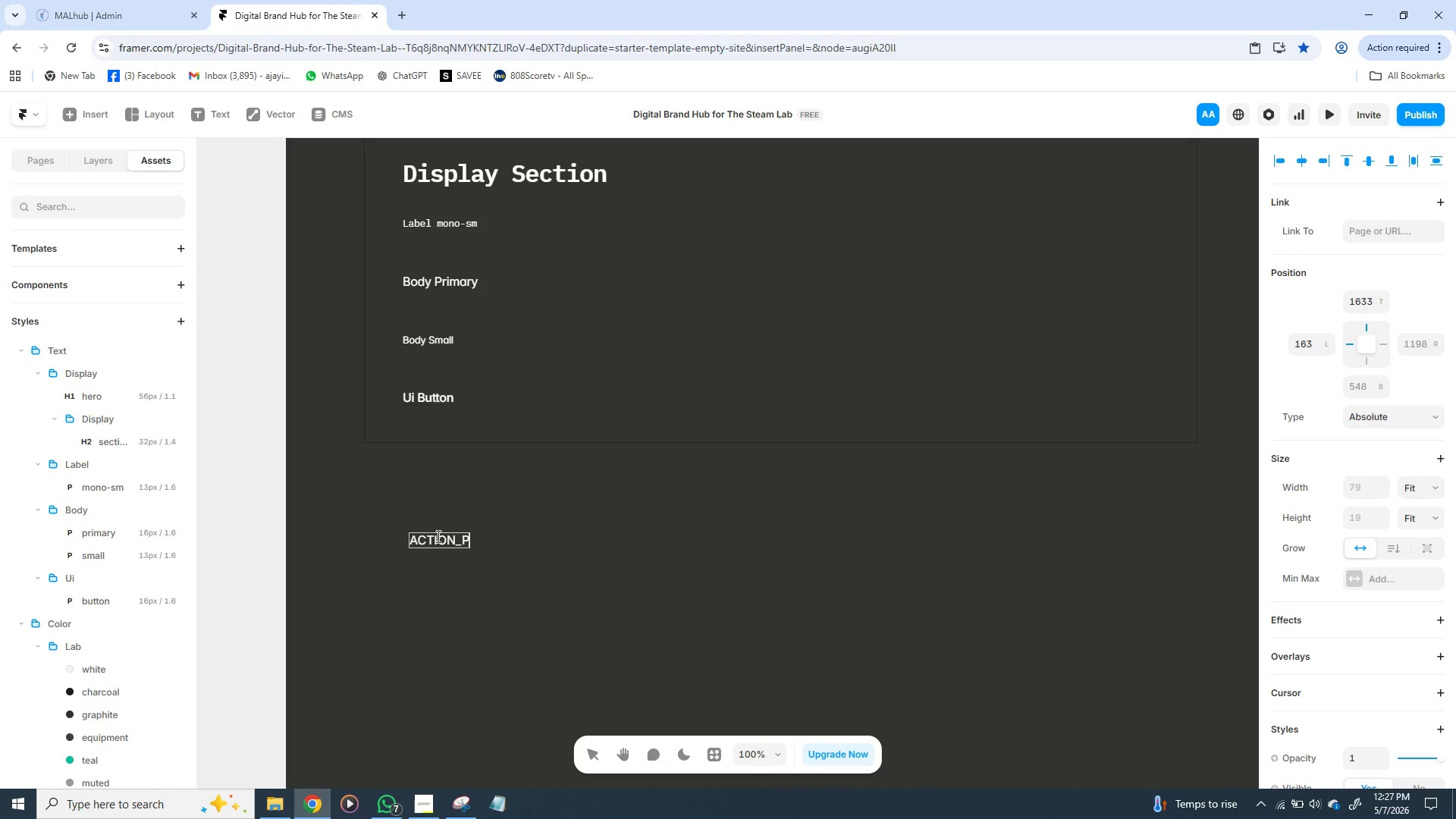 
type(RIMAR)
 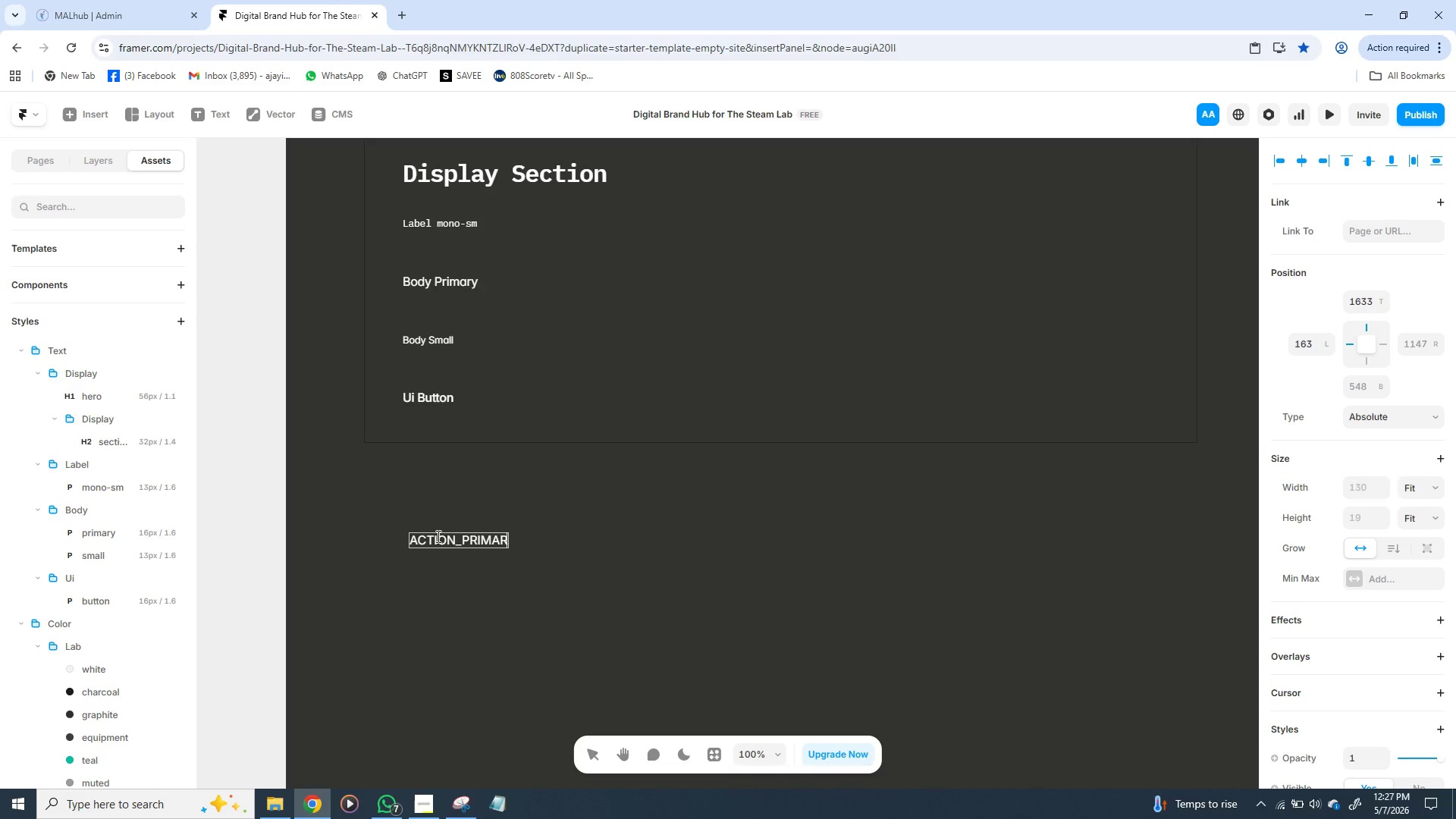 
wait(8.0)
 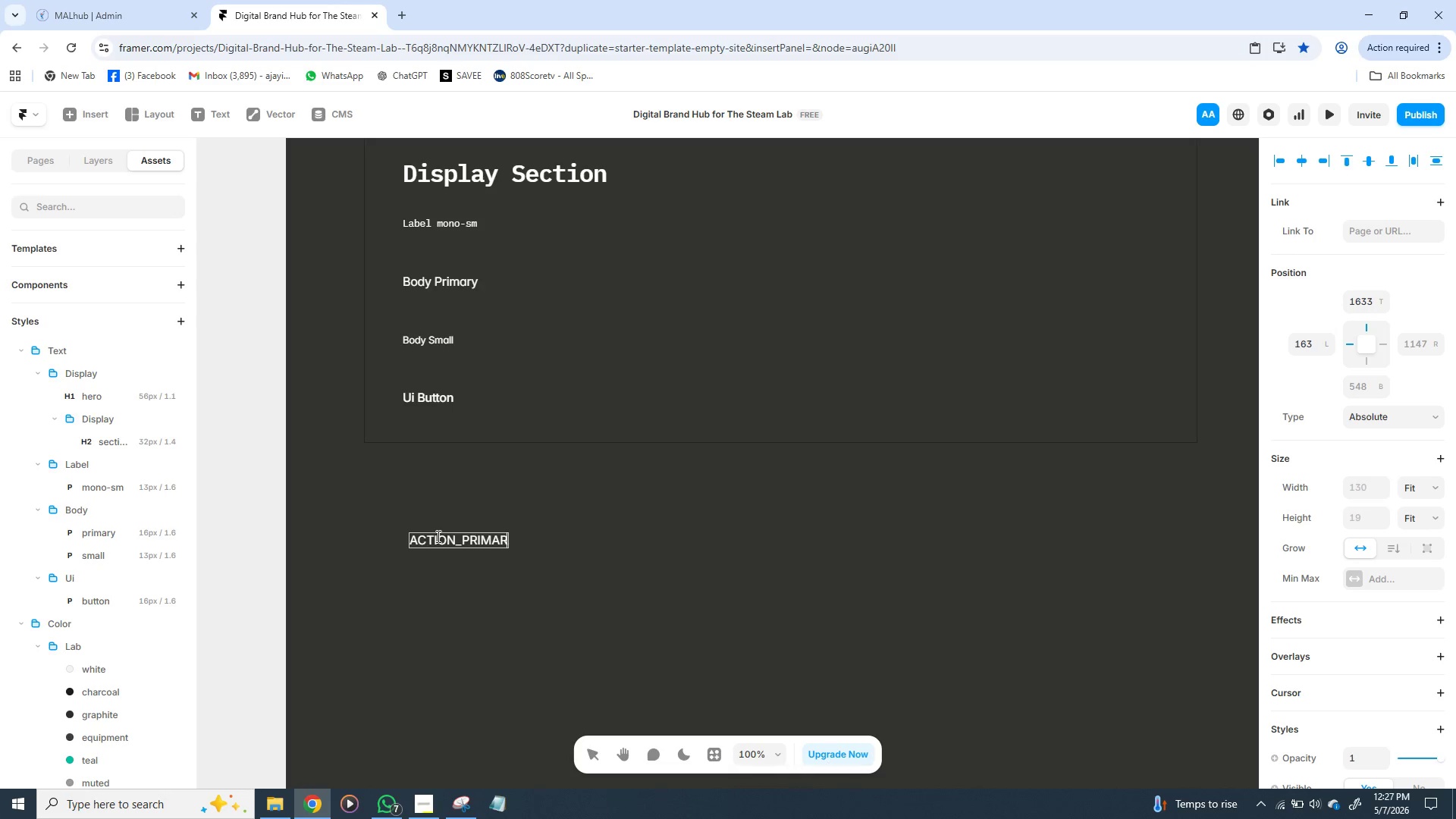 
key(Y)
 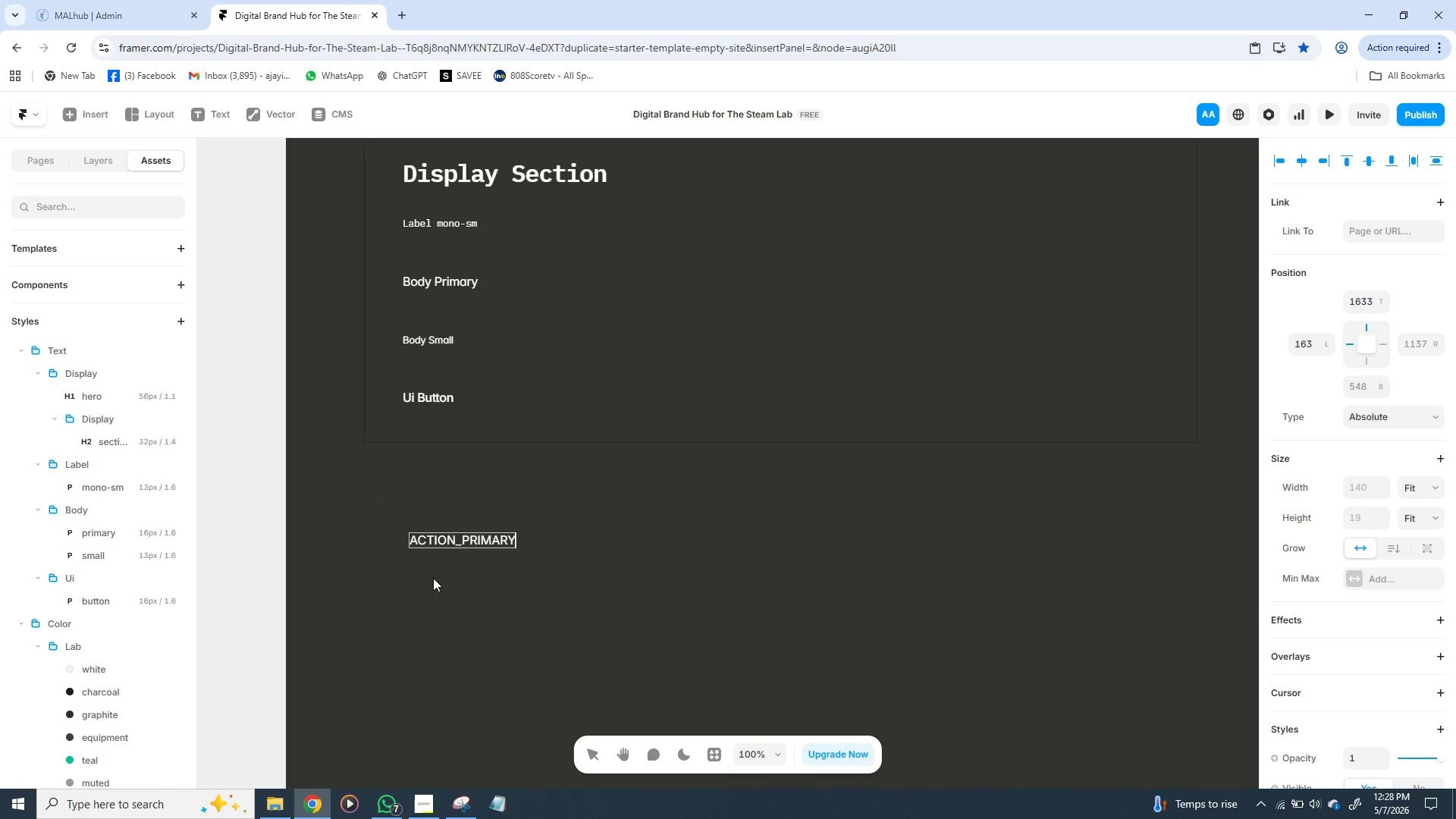 
wait(14.47)
 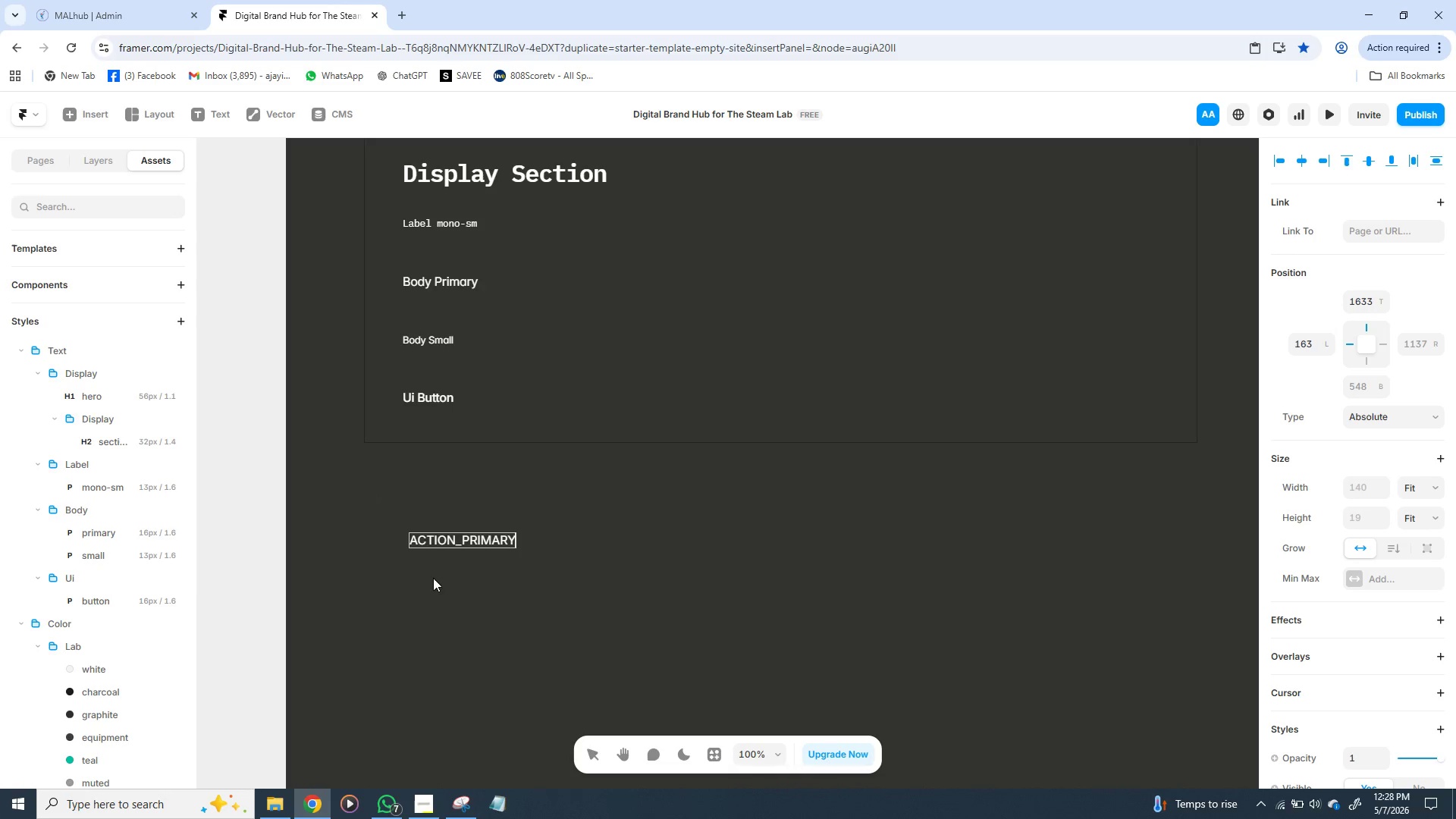 
left_click([501, 547])
 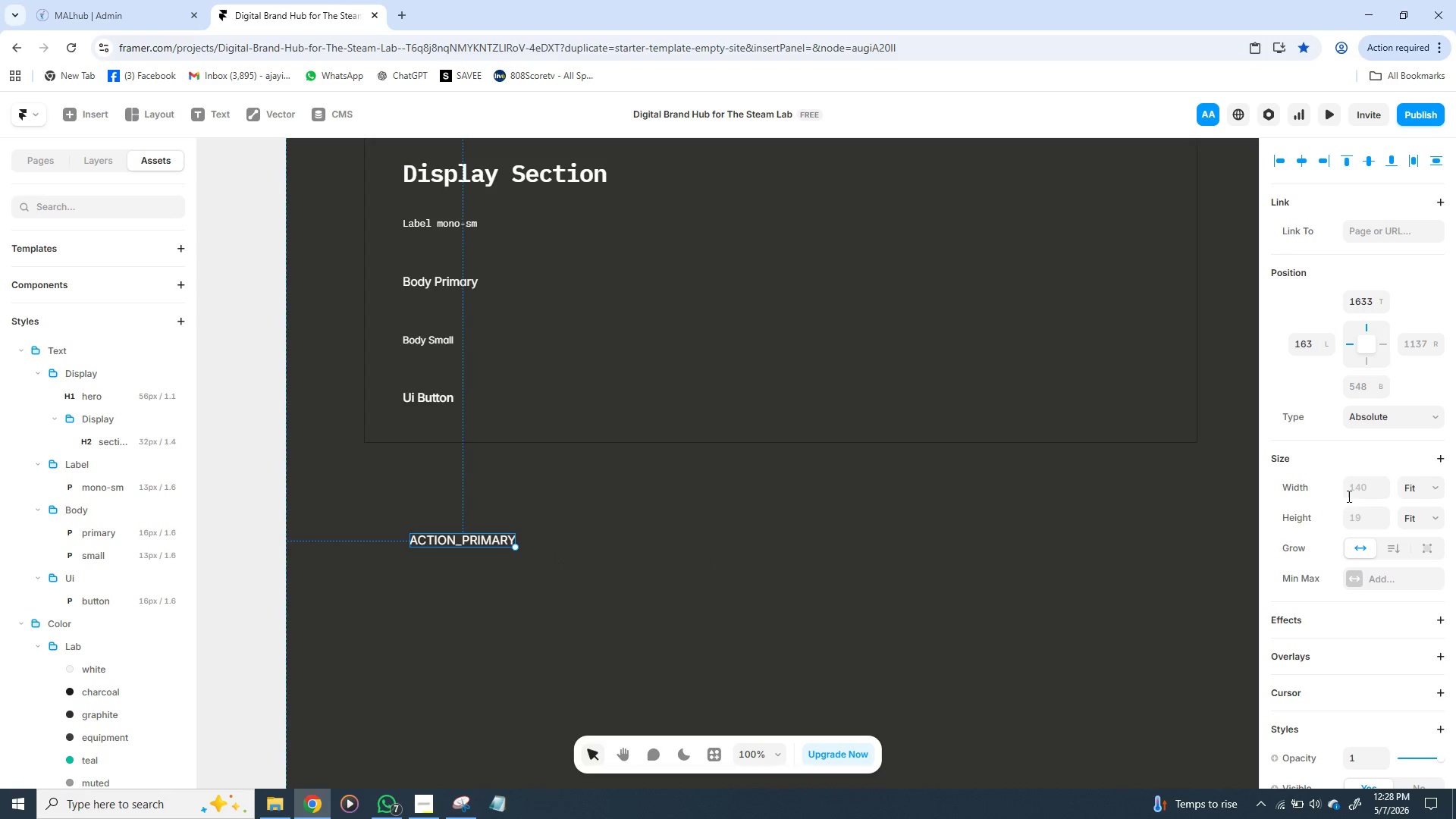 
scroll: coordinate [1349, 530], scroll_direction: down, amount: 5.0
 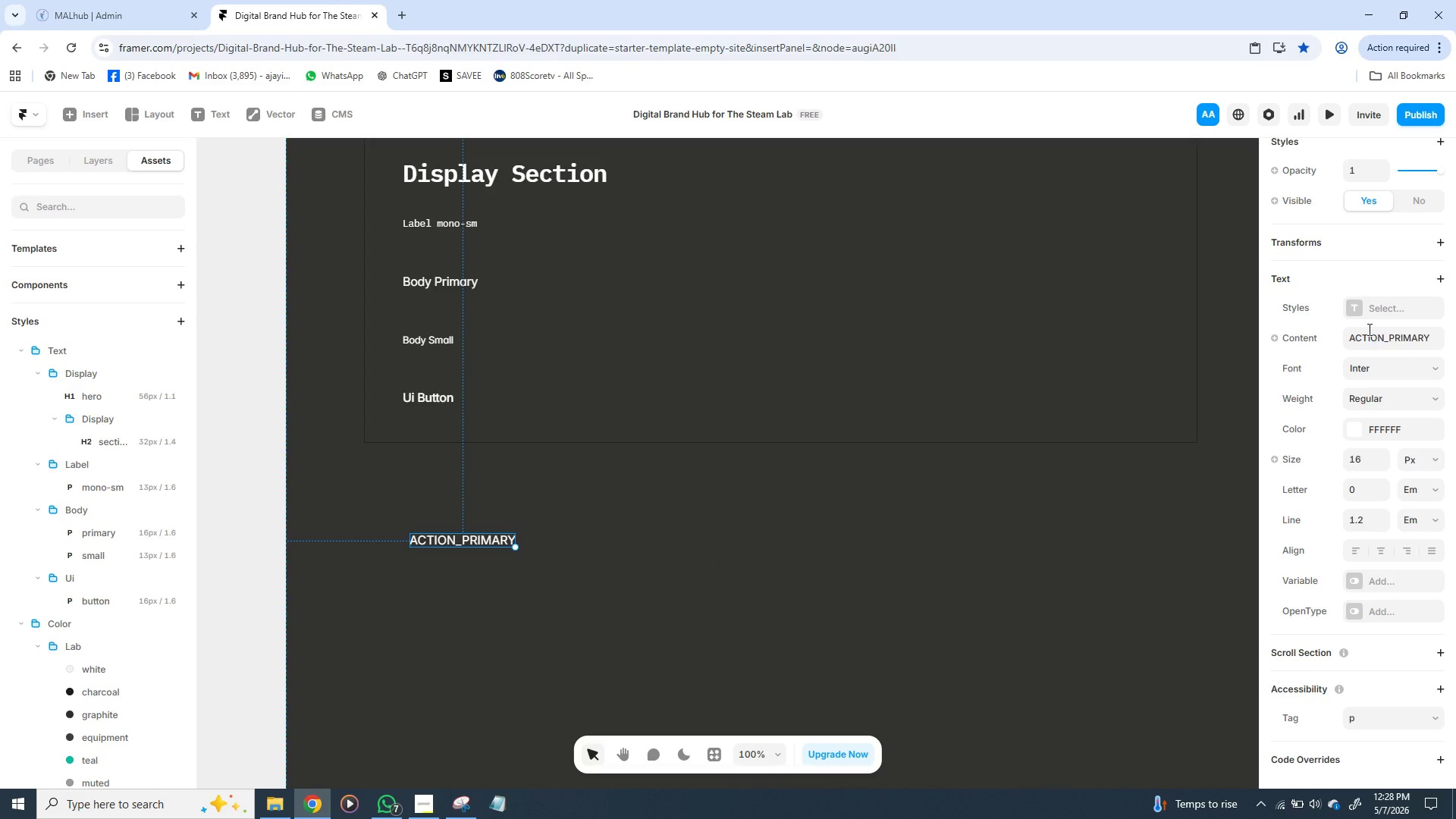 
left_click([1356, 309])
 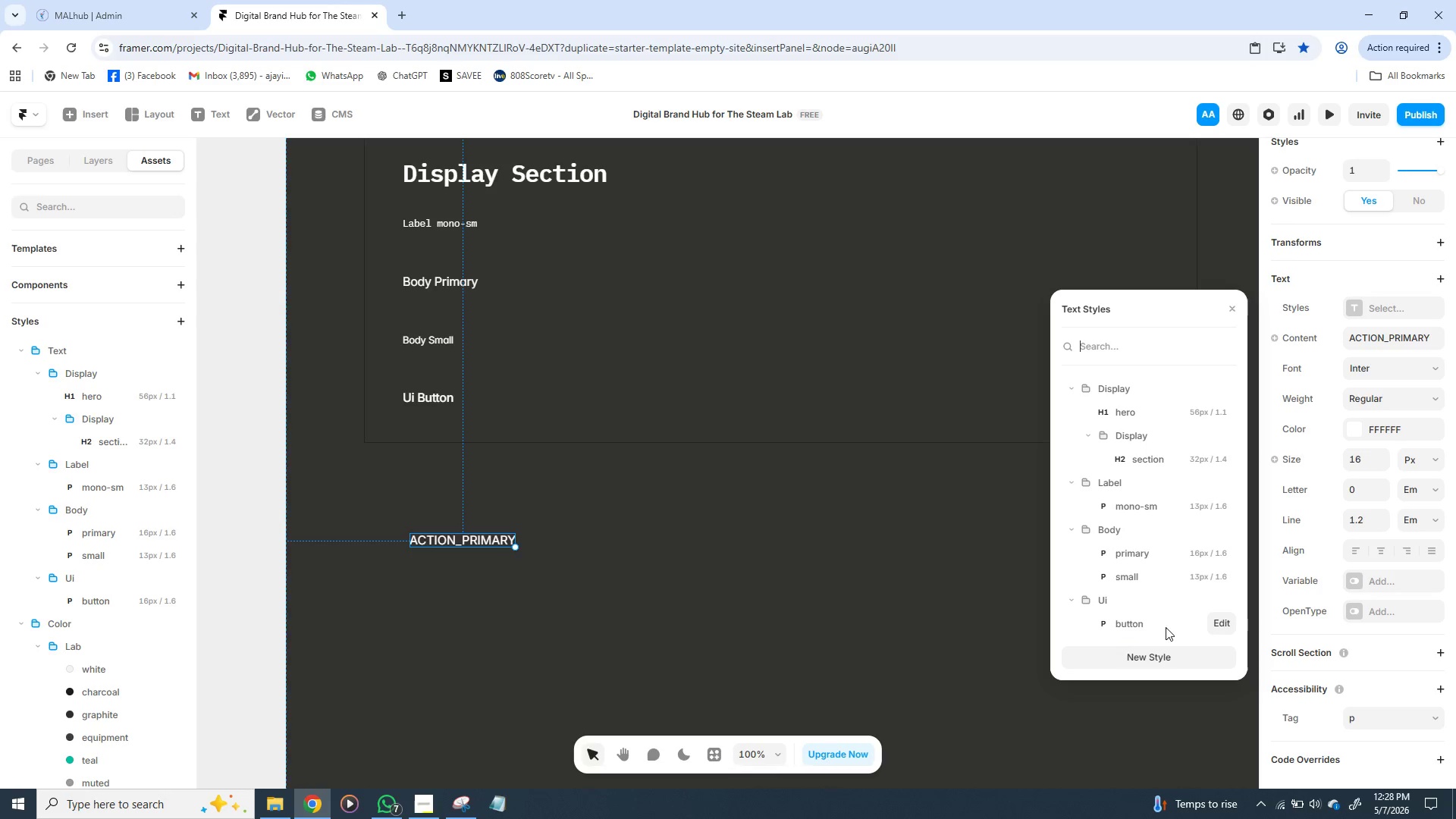 
left_click([1167, 627])
 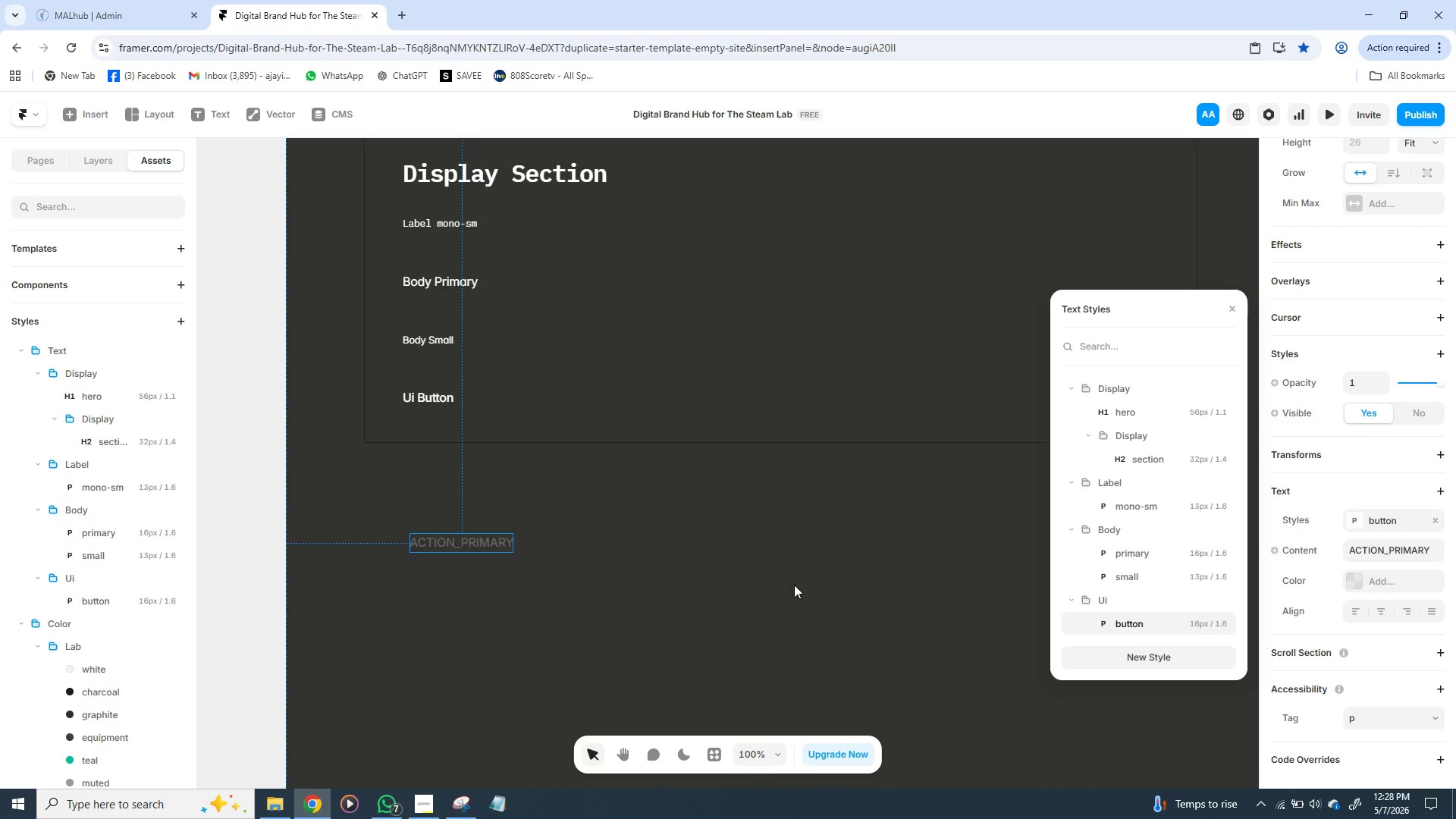 
wait(8.02)
 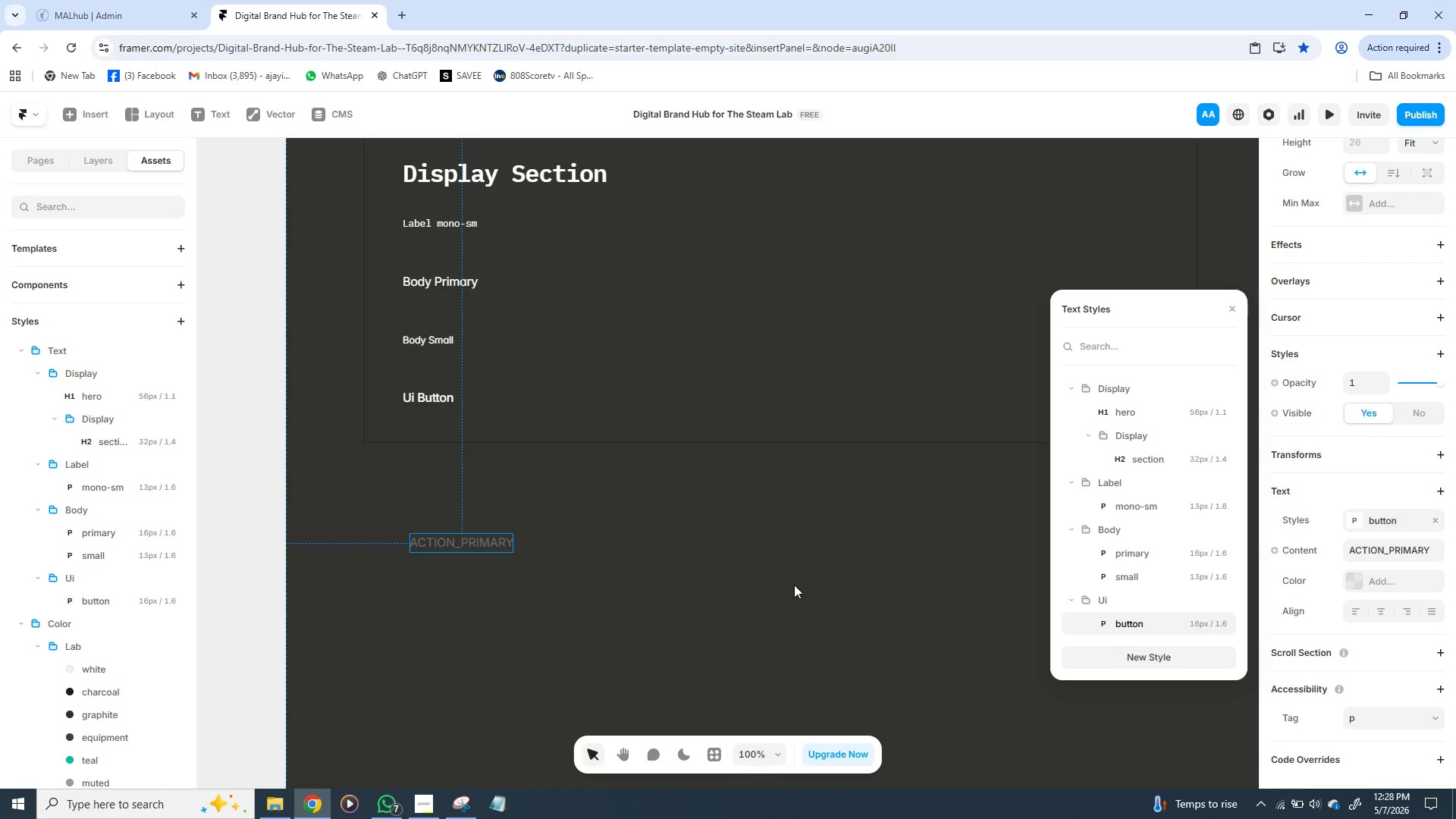 
left_click([1140, 575])
 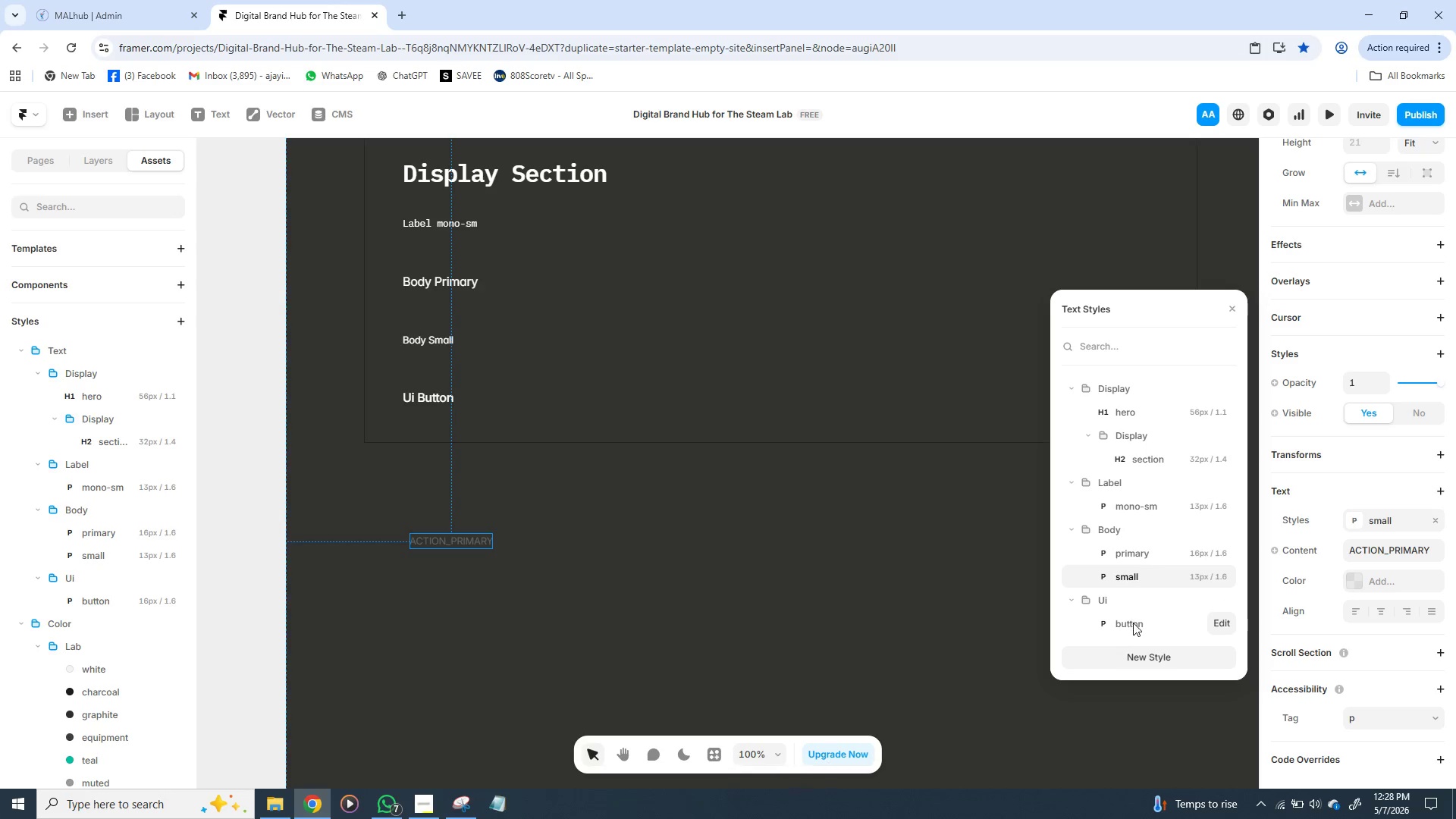 
left_click([1143, 623])
 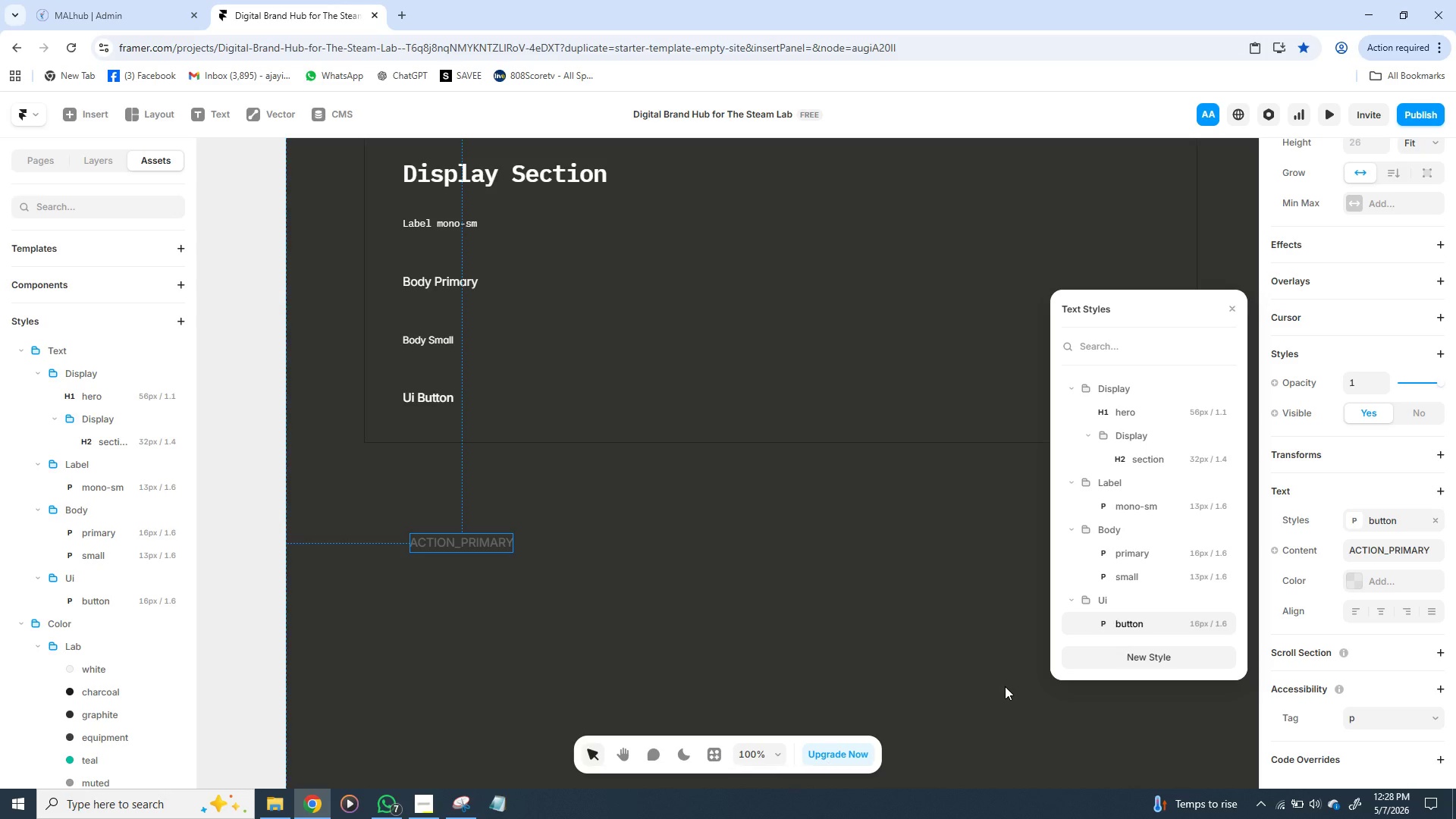 
wait(19.34)
 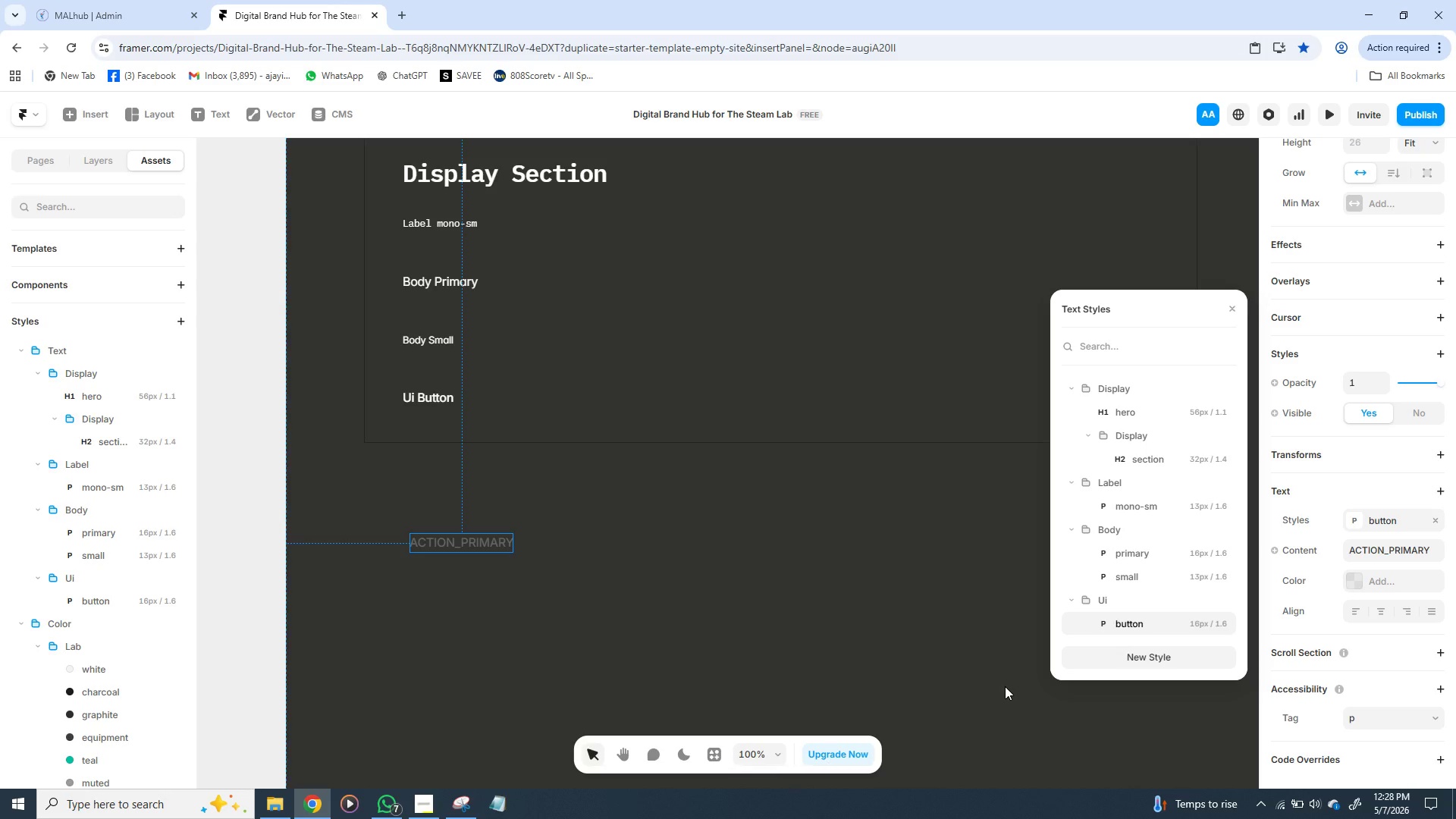 
left_click([1357, 581])
 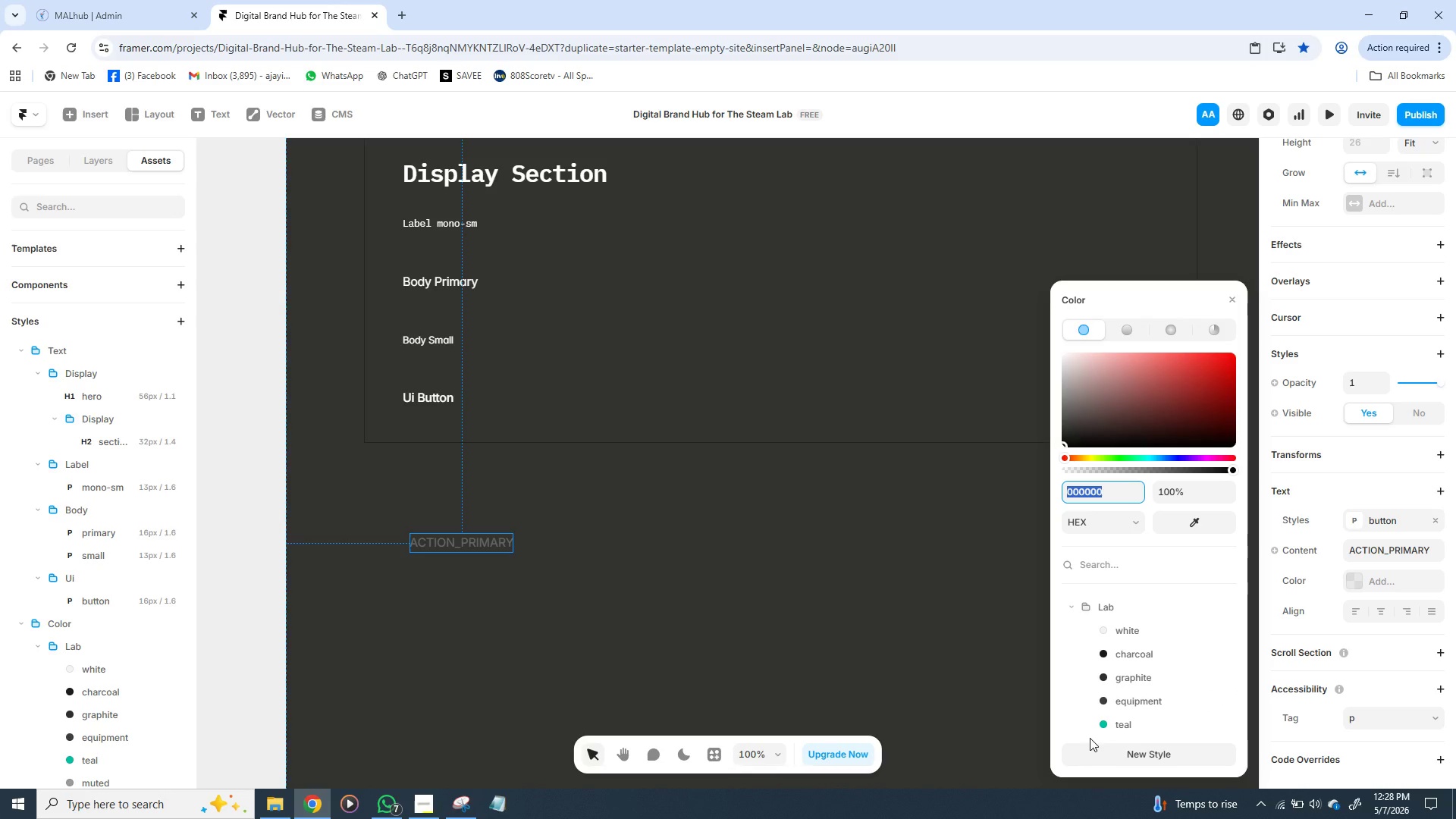 
wait(14.73)
 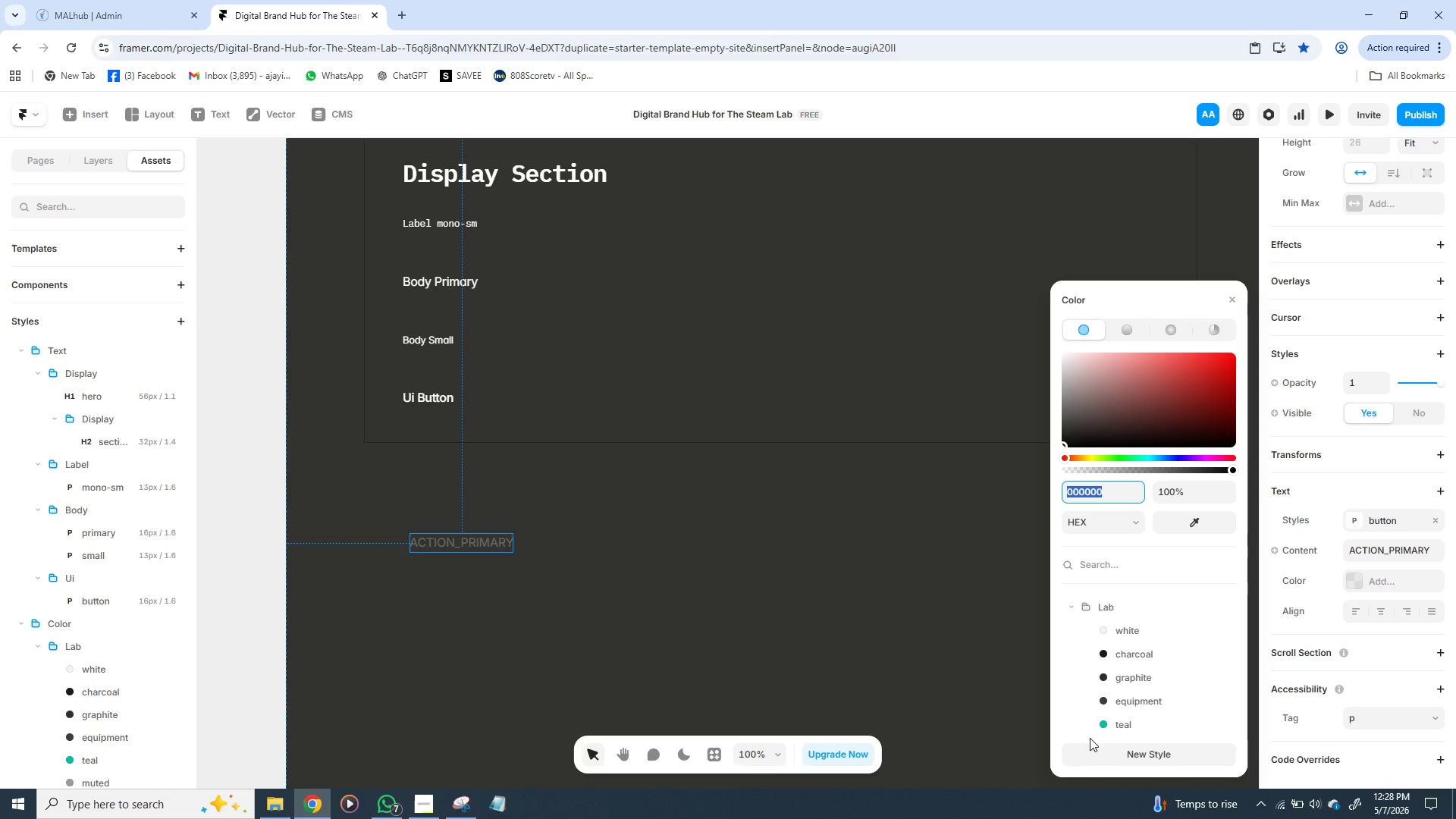 
left_click([797, 673])
 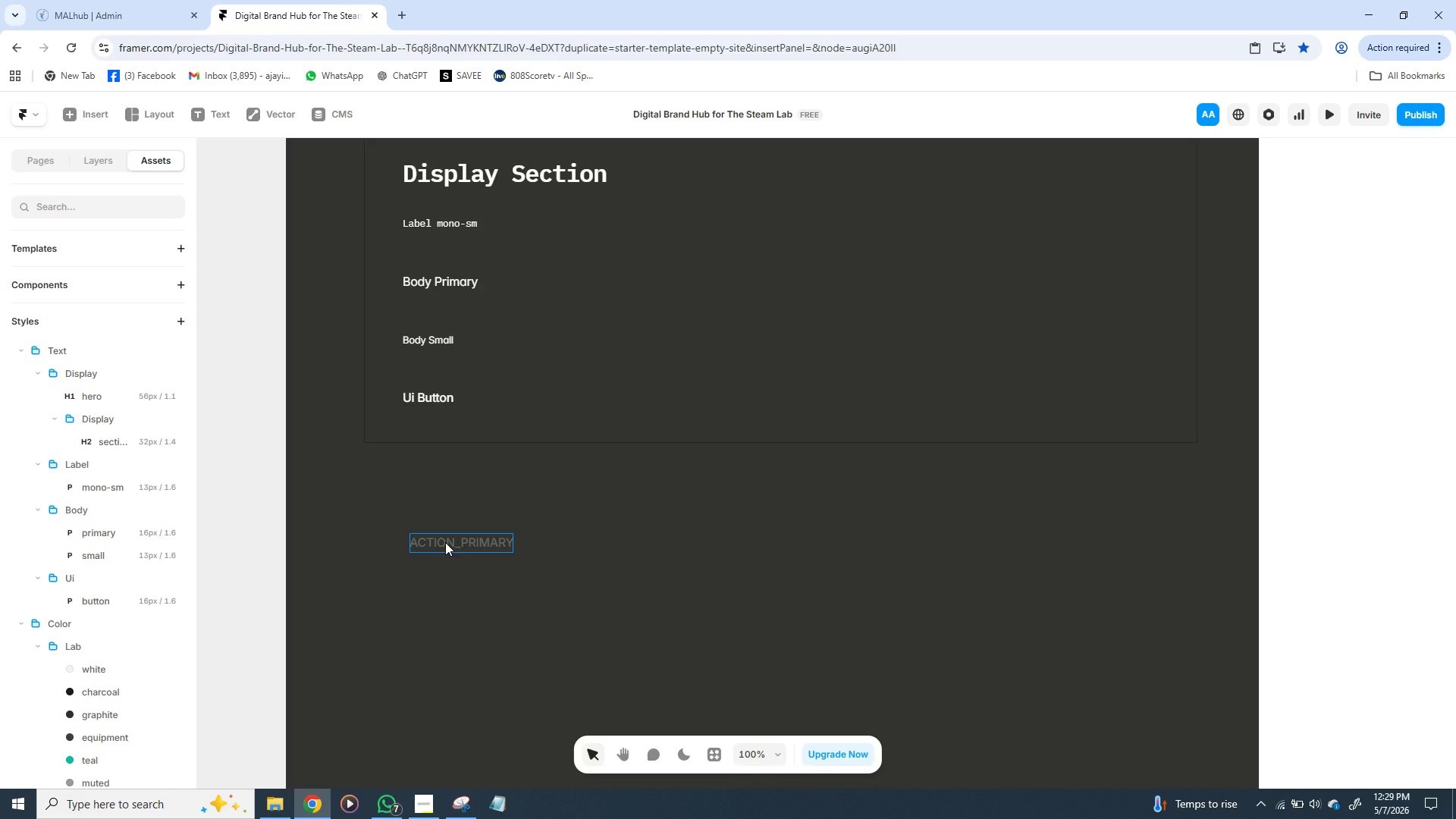 
left_click([445, 542])
 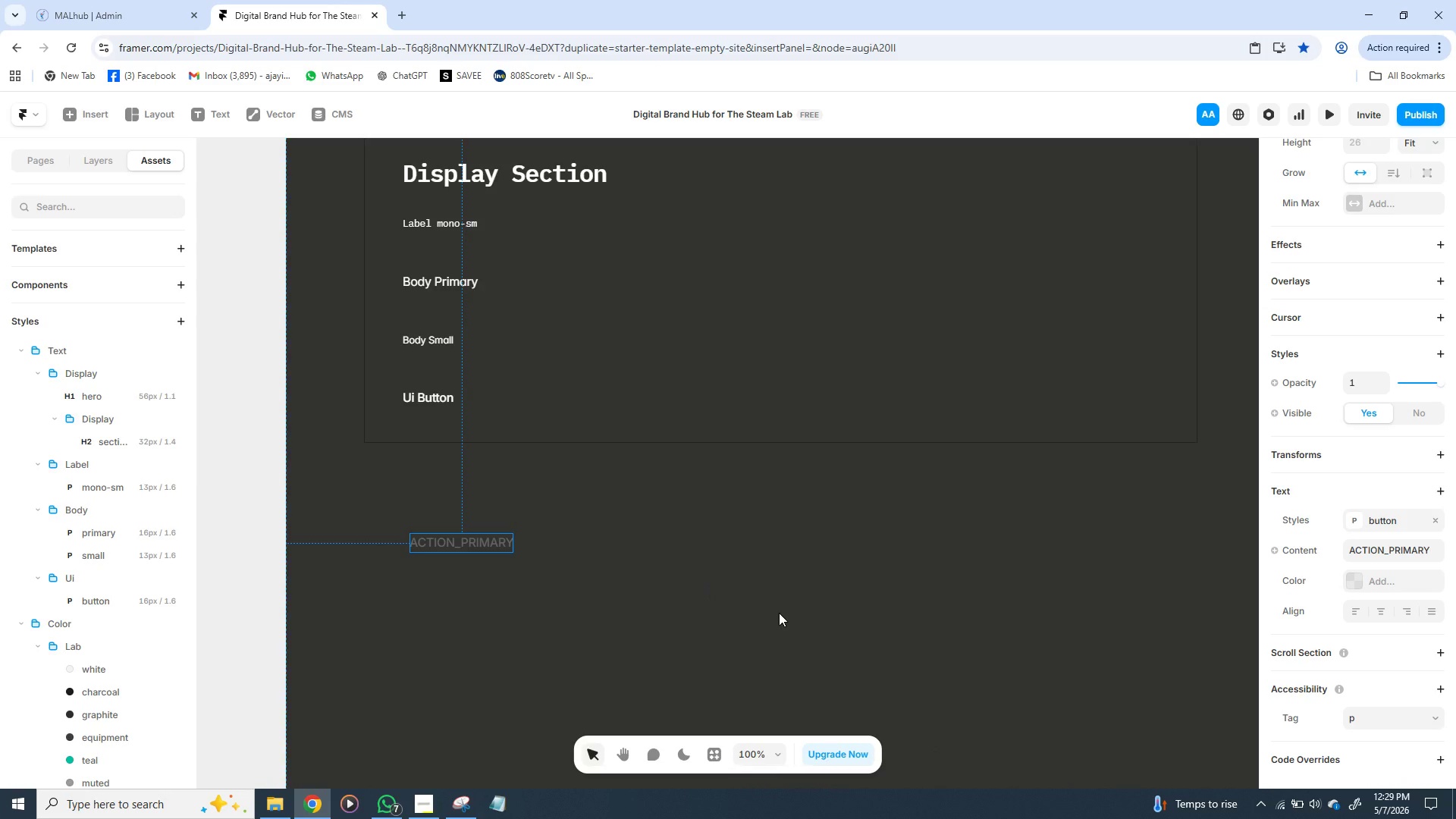 
hold_key(key=ShiftLeft, duration=1.53)
 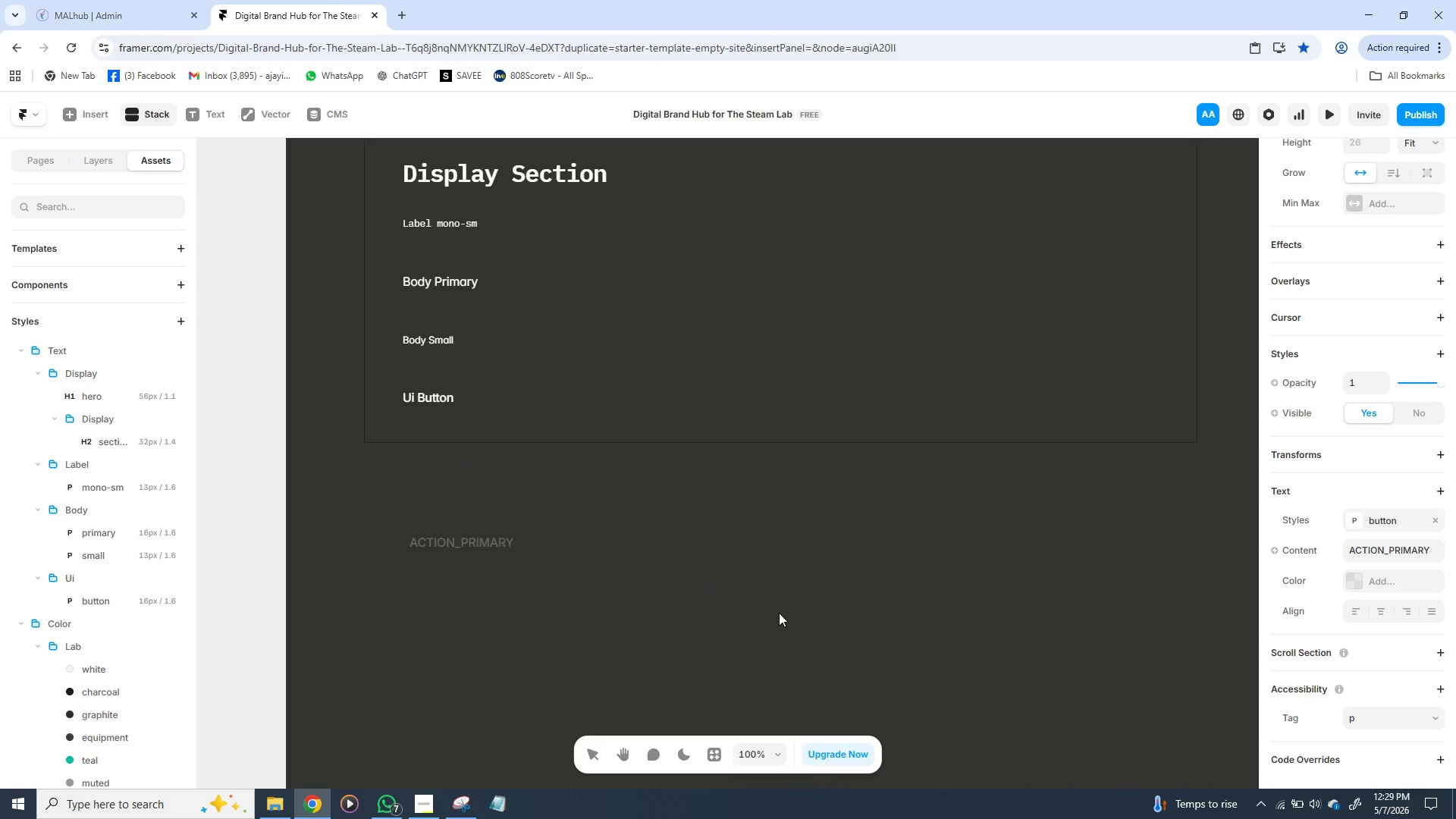 
key(Shift+S)
 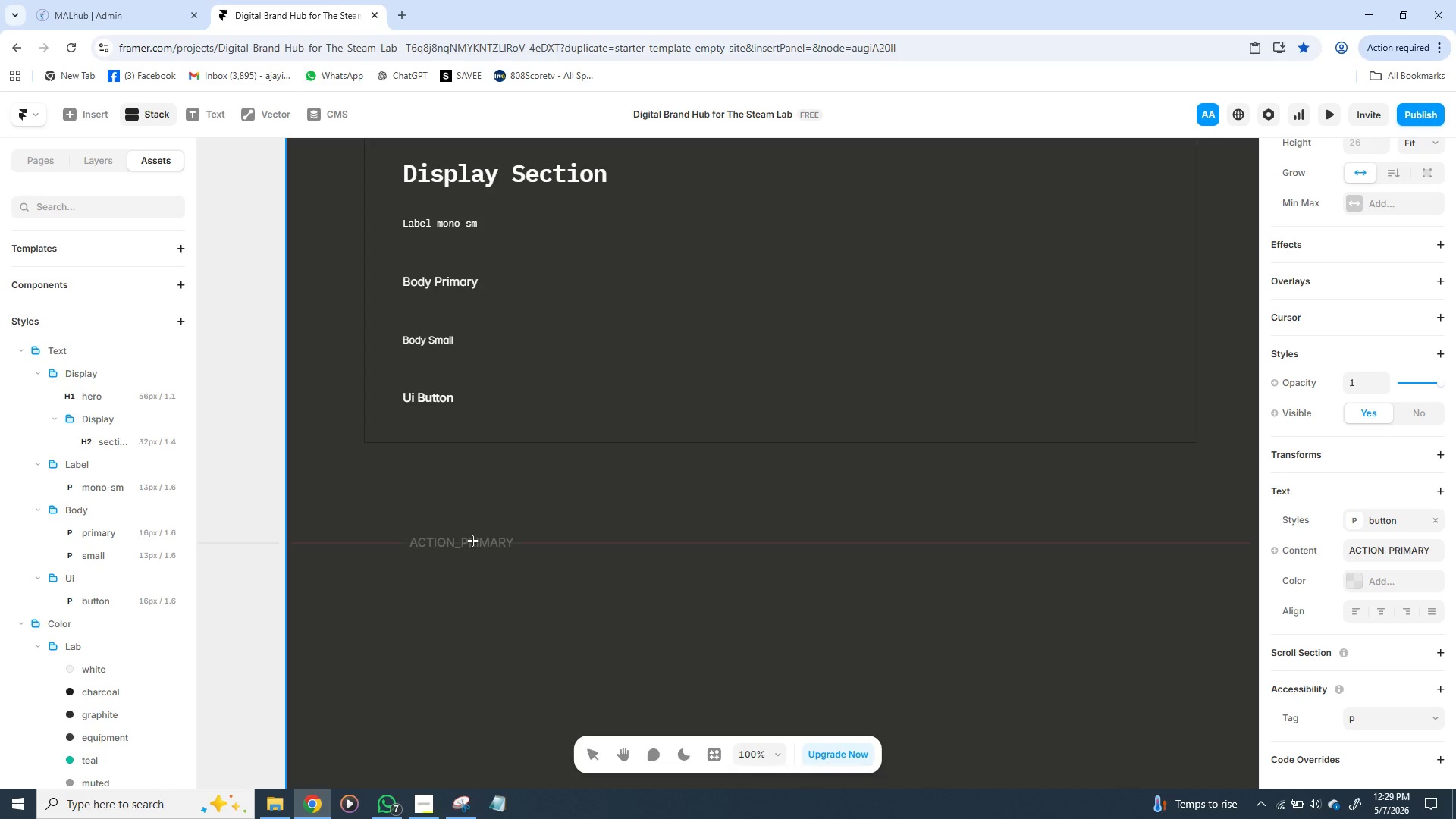 
left_click([472, 541])
 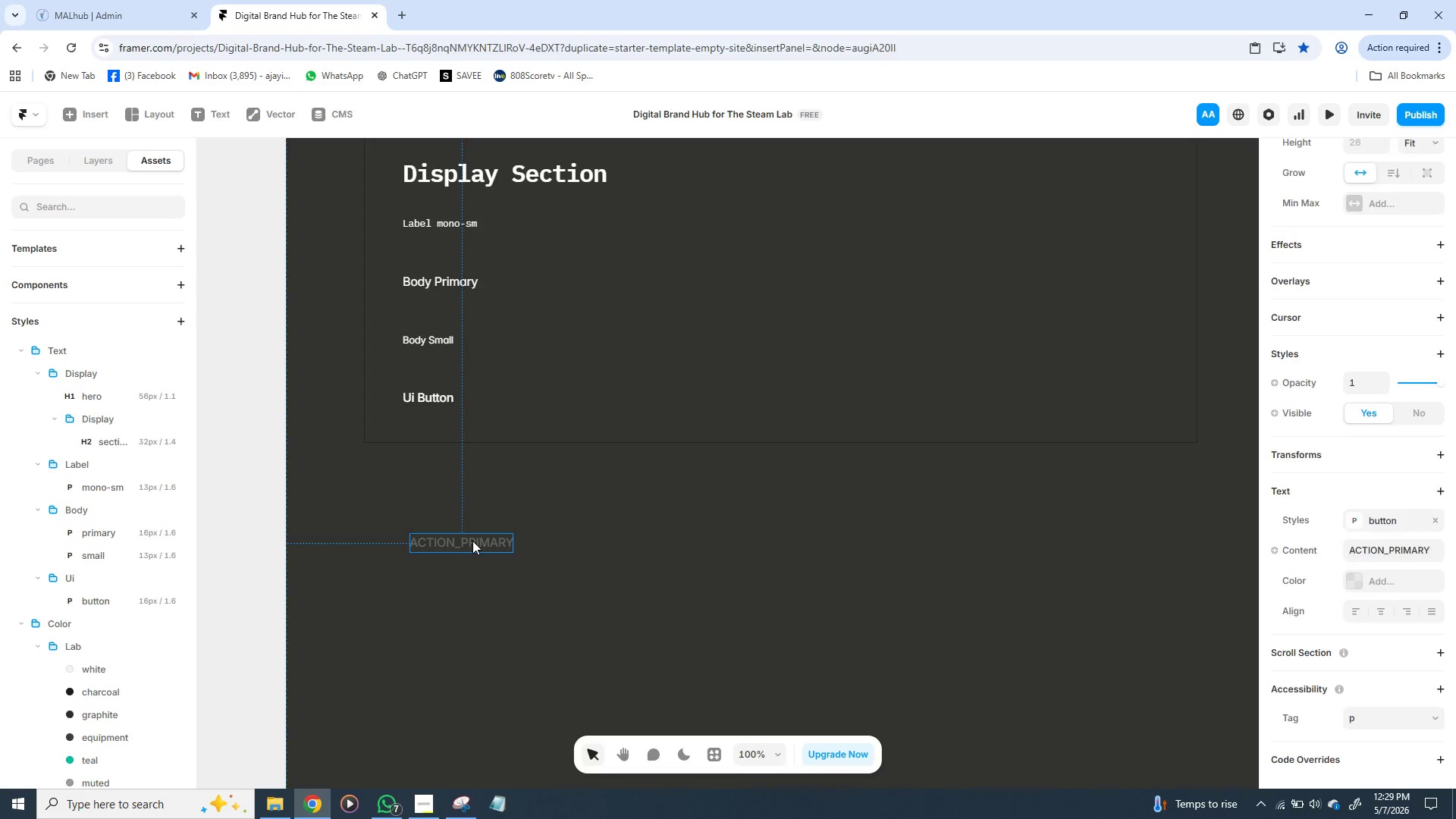 
left_click([472, 541])
 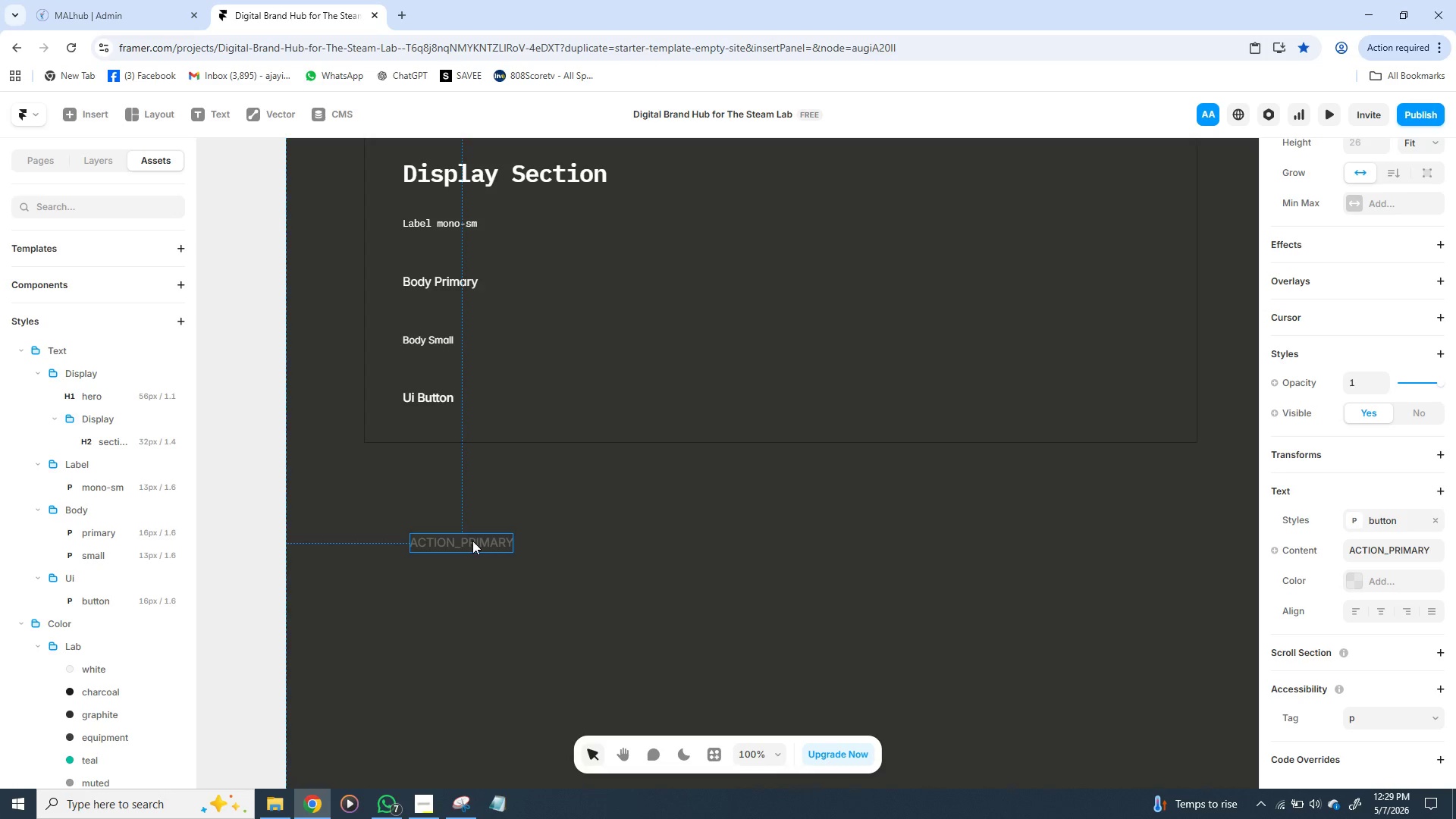 
key(Shift+S)
 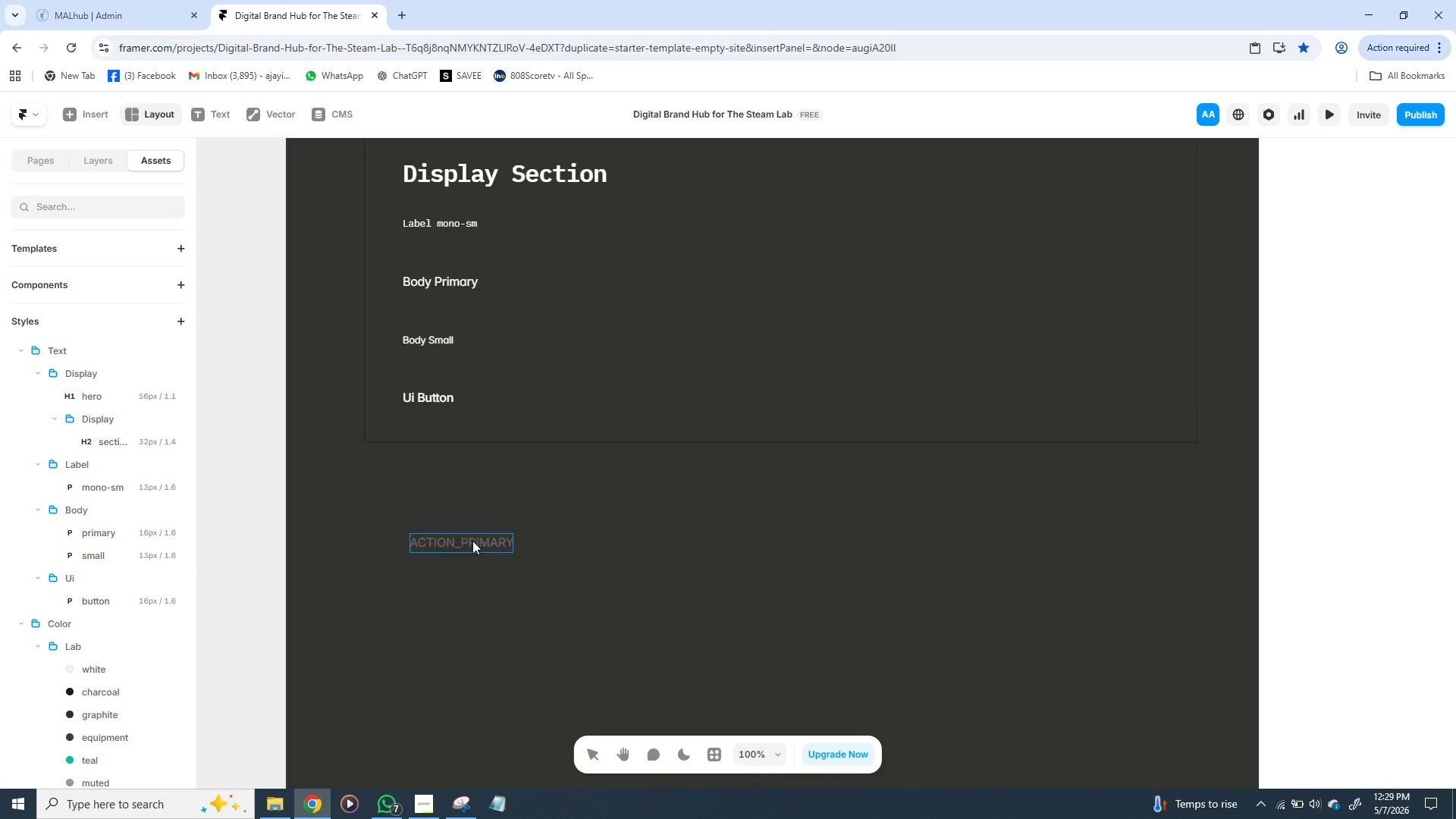 
left_click([472, 541])
 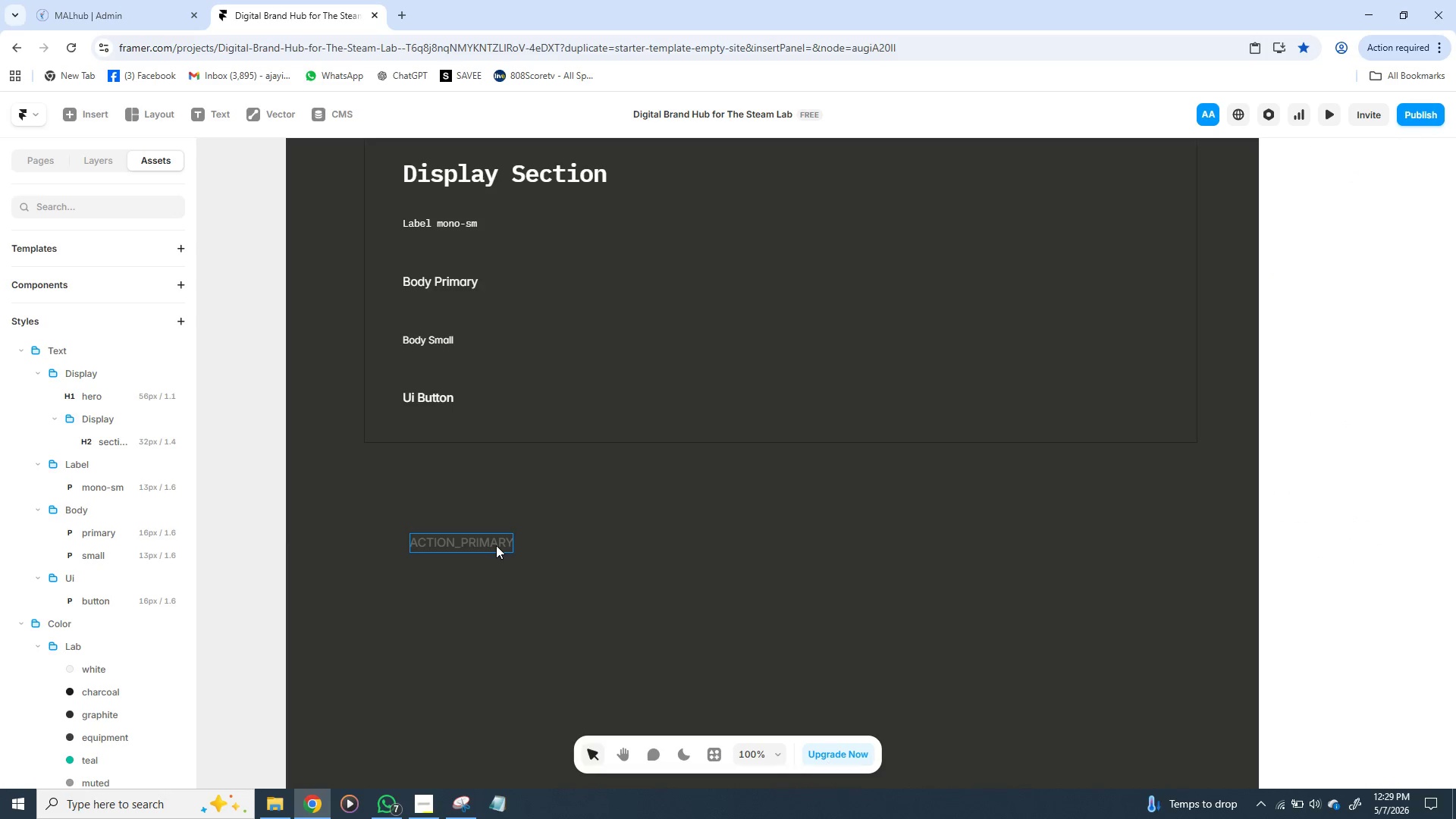 
left_click([496, 545])
 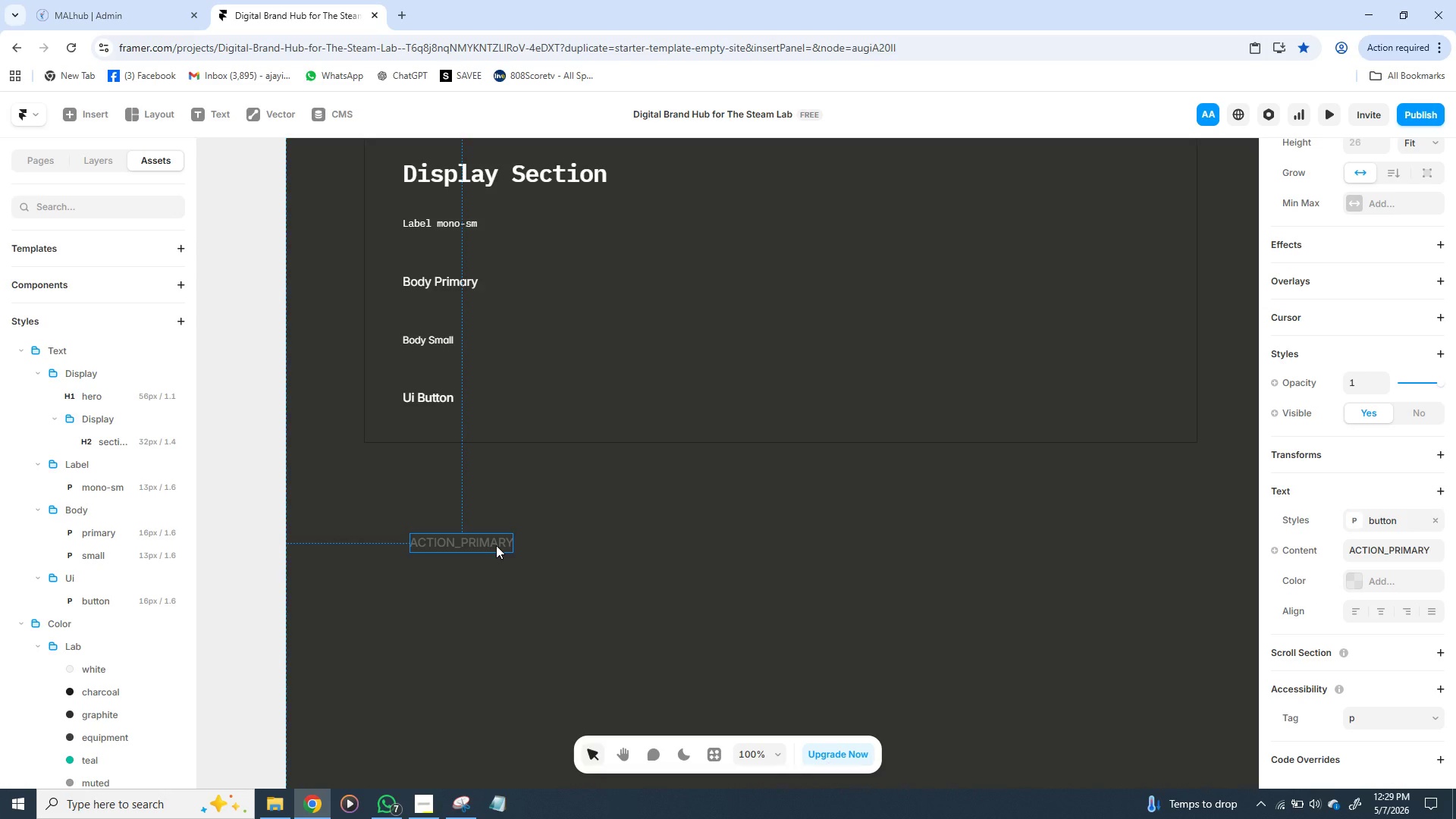 
hold_key(key=ShiftLeft, duration=0.84)
 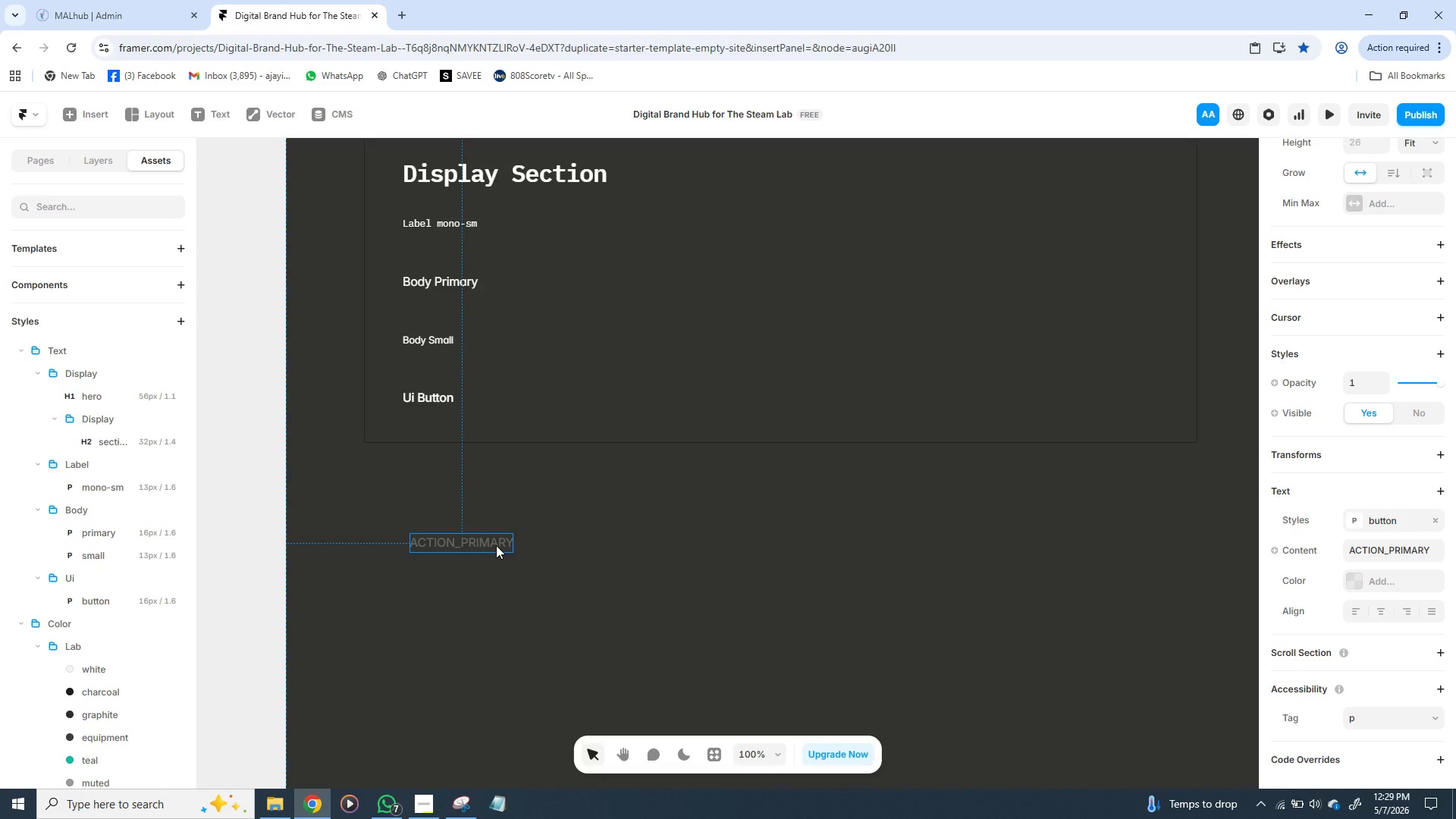 
key(CapsLock)
 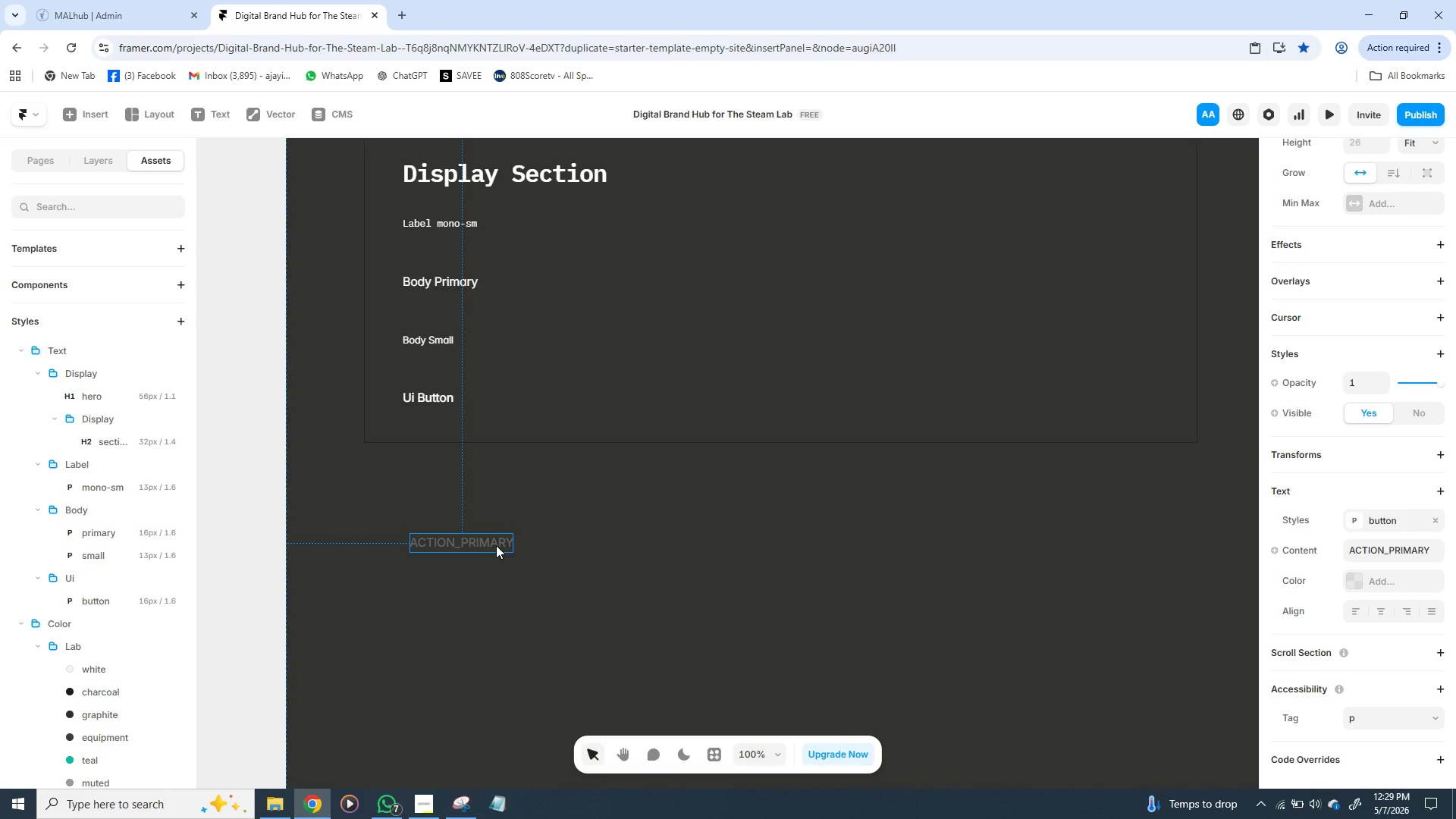 
key(Shift+A)
 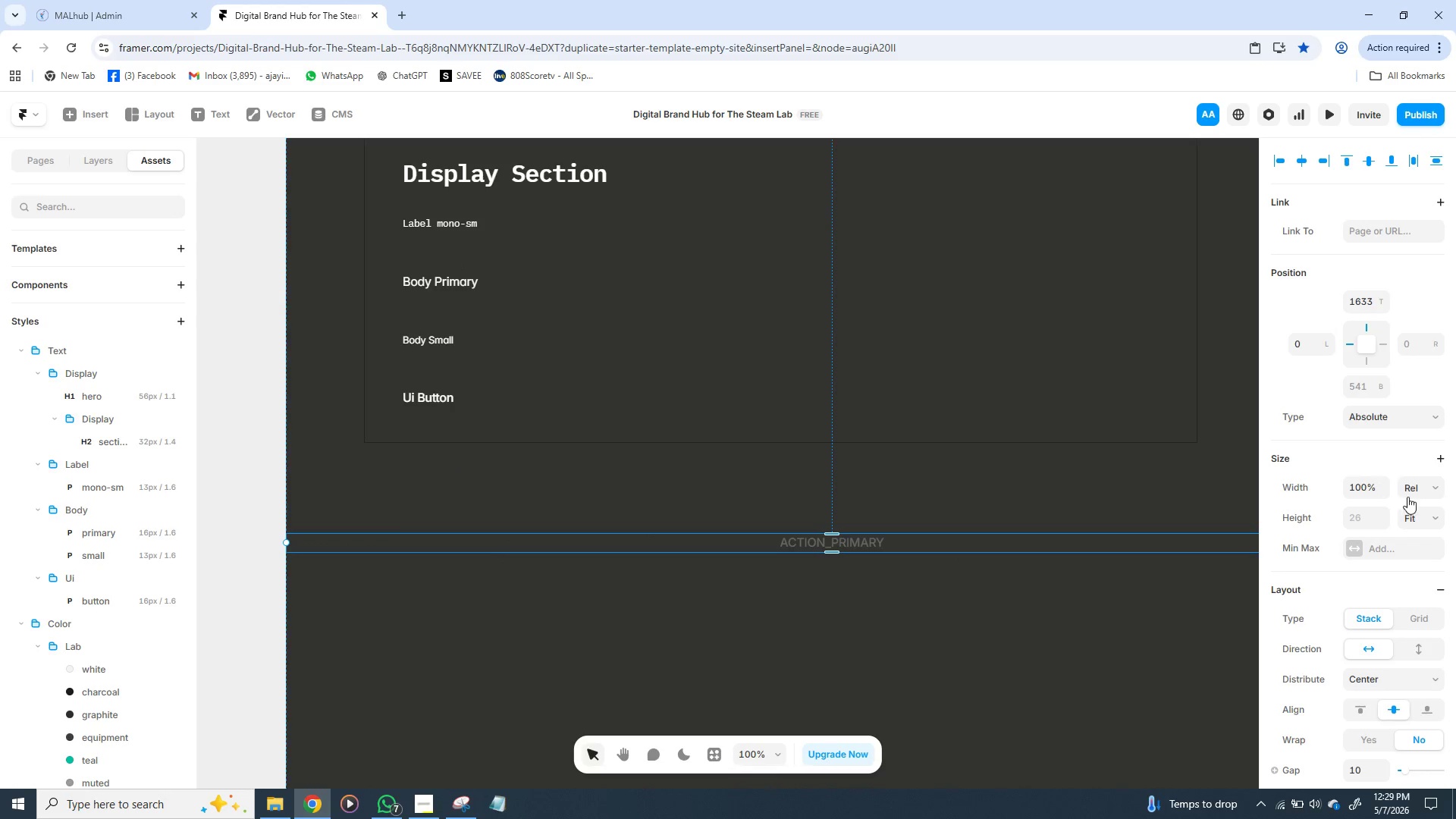 
left_click([1432, 516])
 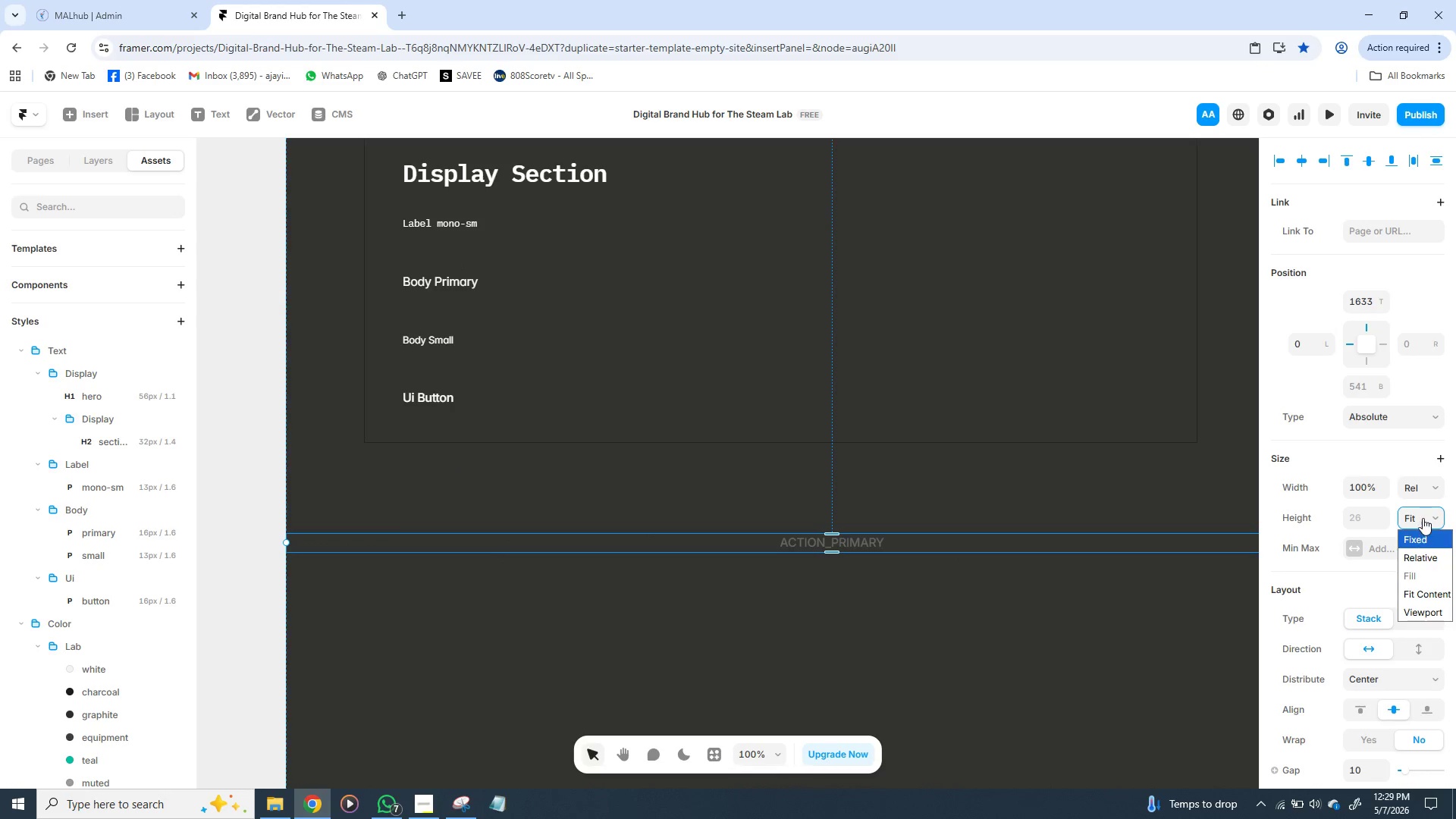 
left_click([1436, 481])
 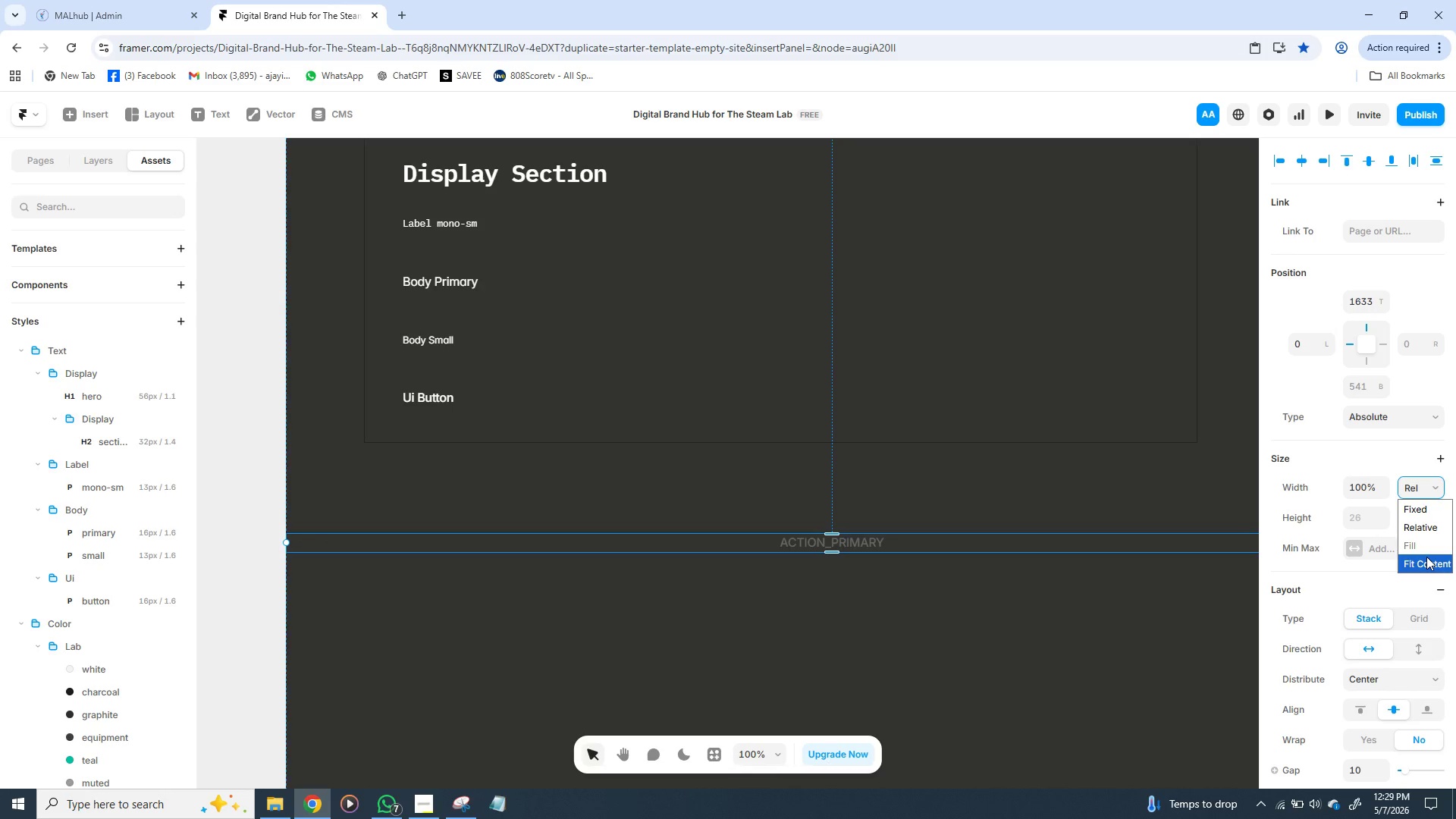 
left_click([1426, 557])
 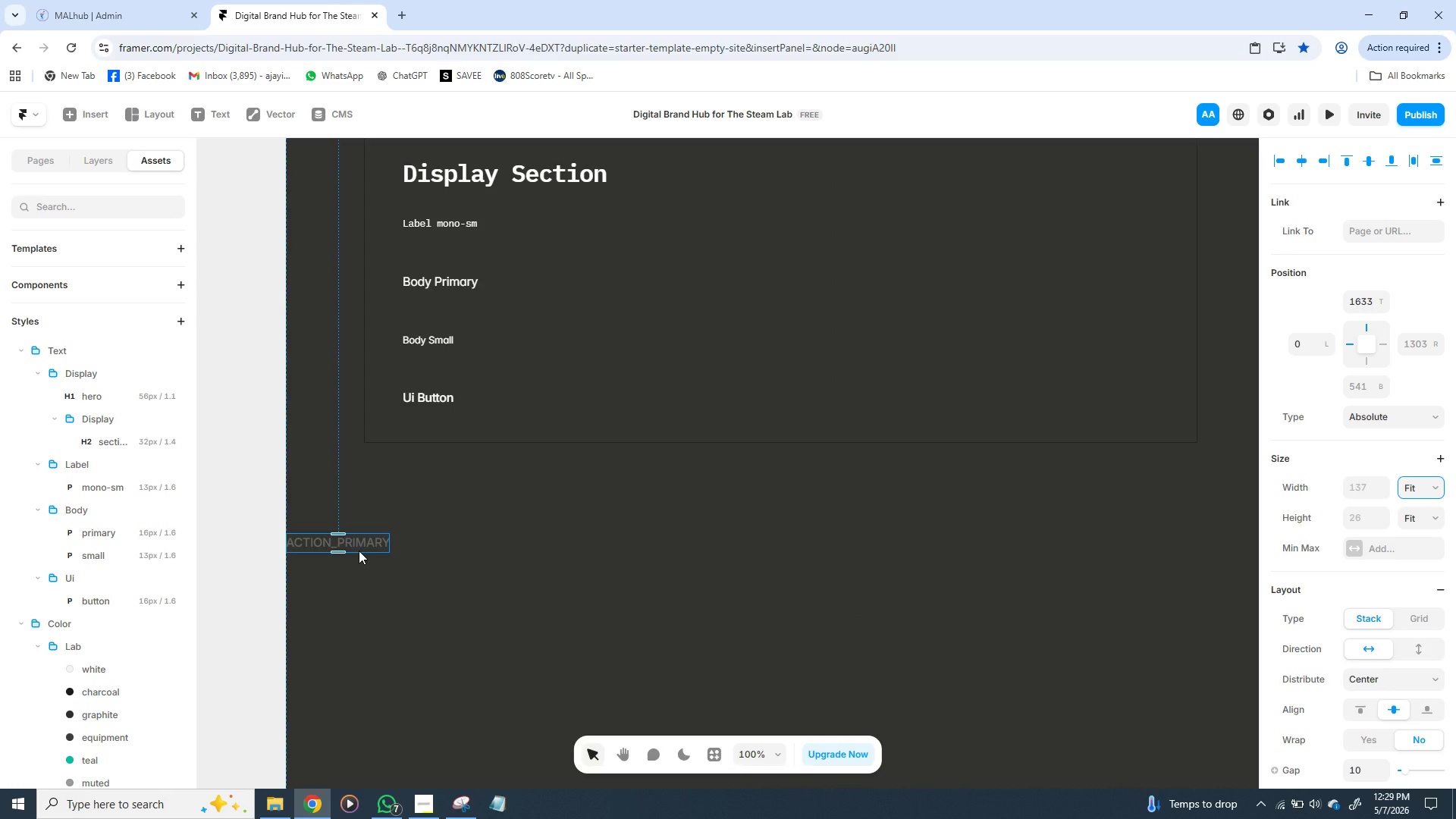 
left_click_drag(start_coordinate=[359, 551], to_coordinate=[489, 548])
 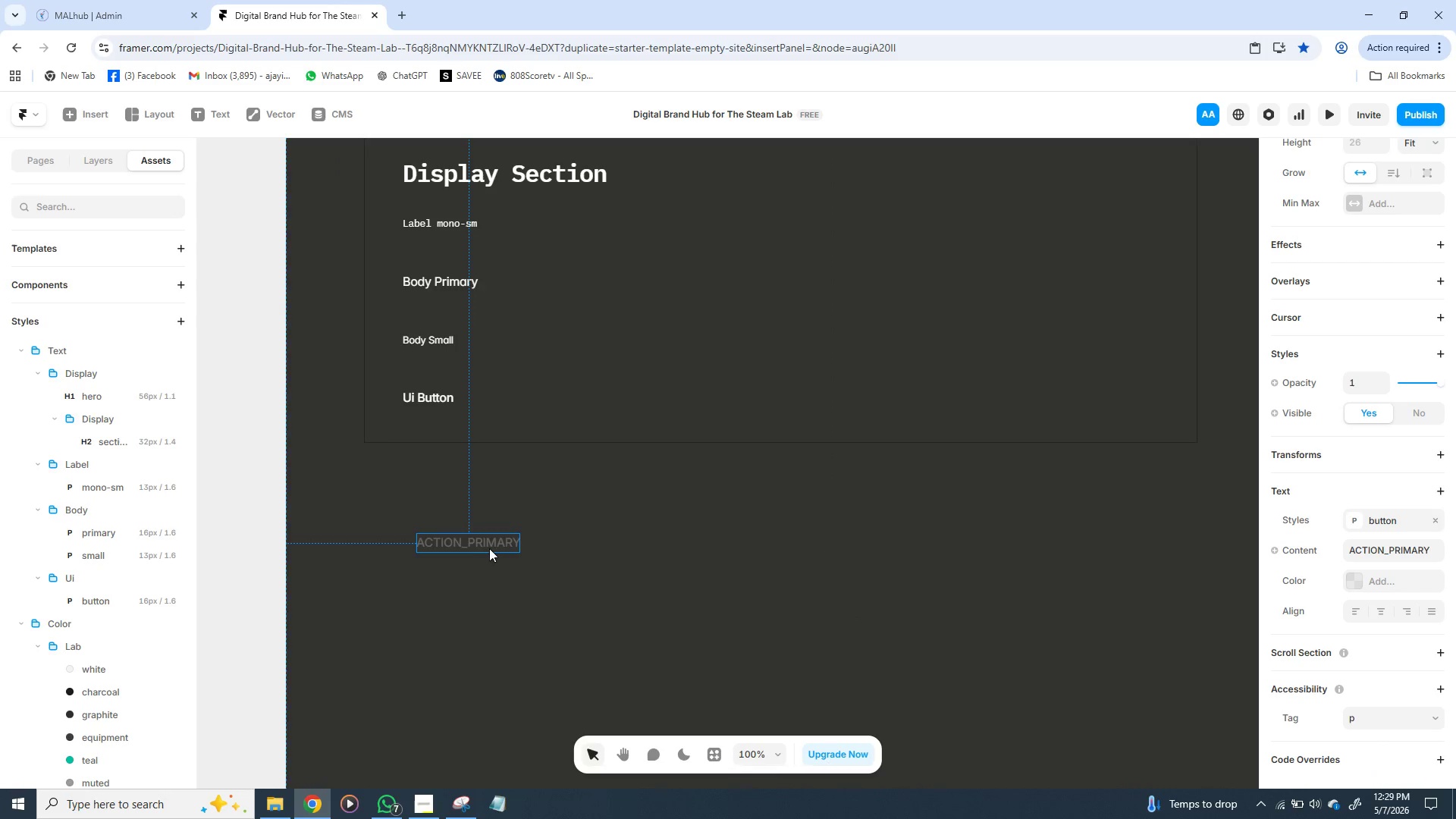 
left_click_drag(start_coordinate=[489, 548], to_coordinate=[435, 551])
 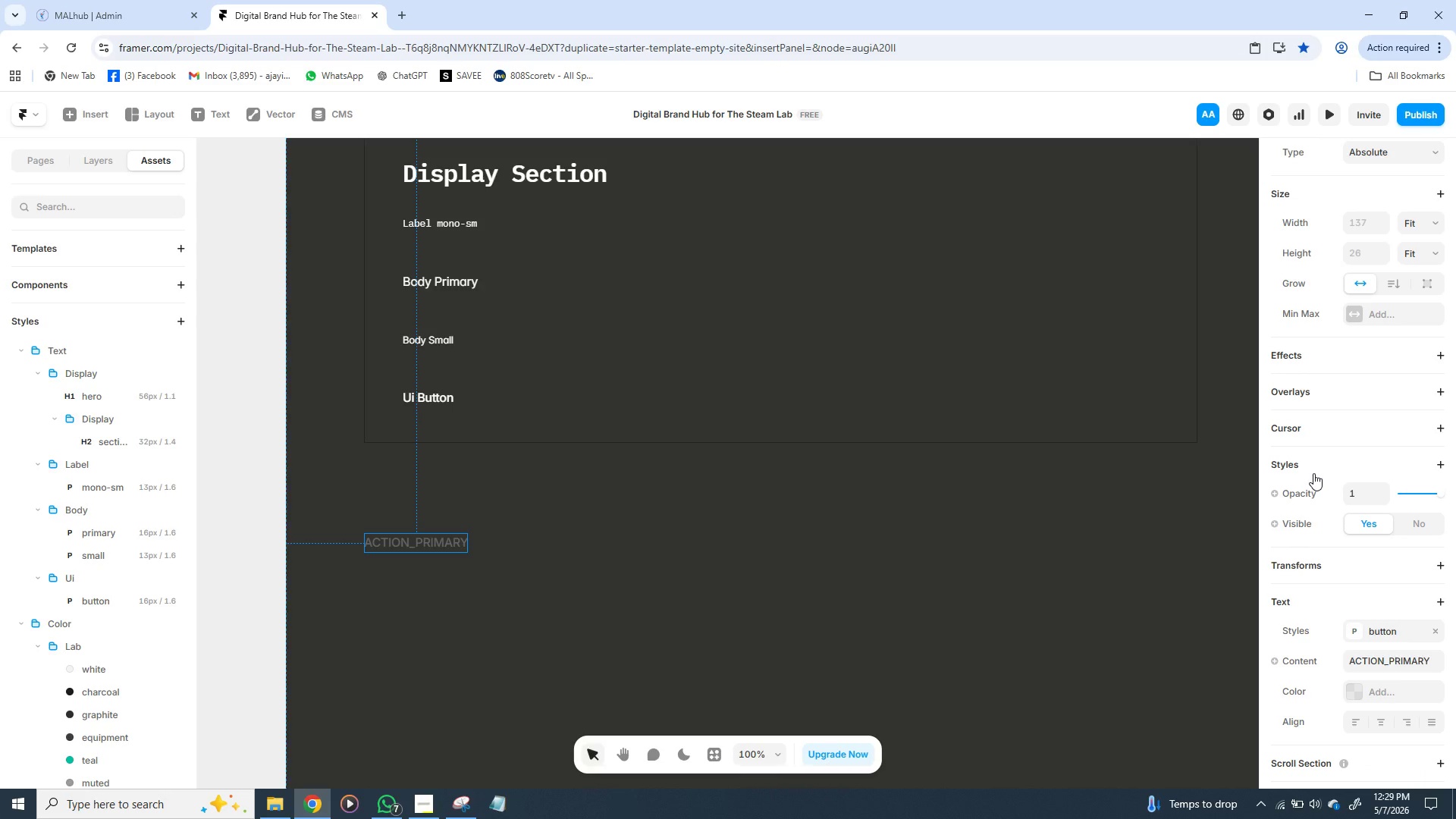 
wait(21.2)
 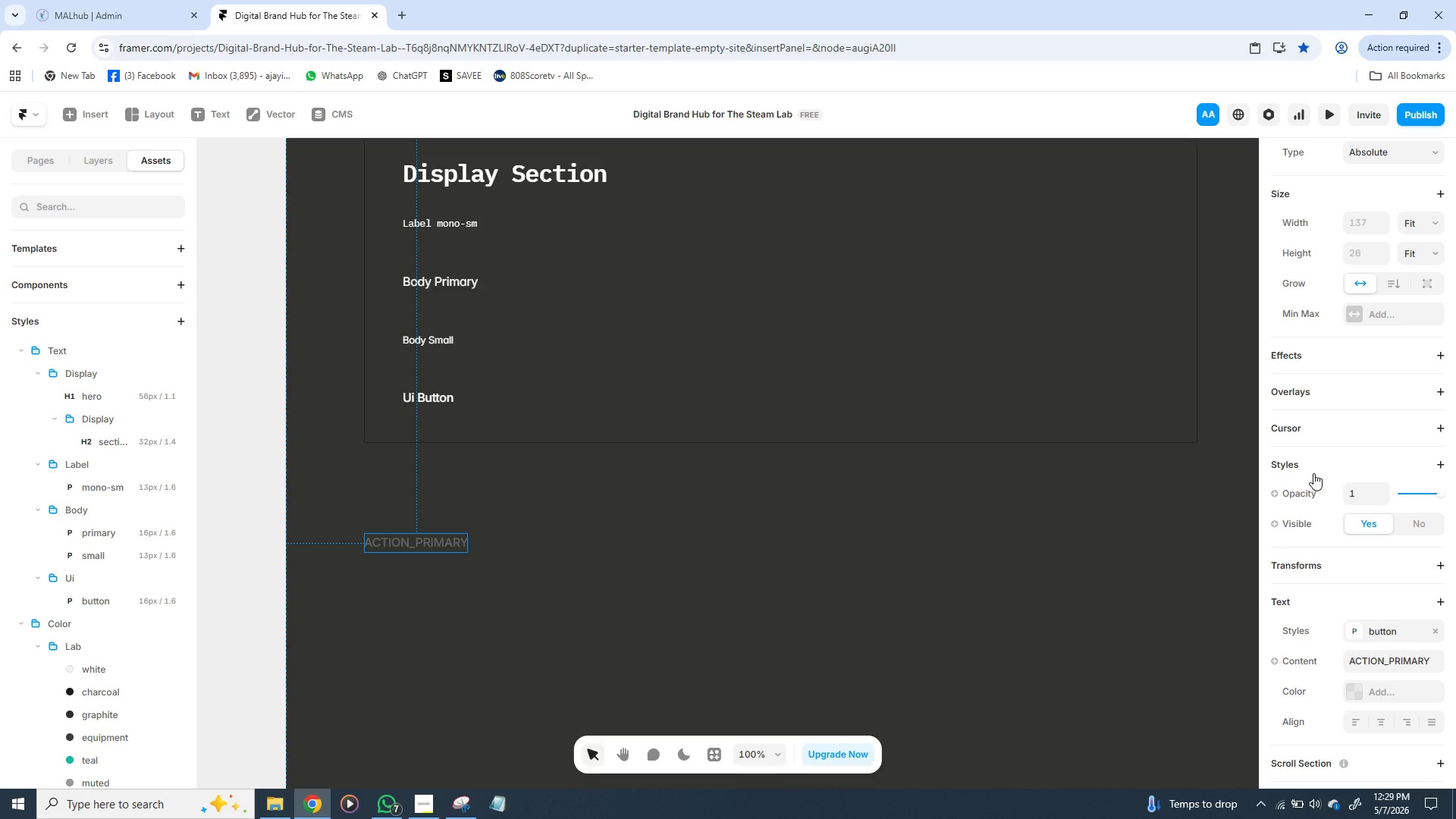 
double_click([455, 538])
 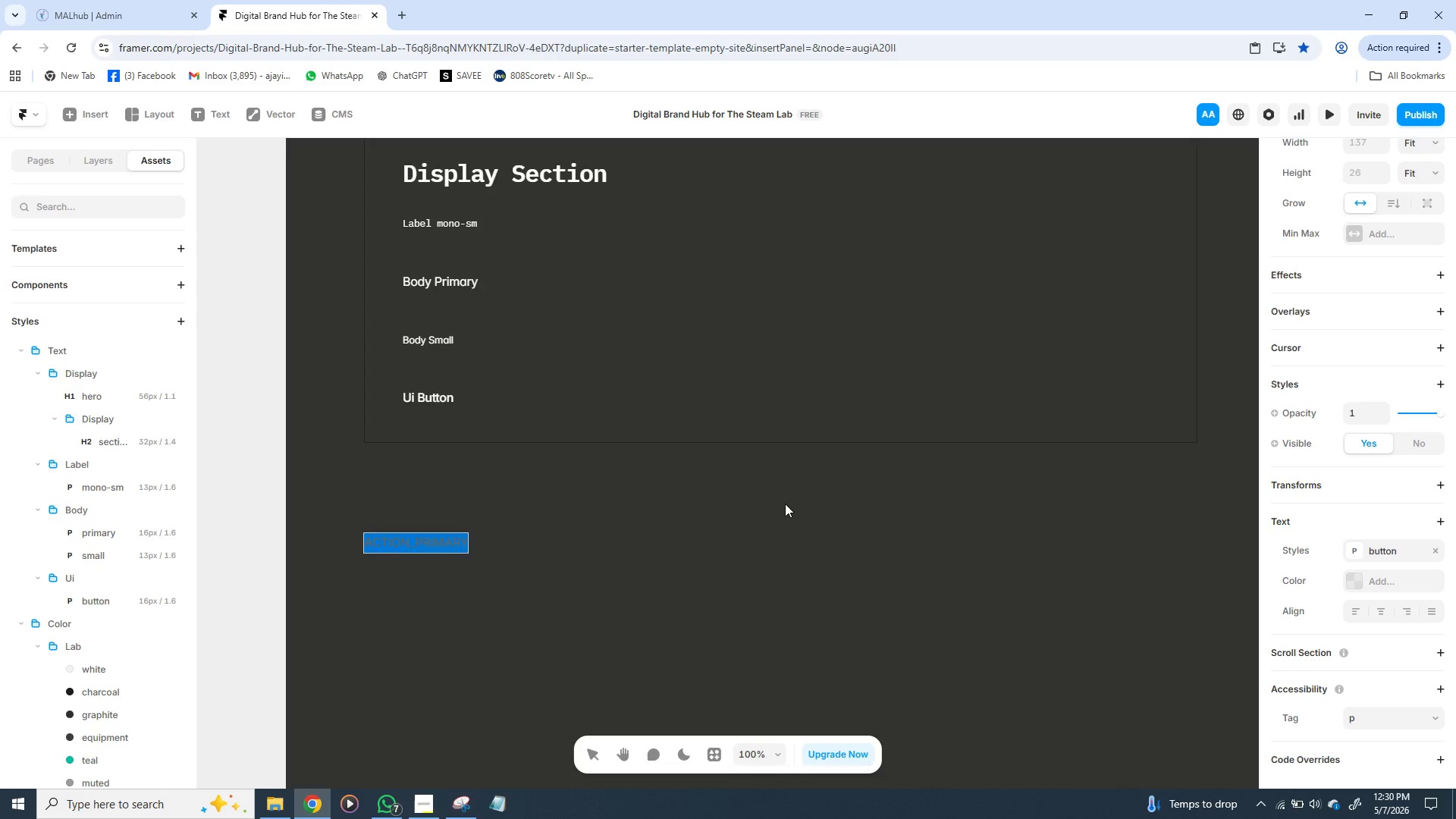 
left_click([785, 504])
 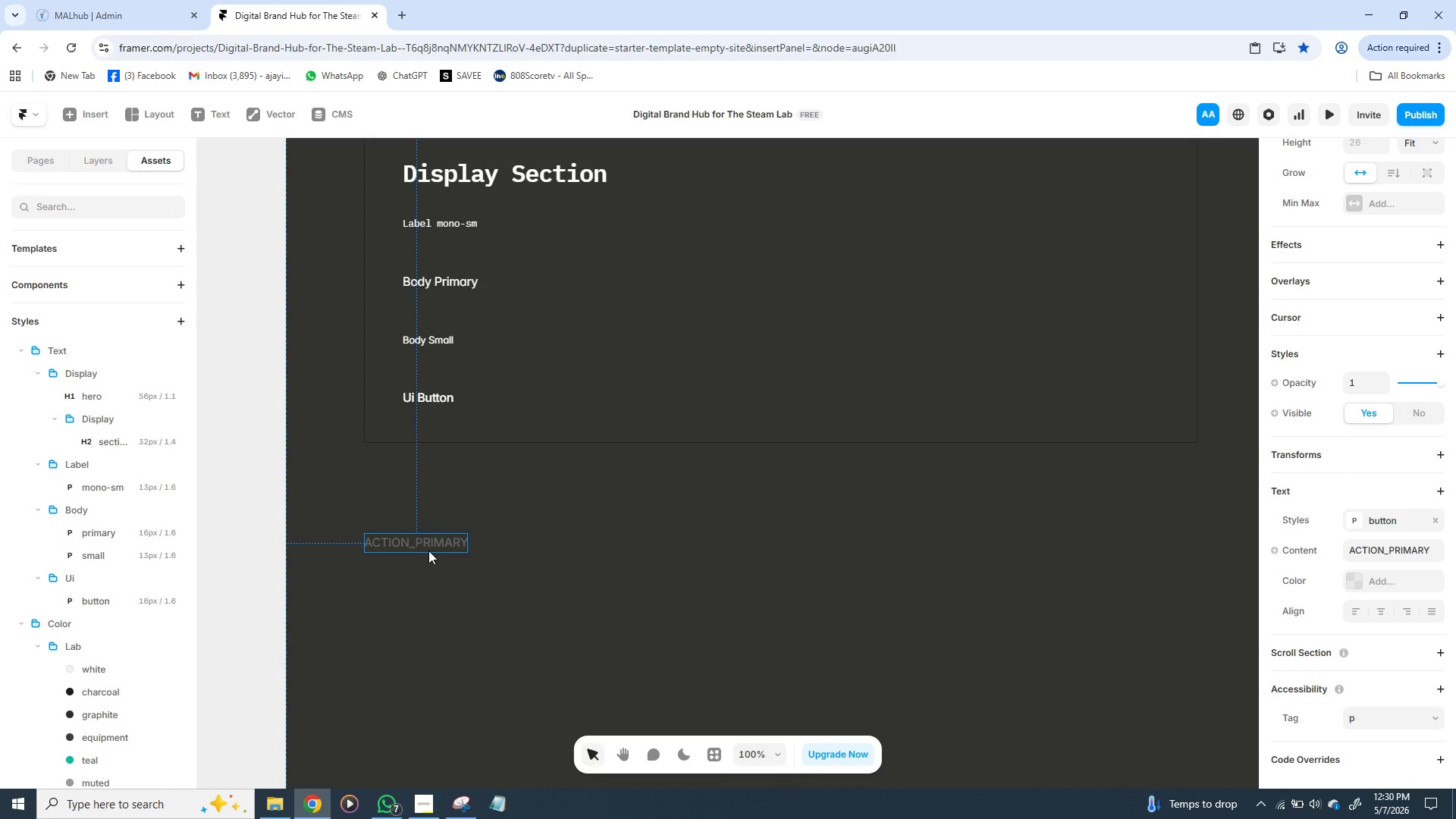 
left_click([428, 551])
 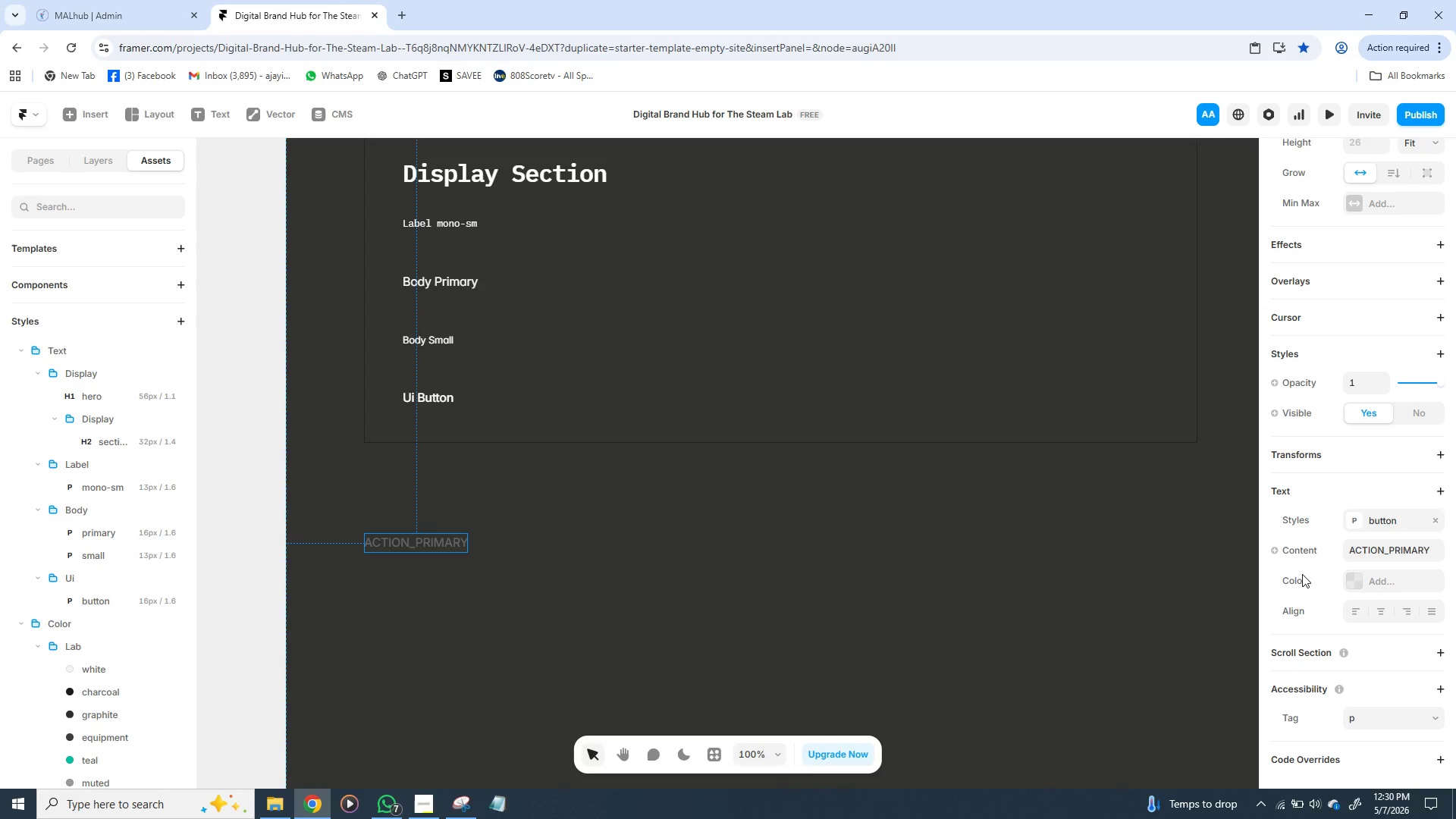 
mouse_move([1296, 603])
 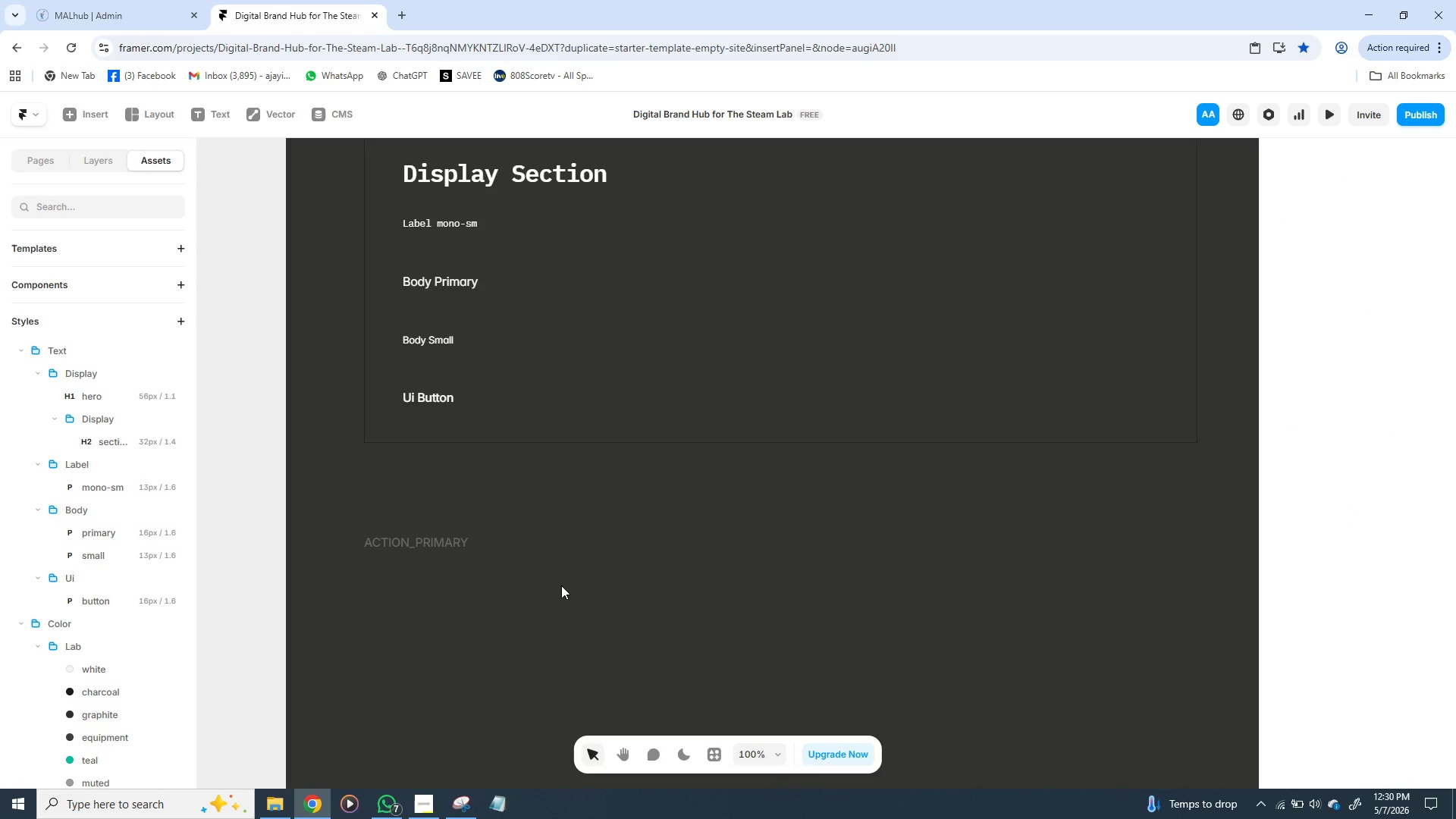 
left_click([561, 585])
 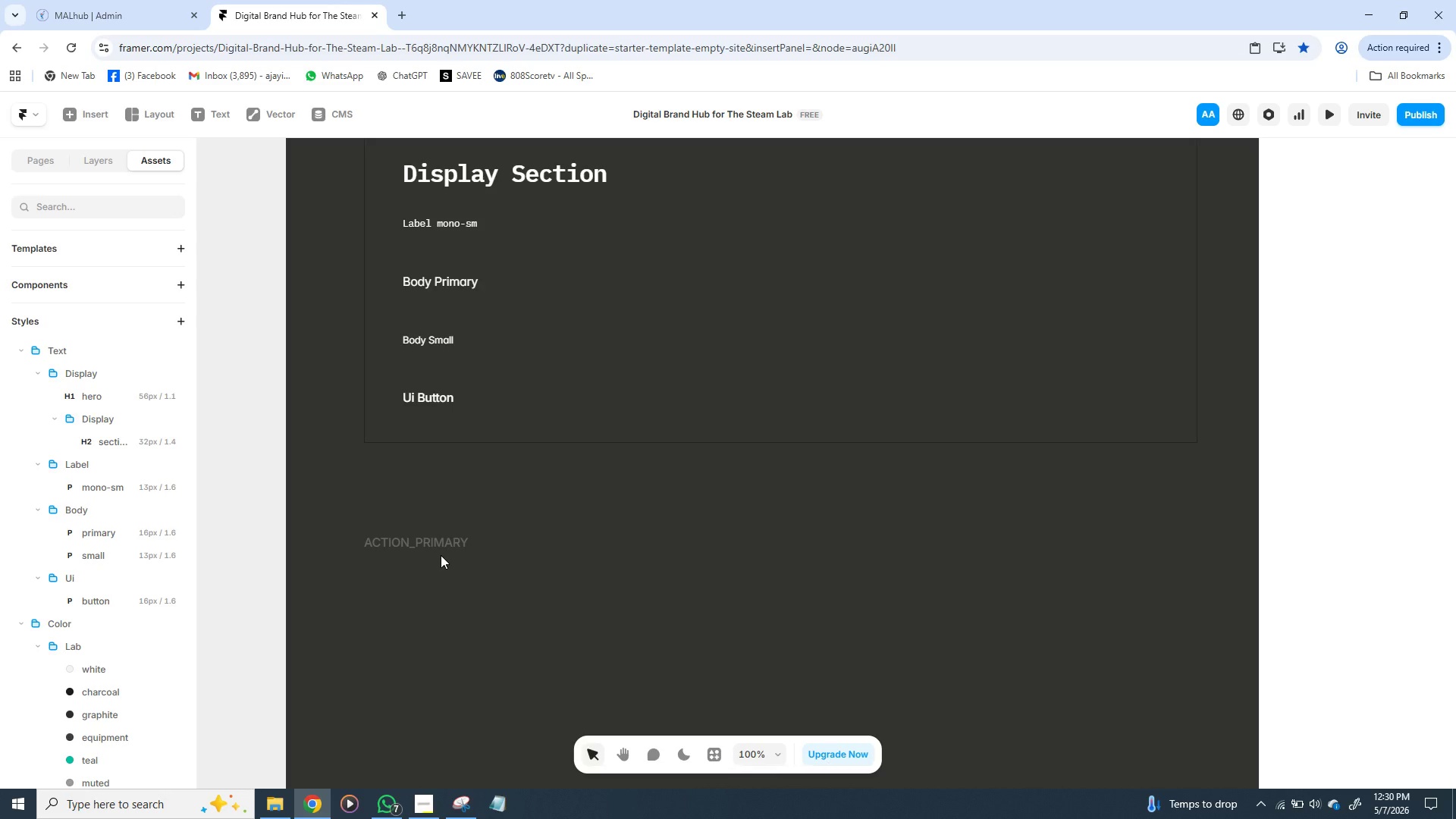 
left_click([441, 555])
 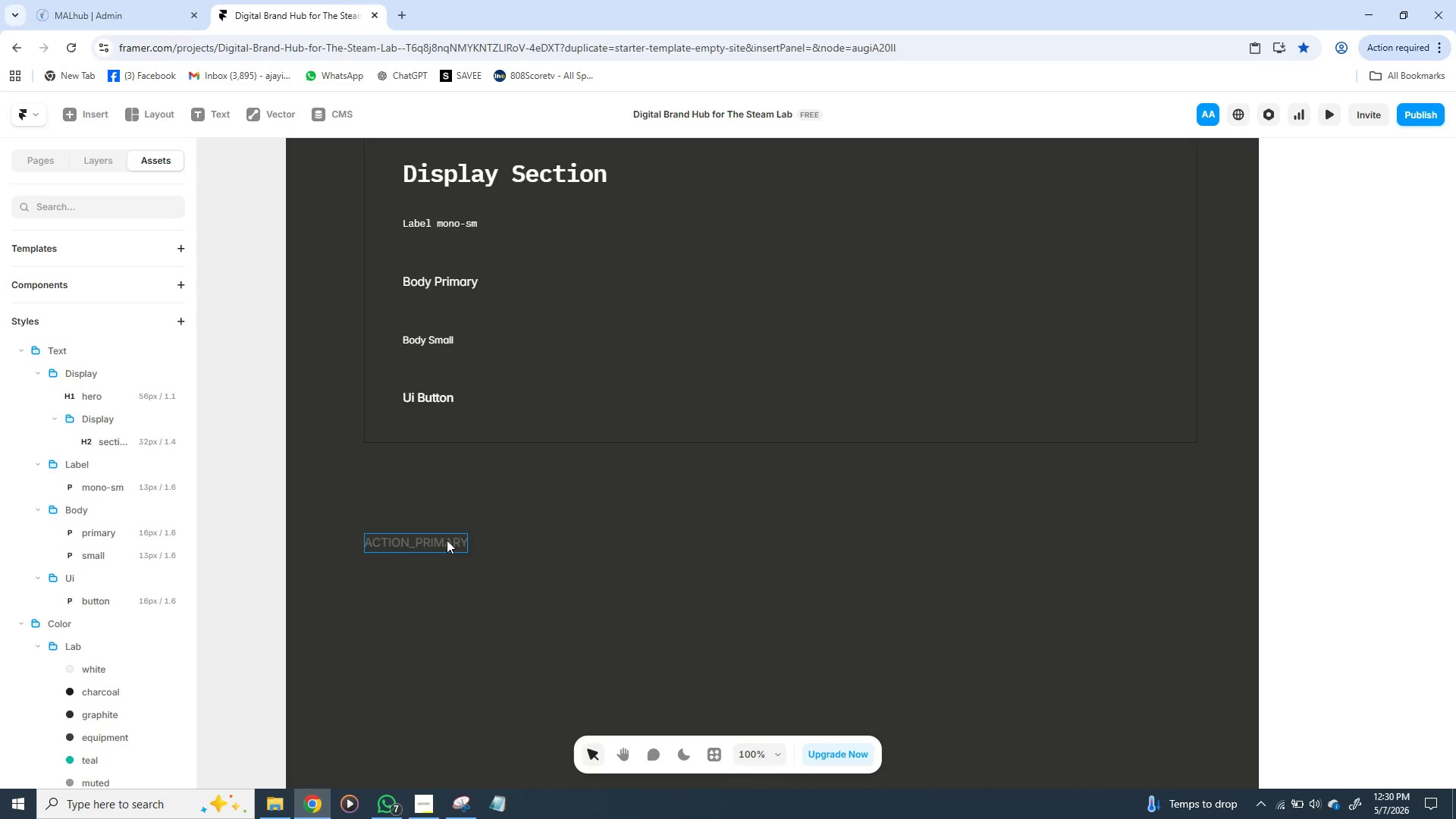 
left_click([447, 540])
 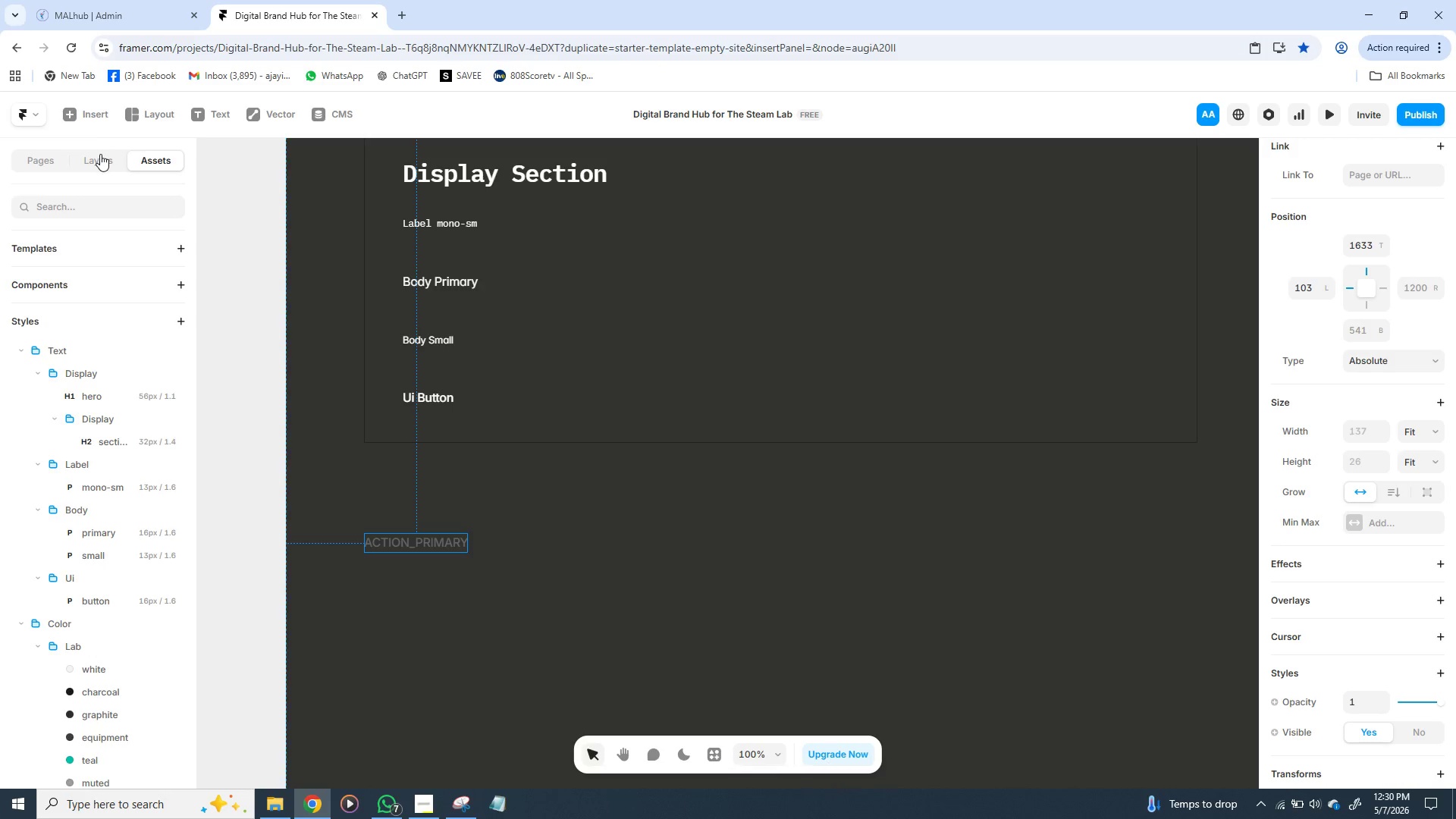 
left_click([100, 154])
 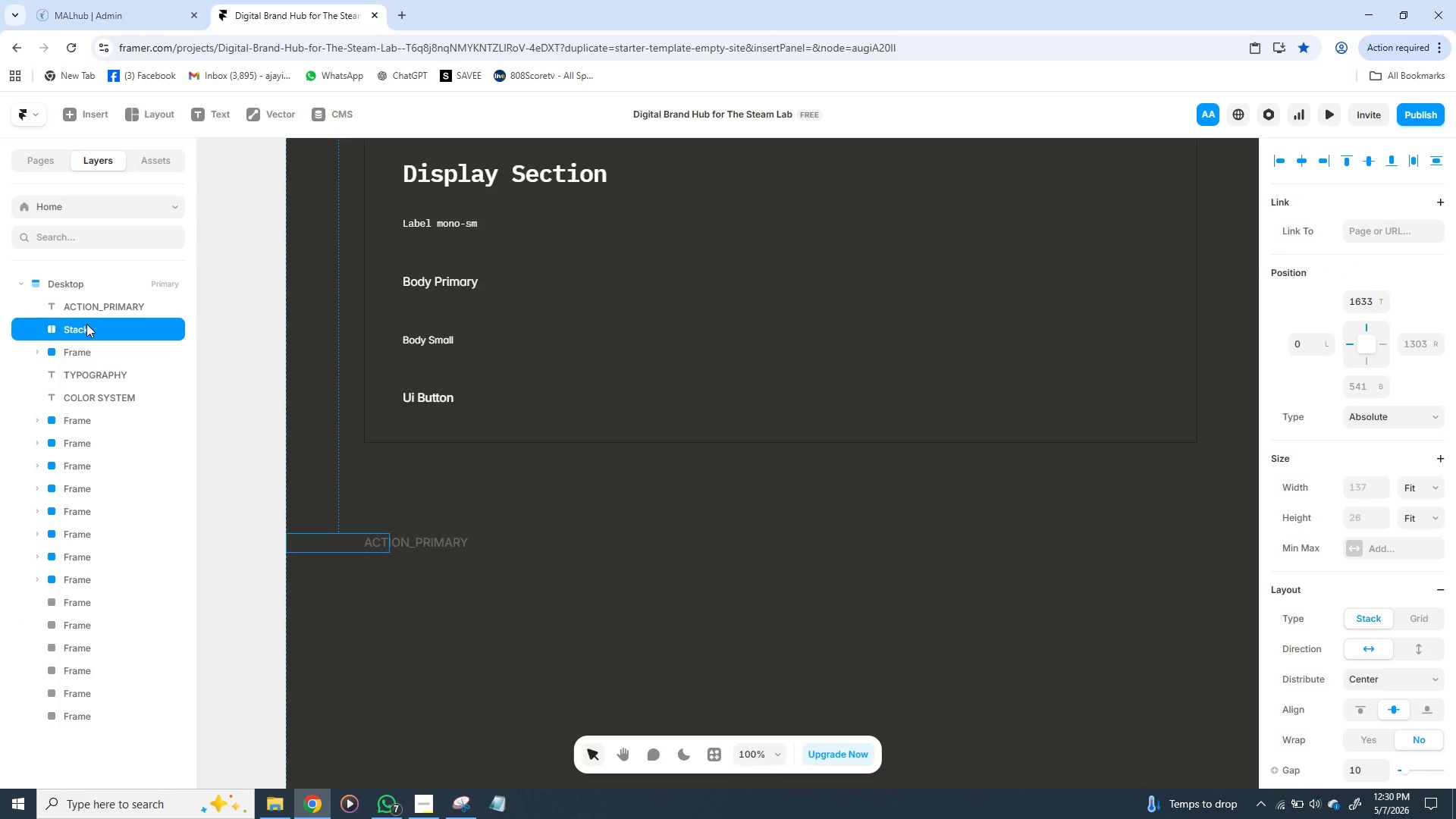 
double_click([86, 324])
 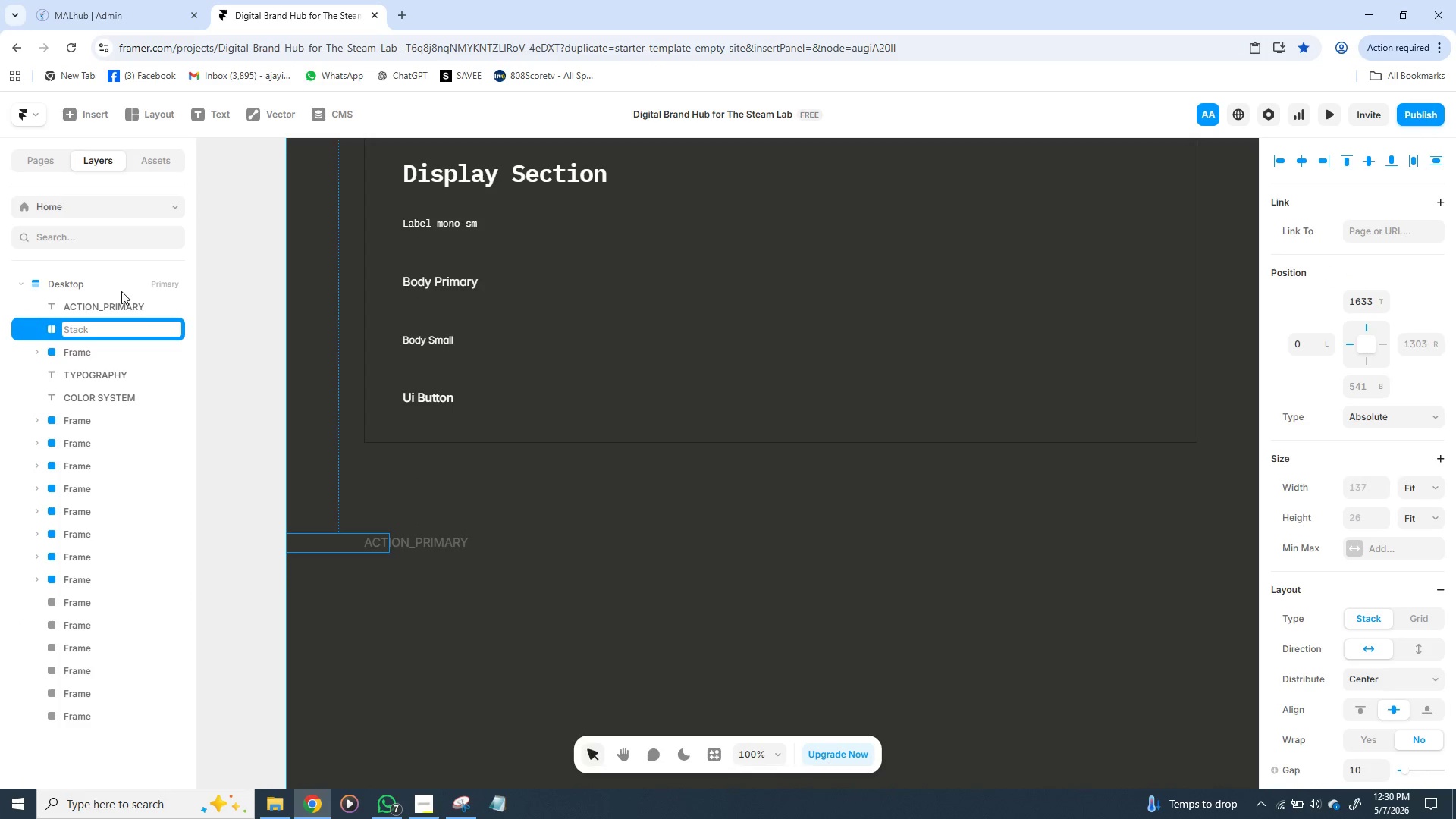 
left_click([121, 291])
 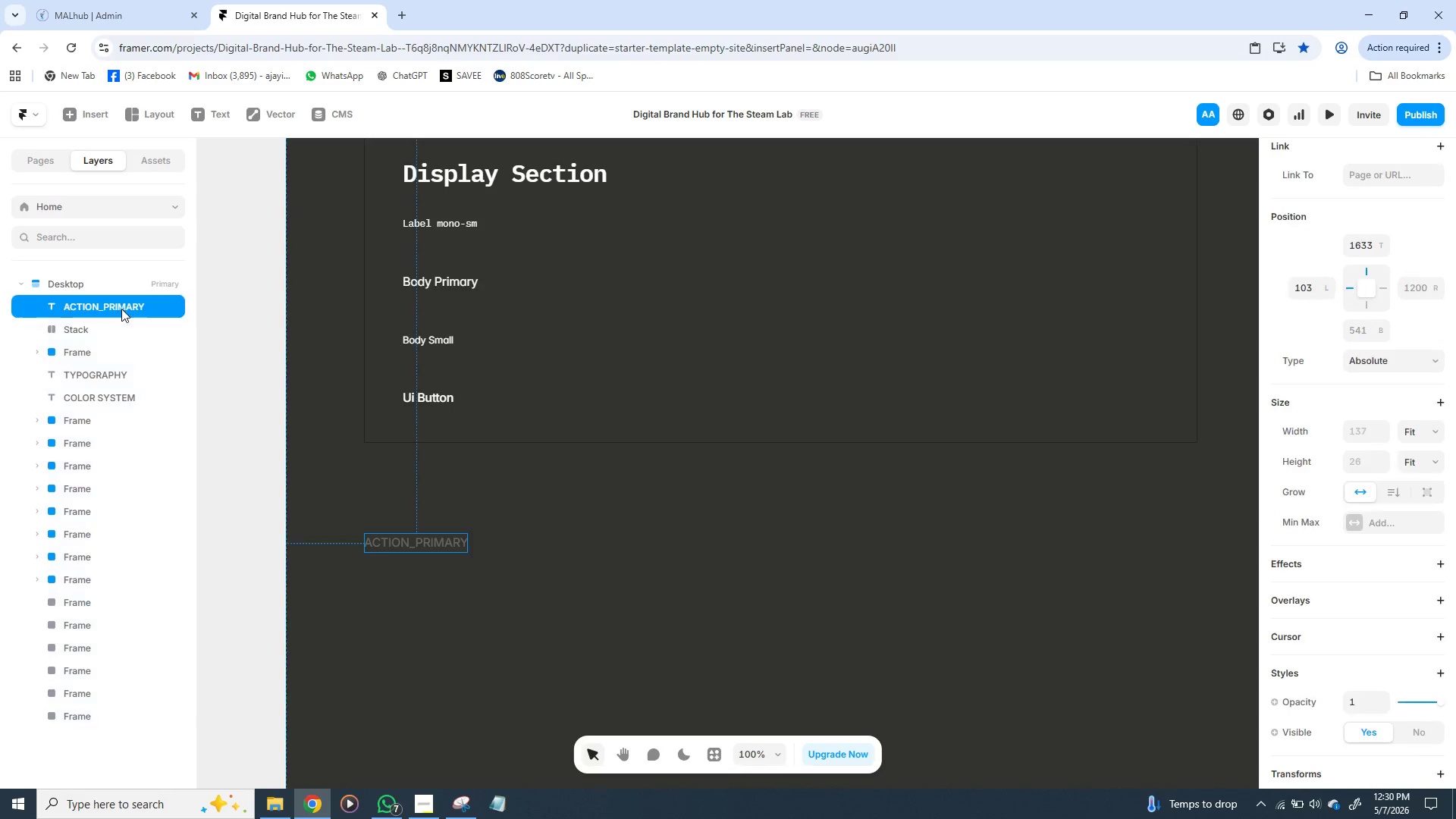 
left_click([121, 309])
 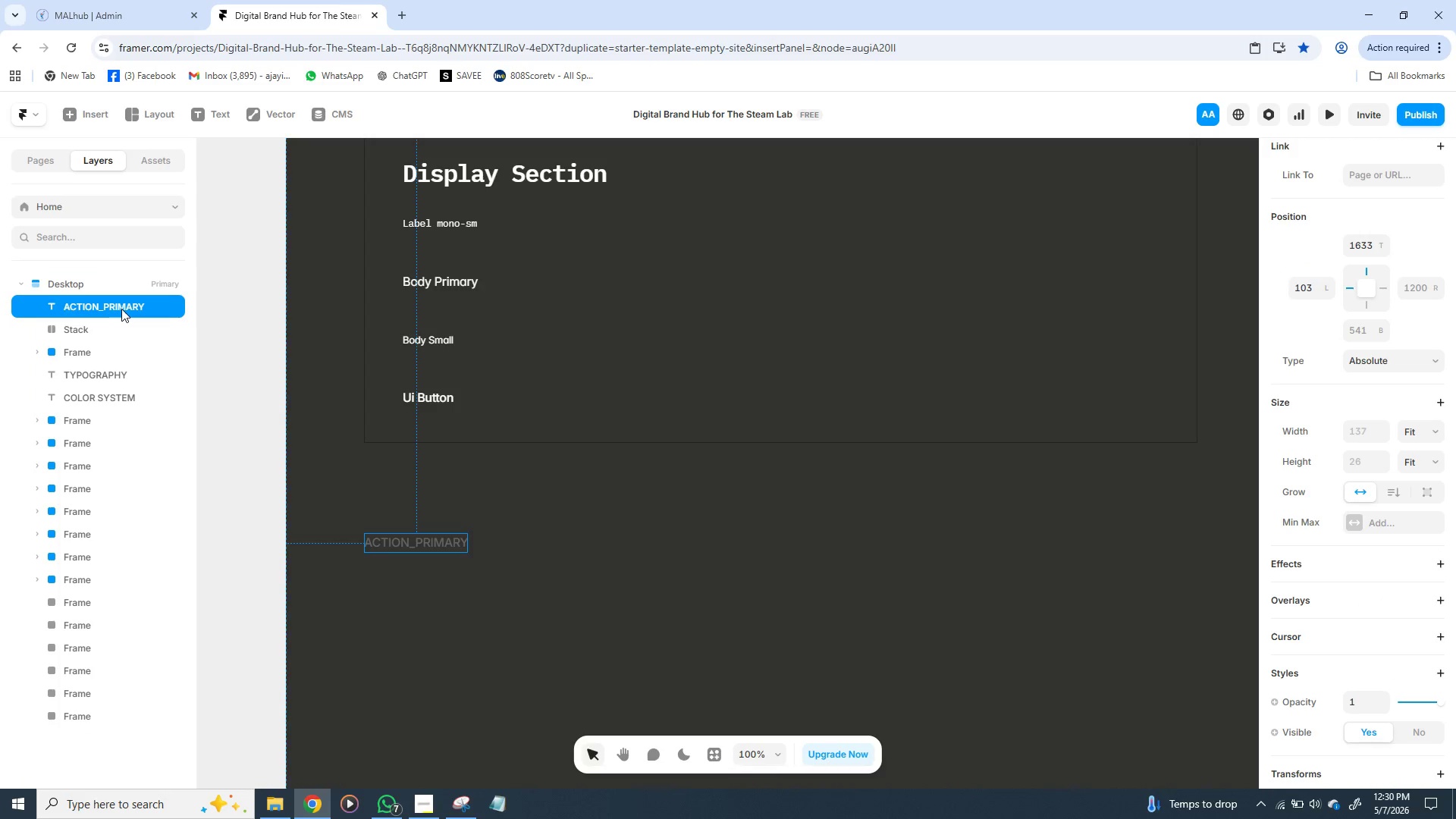 
left_click_drag(start_coordinate=[121, 309], to_coordinate=[124, 329])
 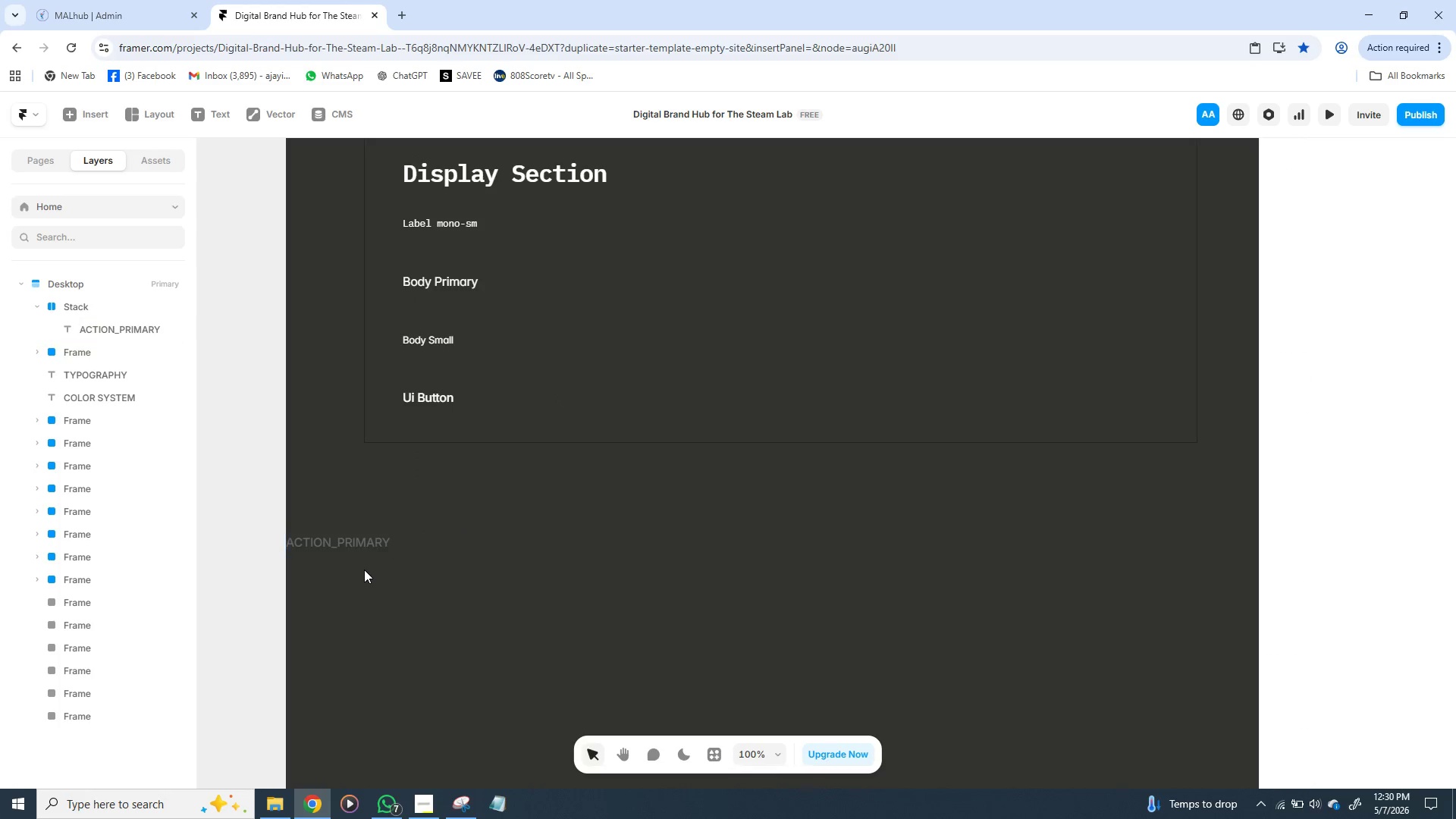 
left_click([364, 570])
 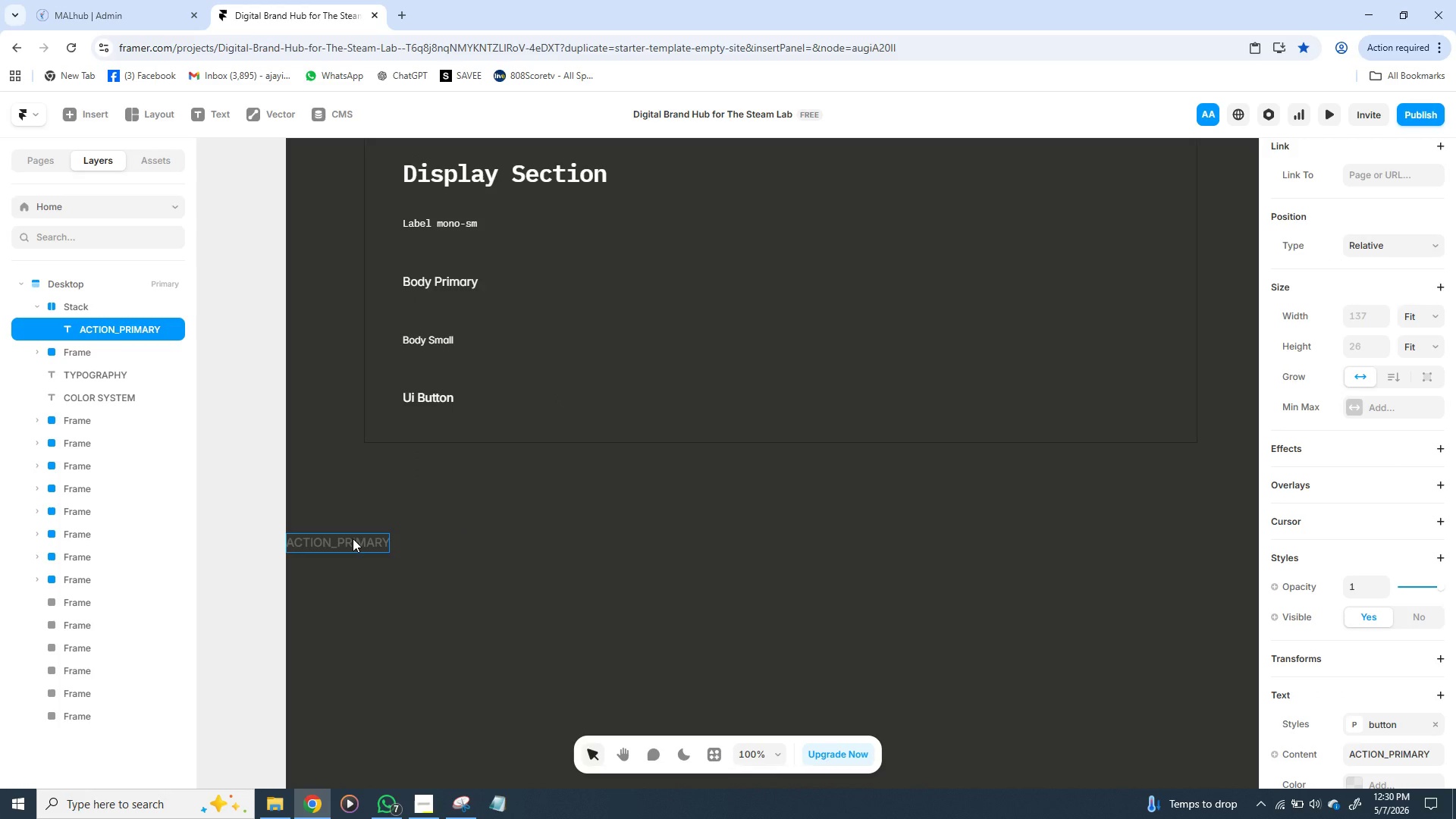 
left_click([353, 538])
 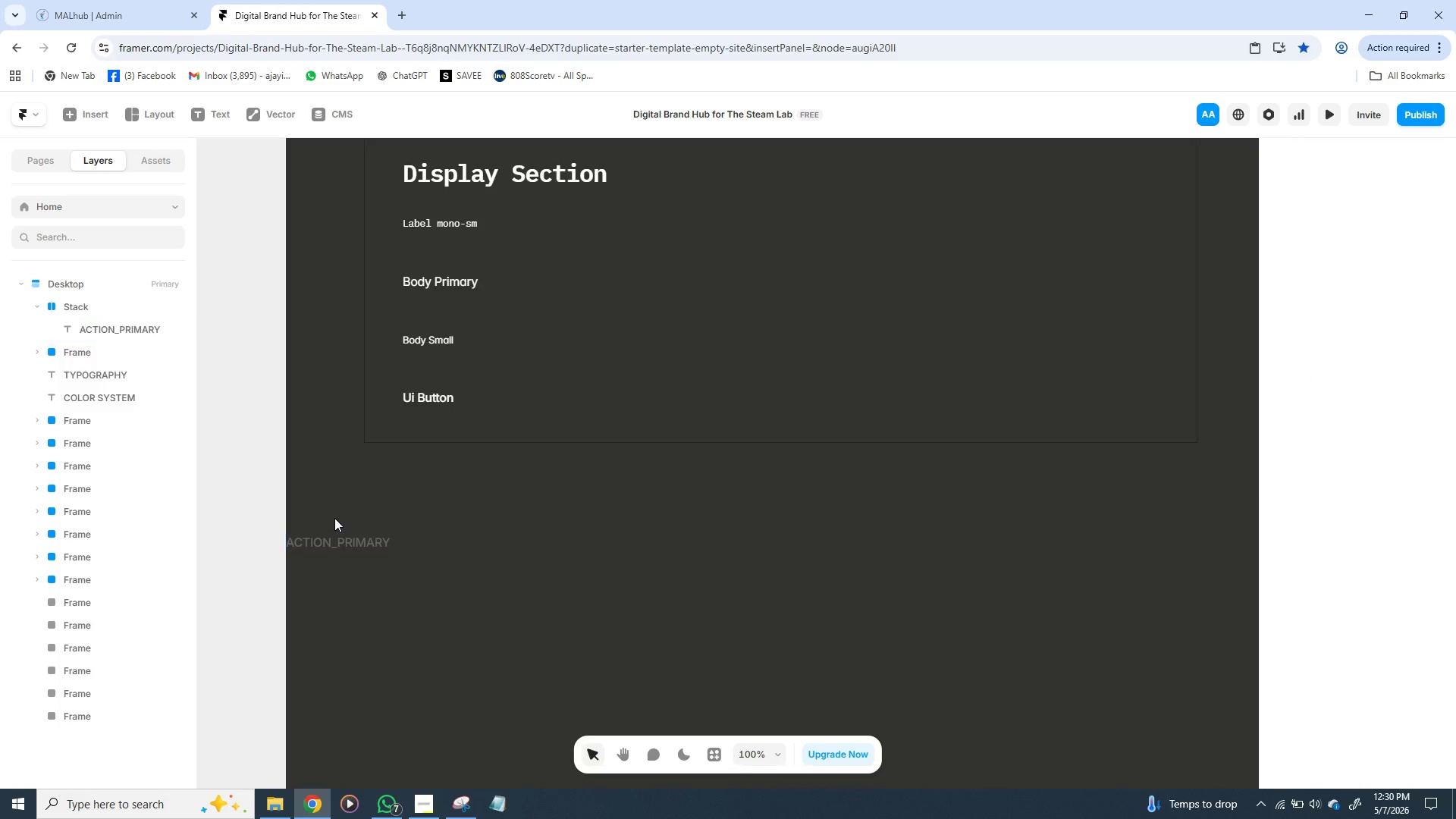 
left_click_drag(start_coordinate=[334, 518], to_coordinate=[77, 298])
 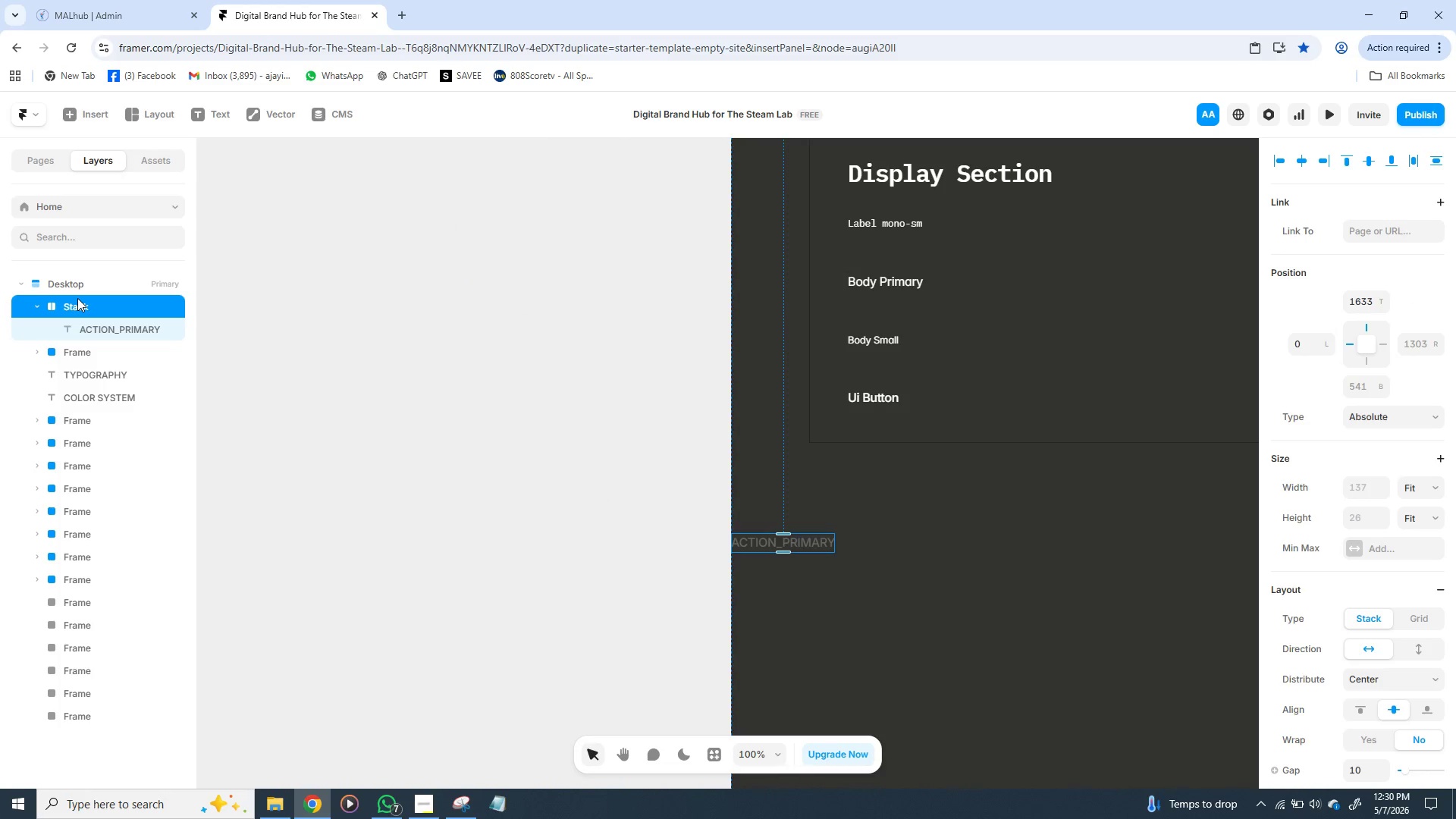 
left_click([77, 298])
 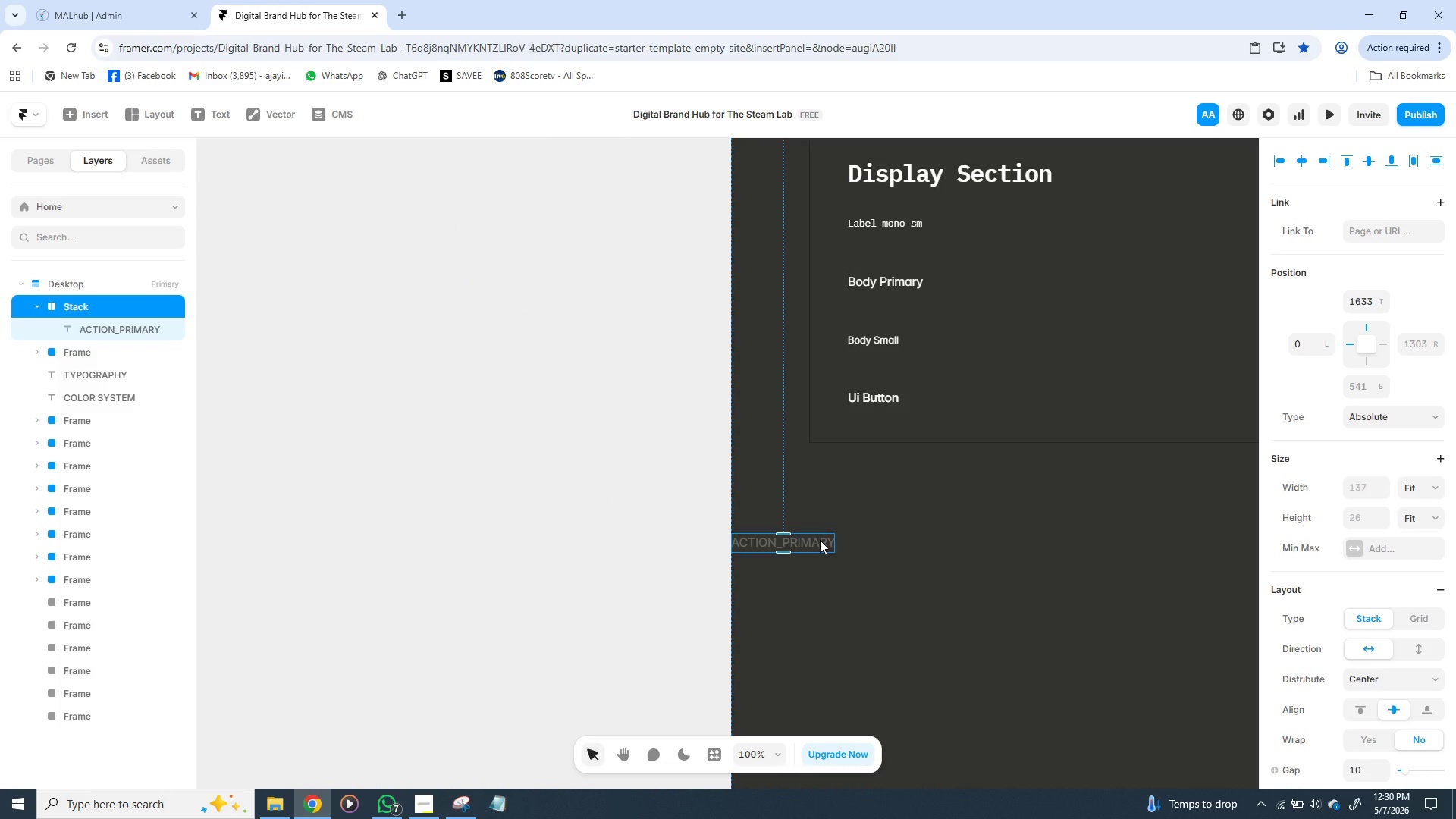 
left_click_drag(start_coordinate=[820, 540], to_coordinate=[1122, 572])
 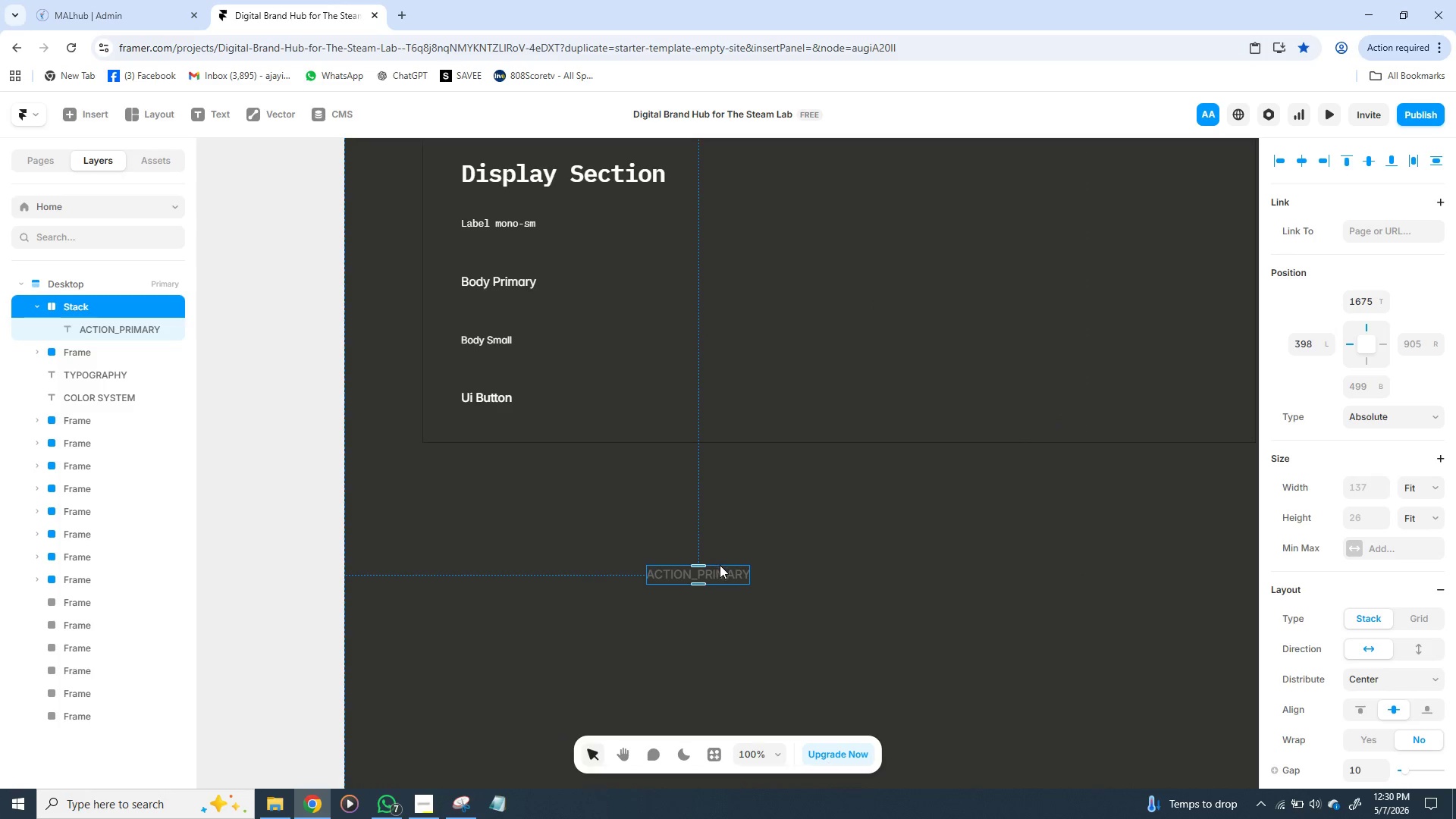 
wait(5.39)
 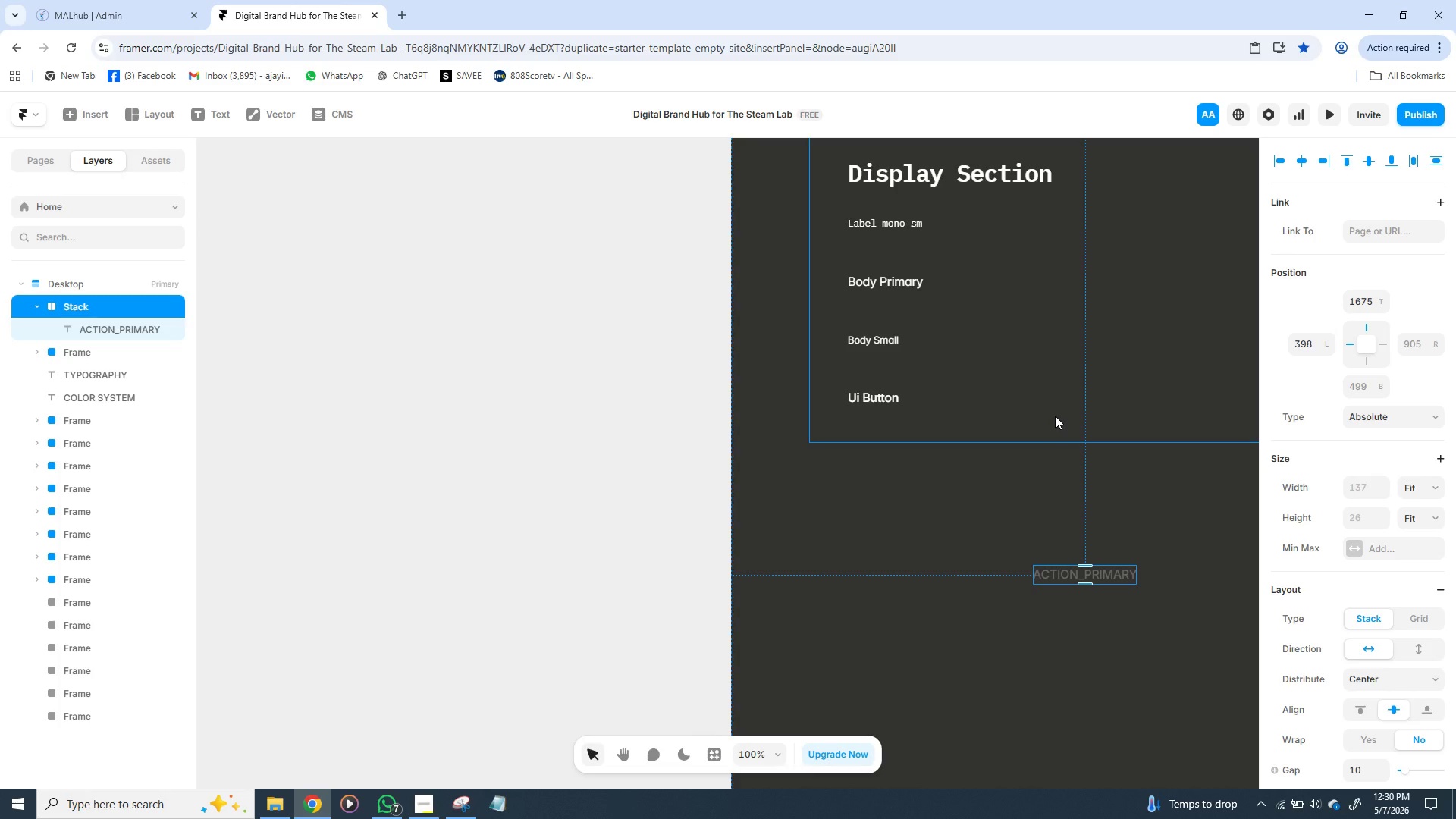 
left_click_drag(start_coordinate=[720, 566], to_coordinate=[508, 545])
 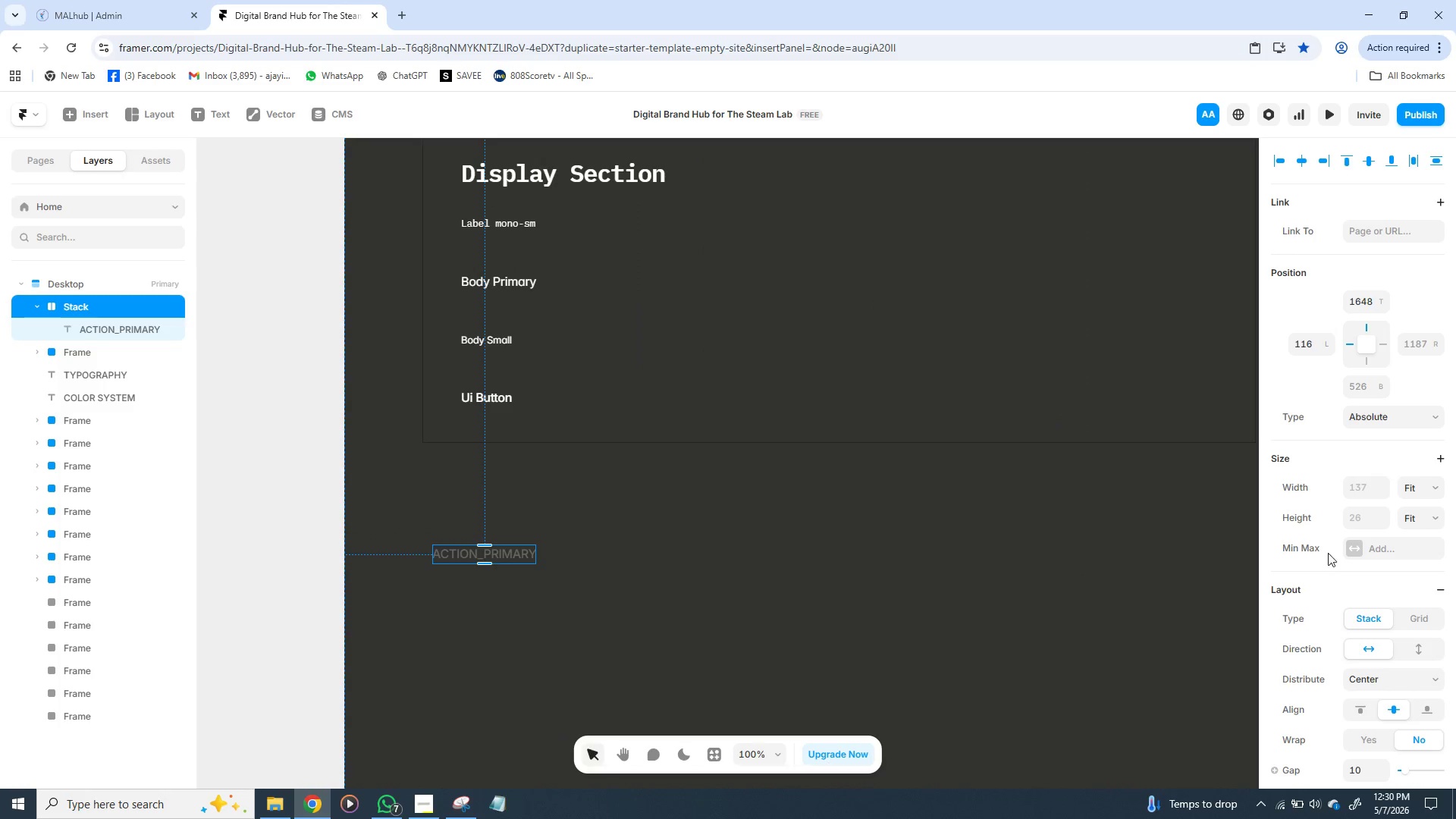 
mouse_move([1360, 523])
 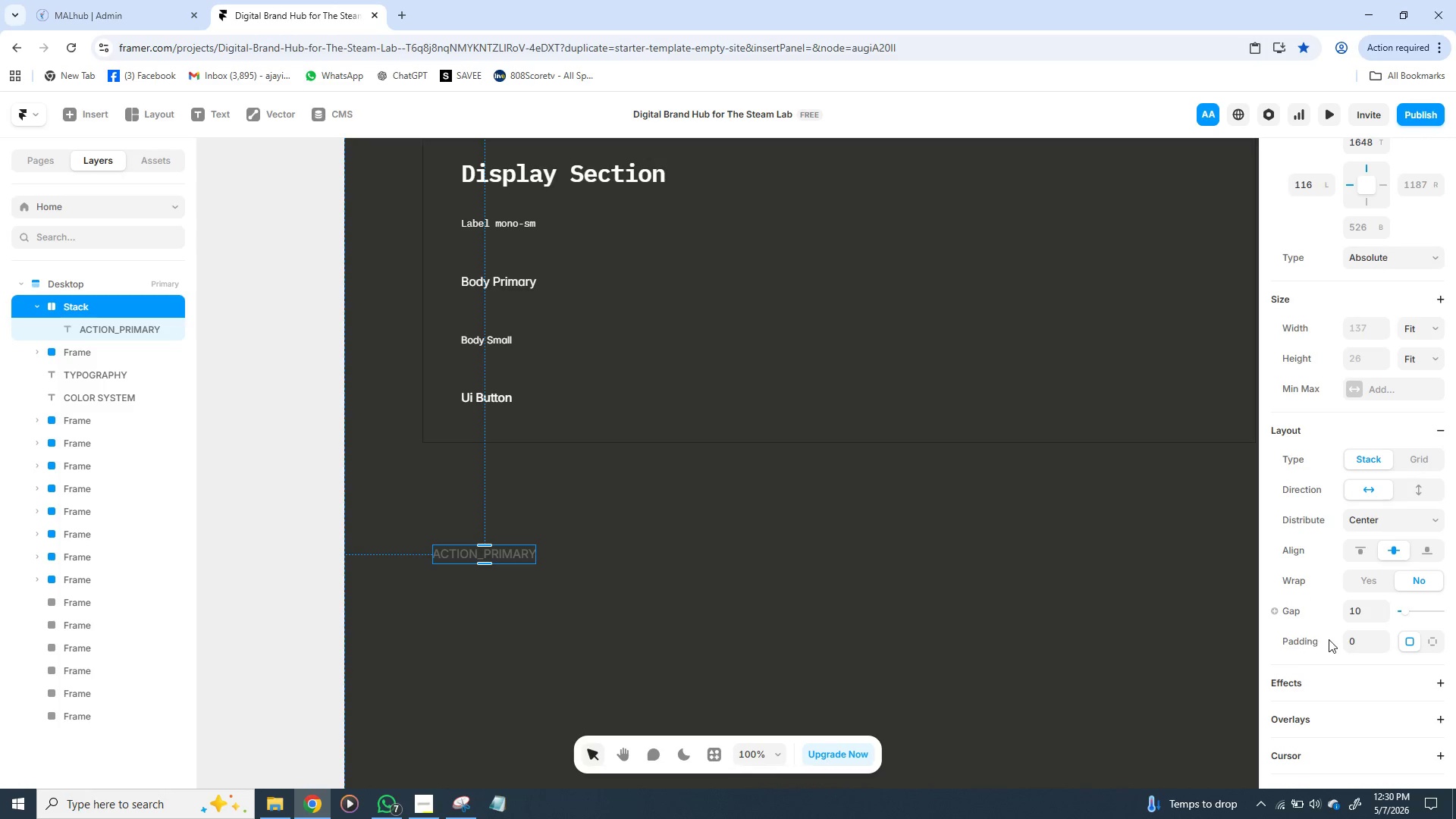 
left_click([1360, 639])
 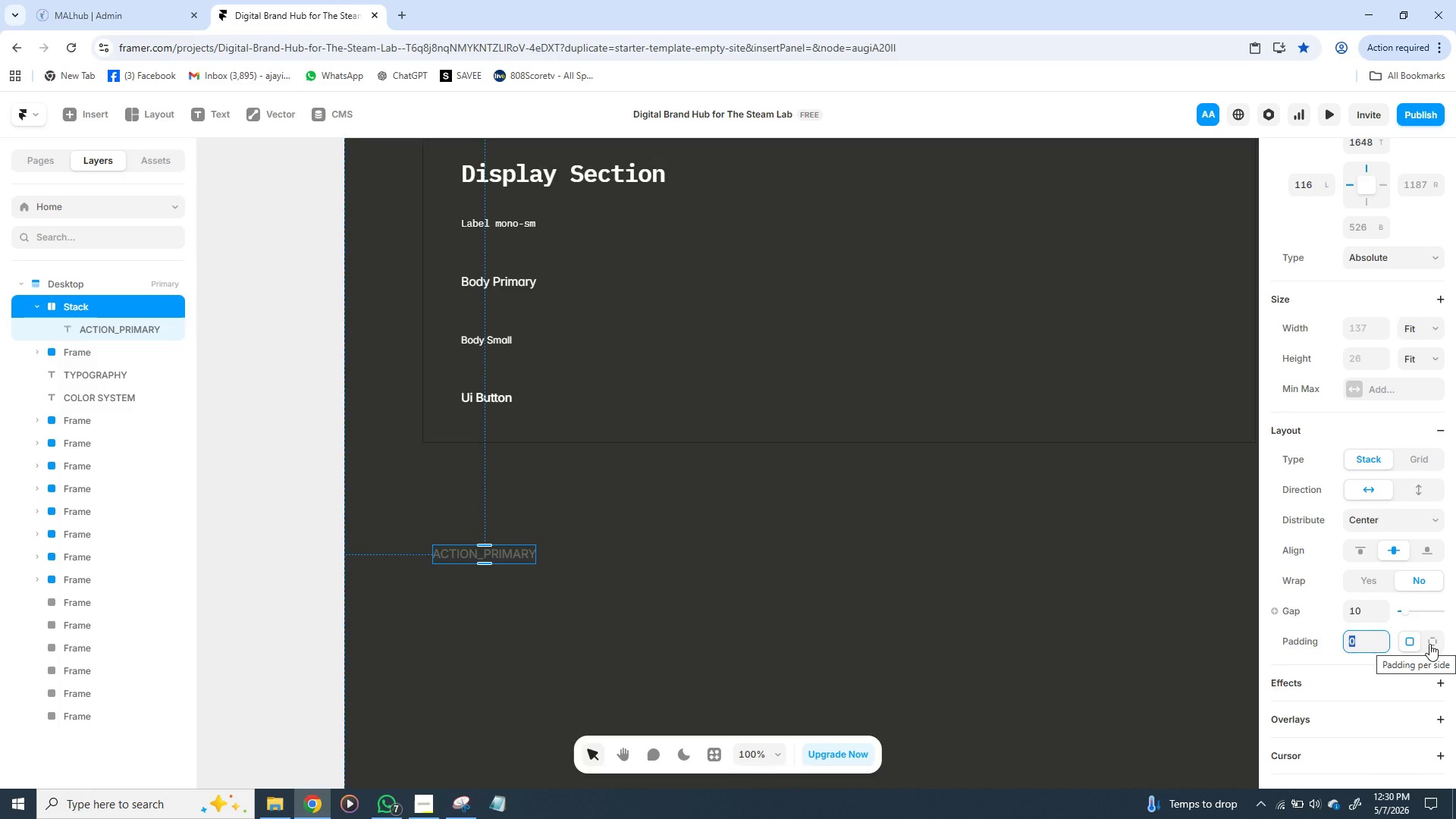 
wait(6.27)
 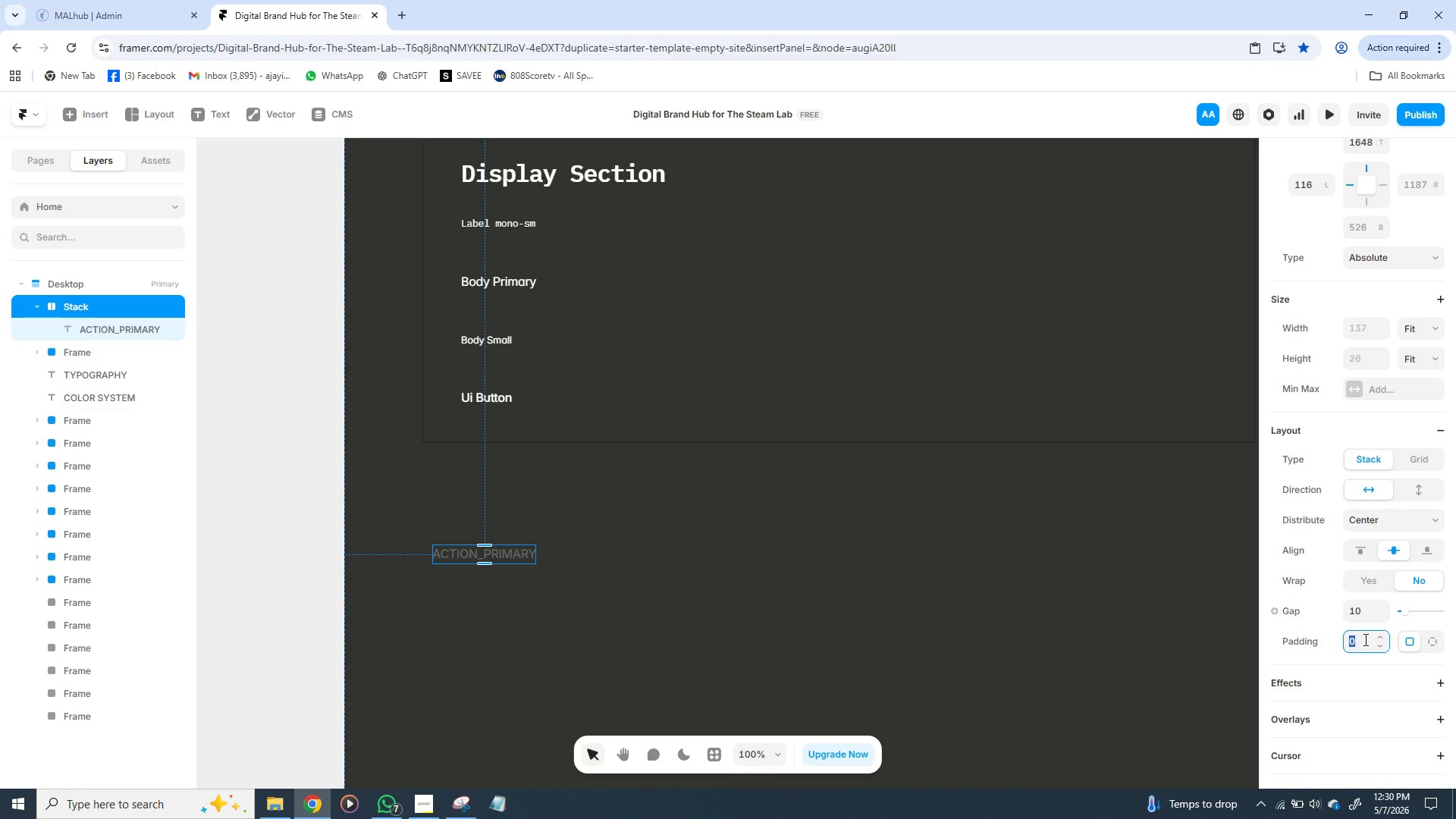 
left_click([1429, 644])
 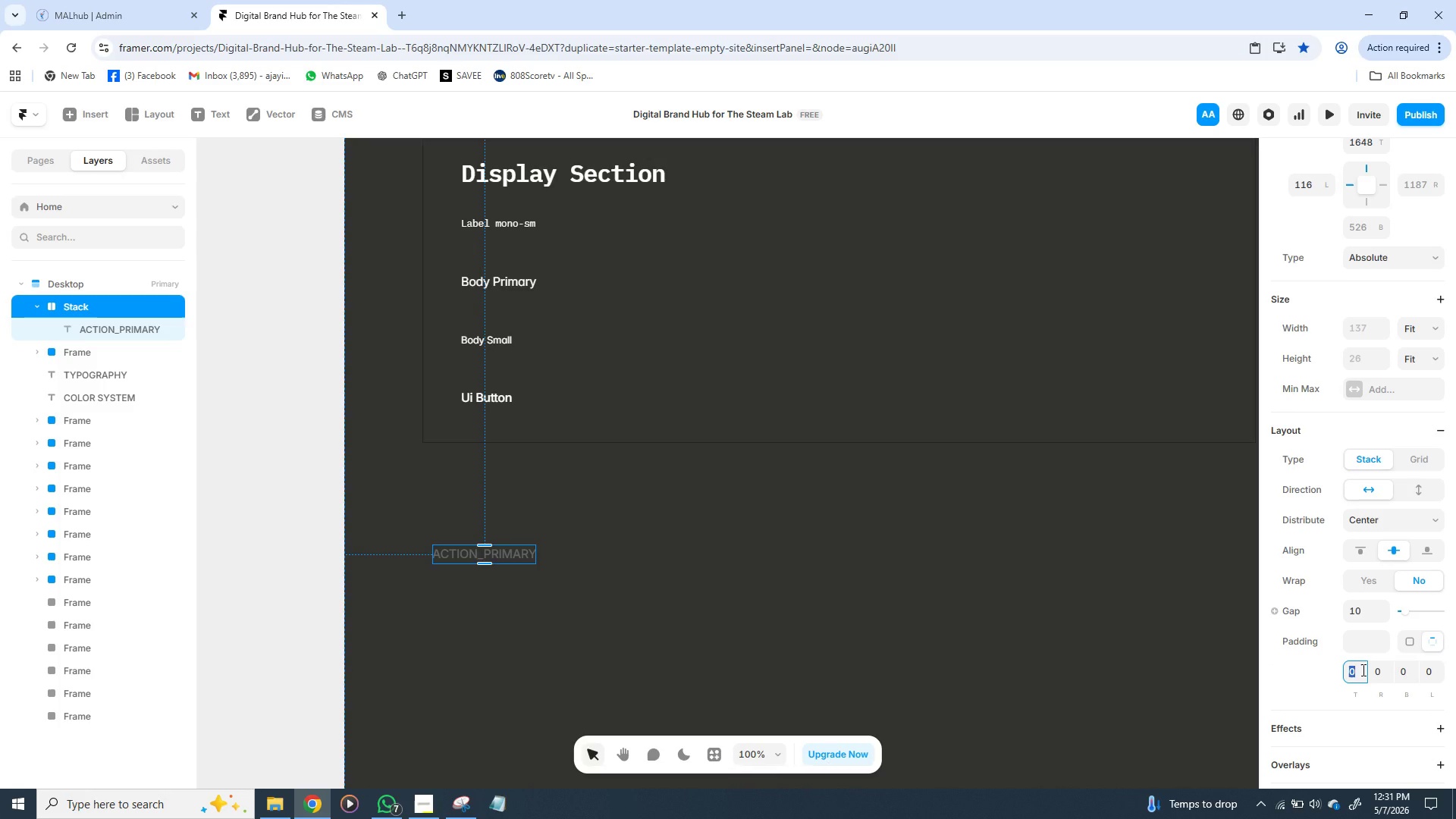 
wait(6.42)
 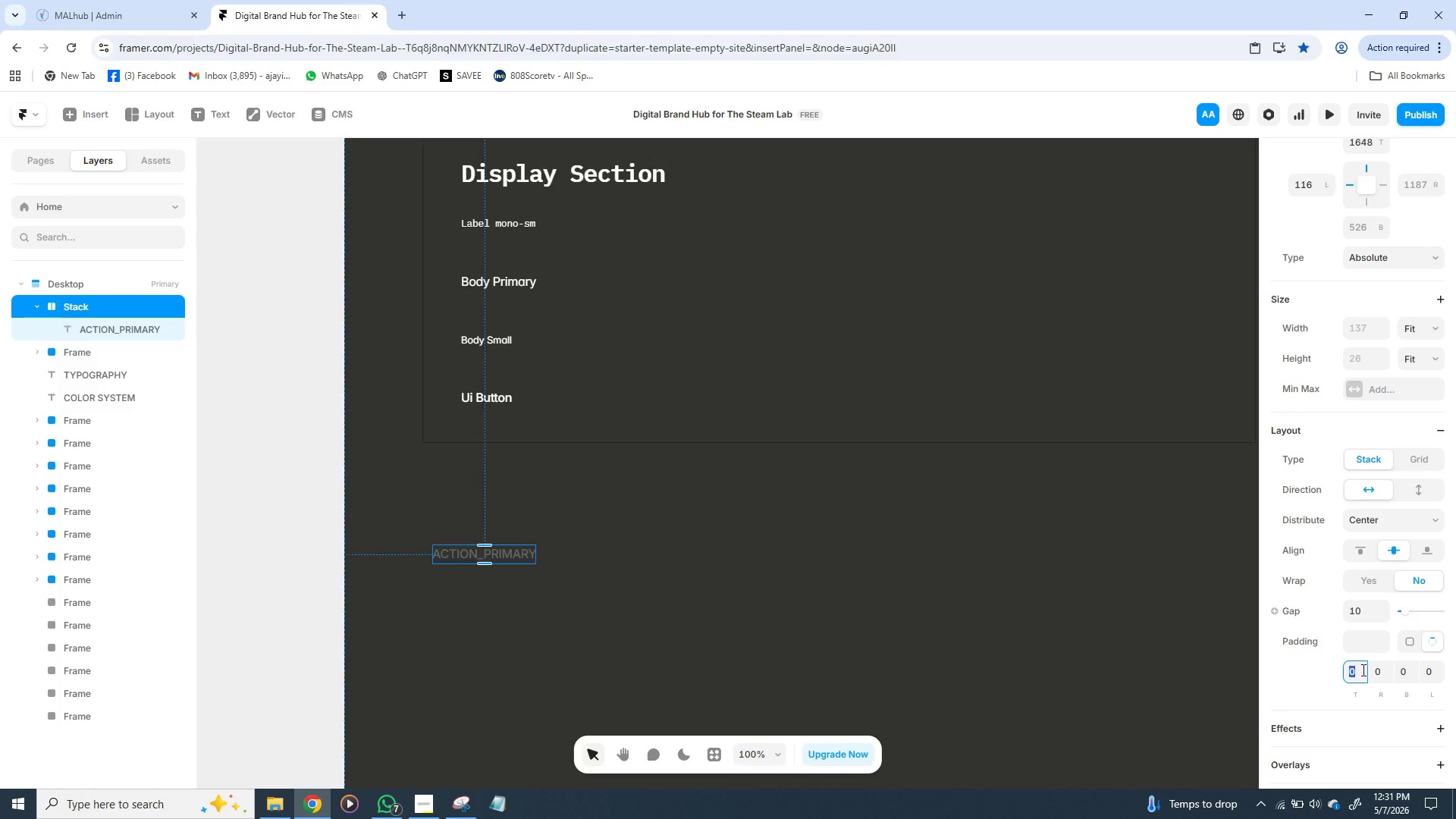 
type(14)
 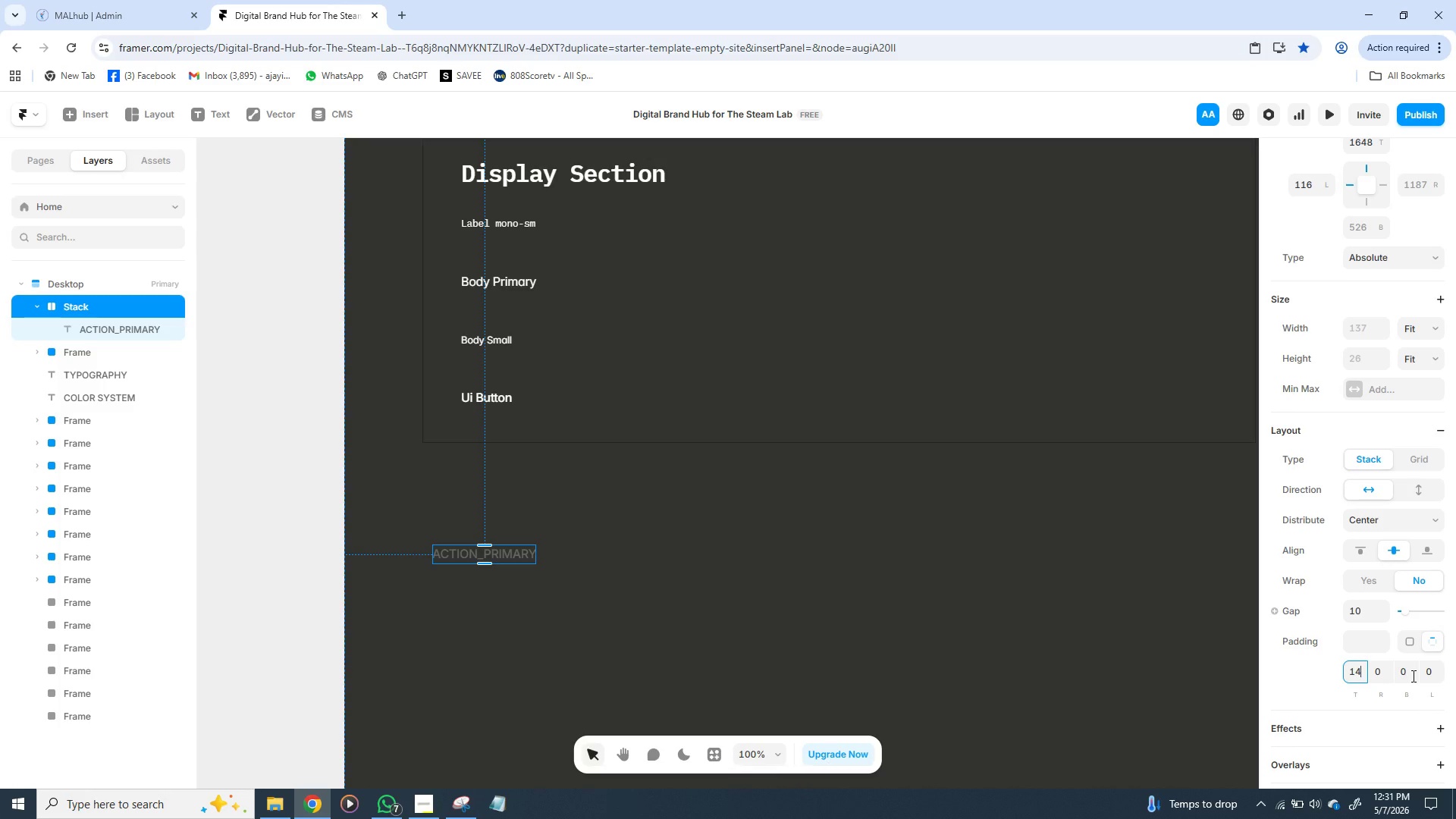 
left_click([1412, 676])
 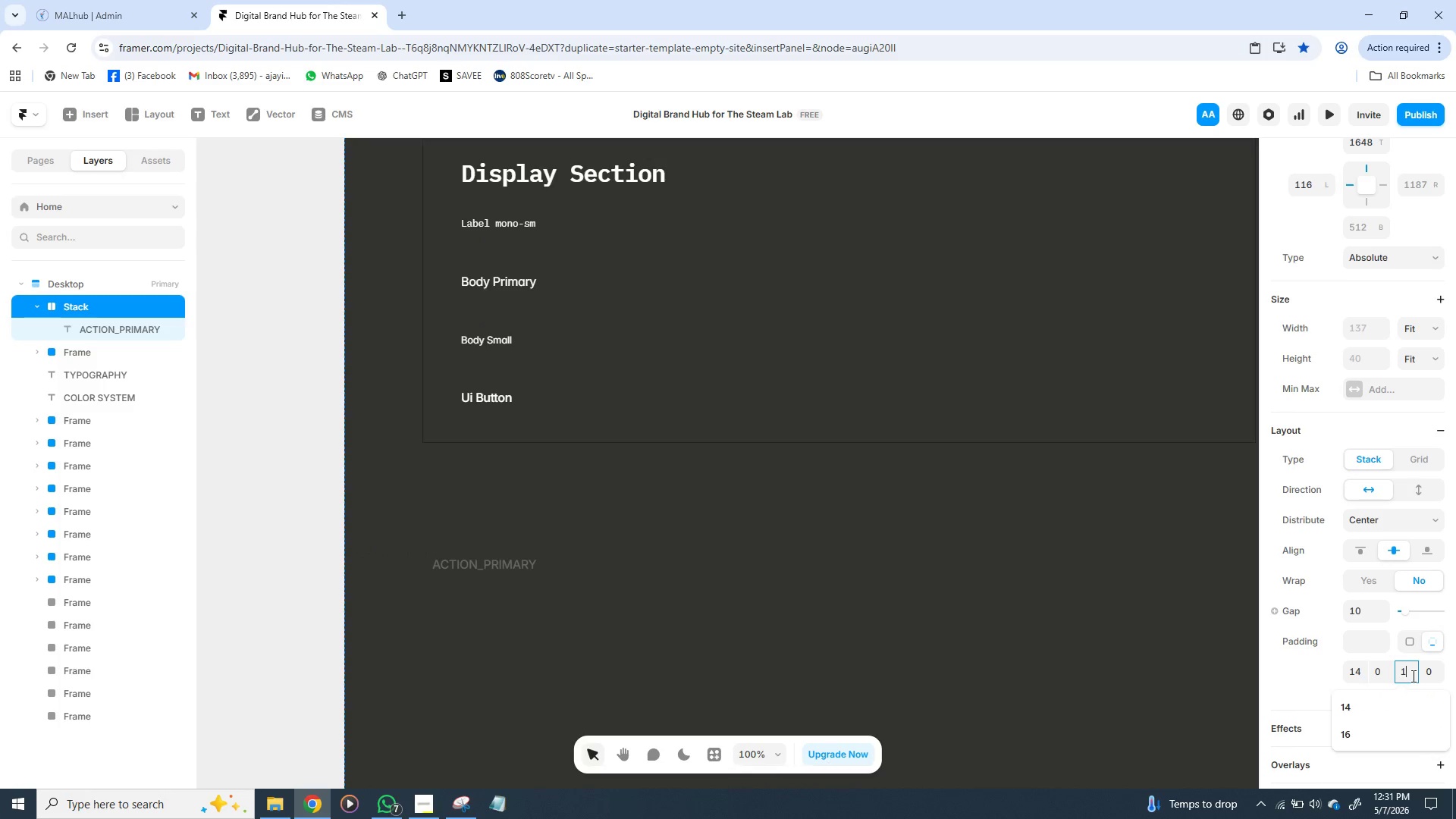 
type(14)
 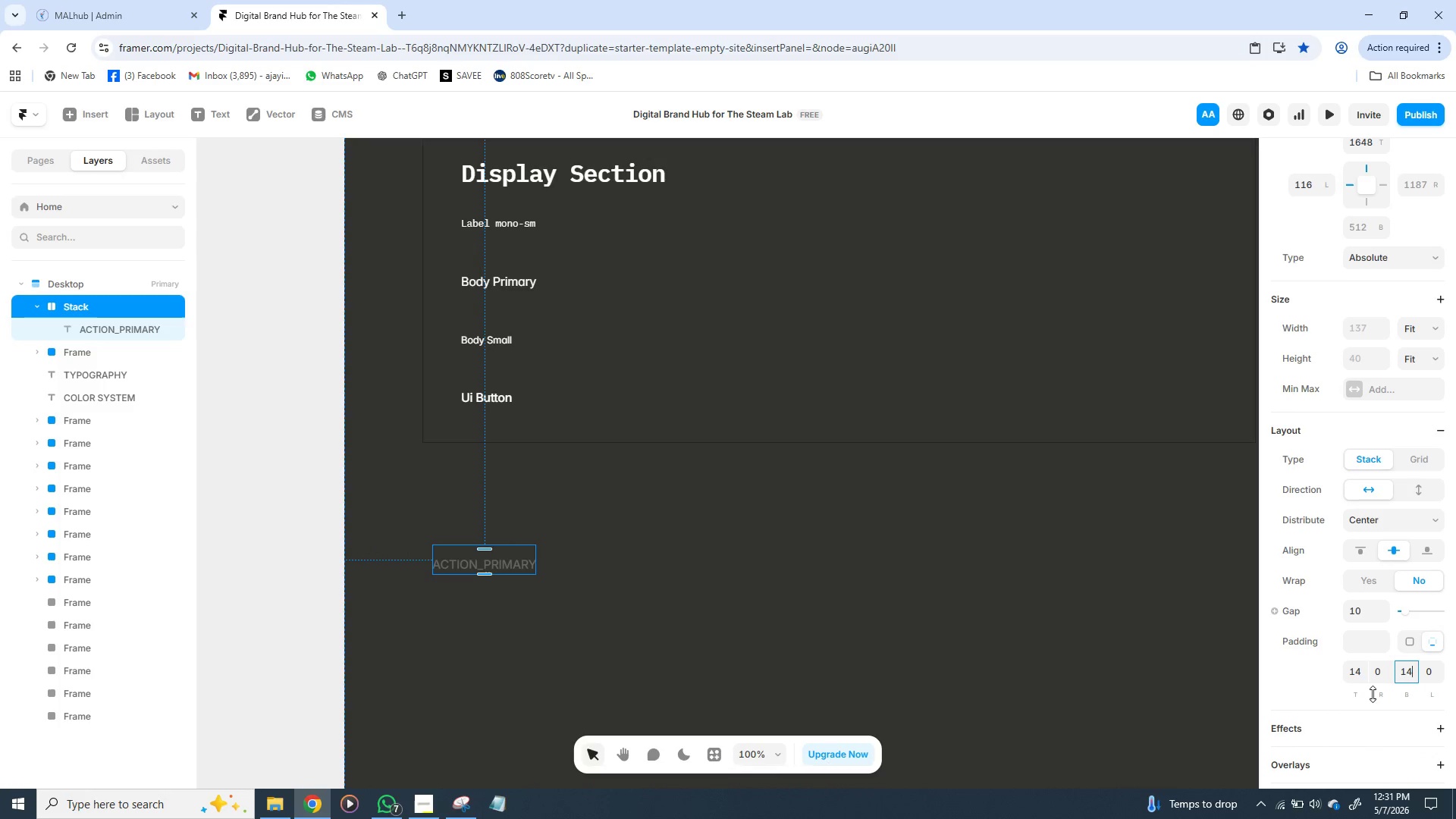 
left_click([1380, 694])
 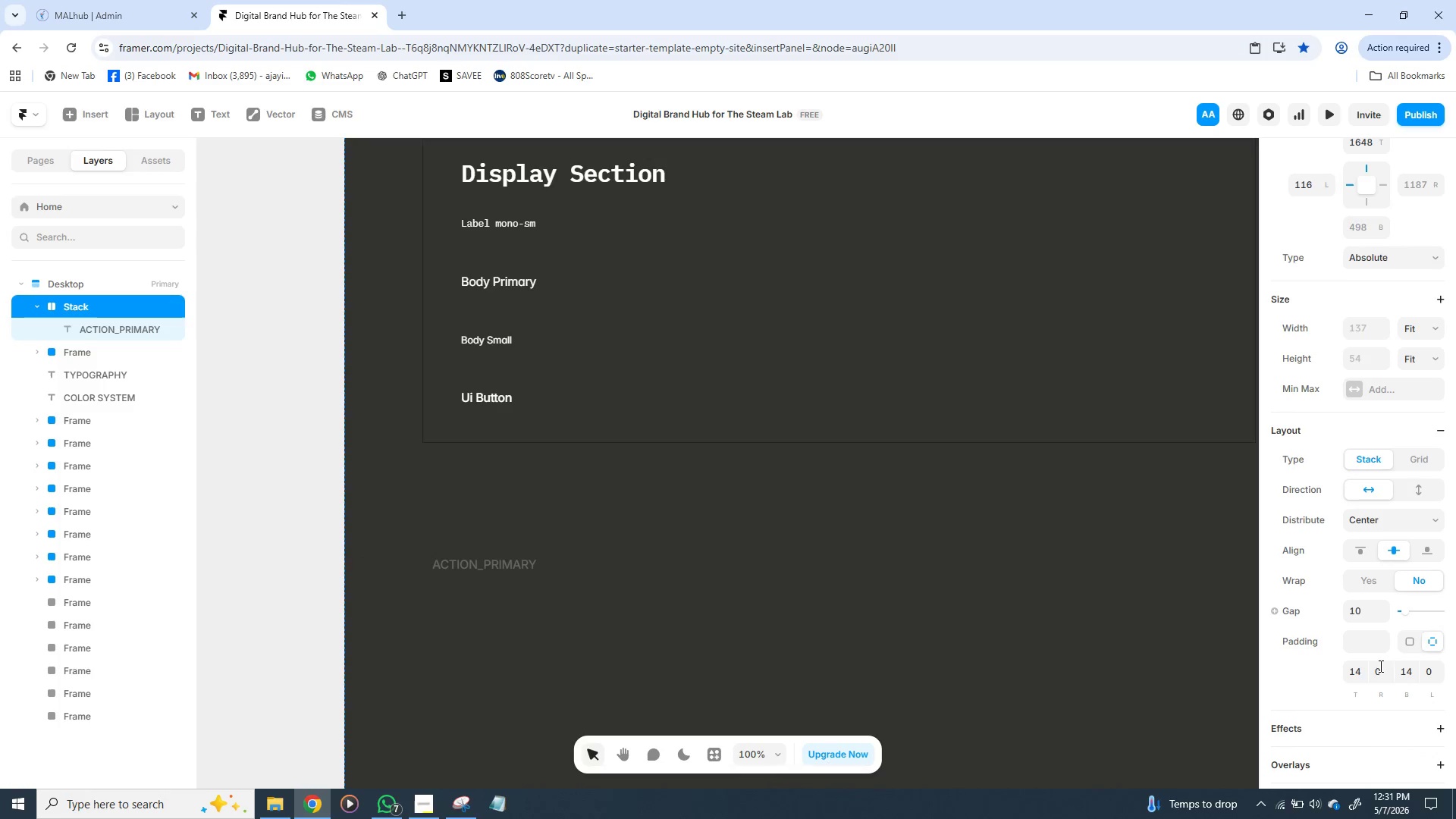 
left_click([1379, 666])
 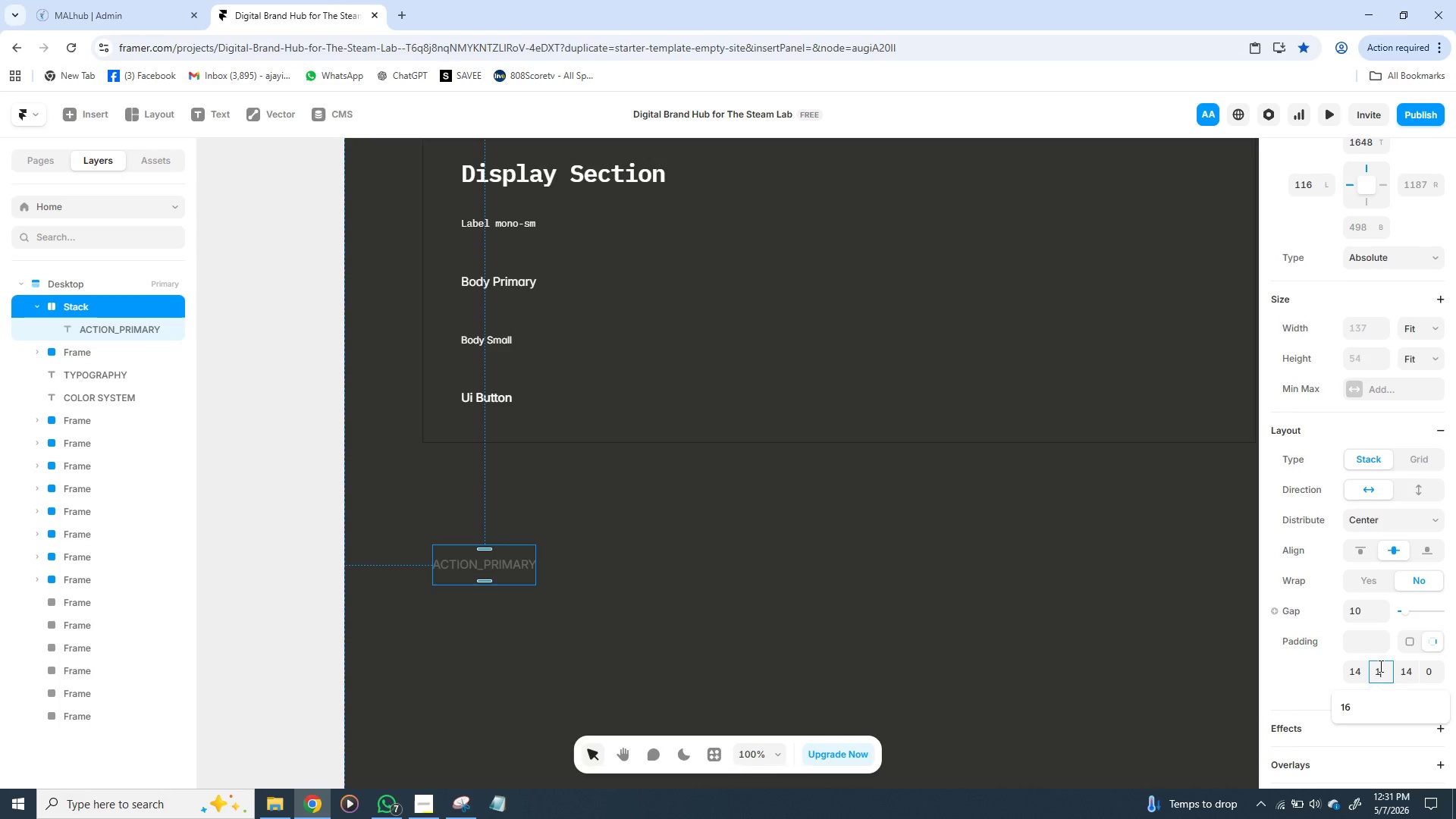 
type(18)
 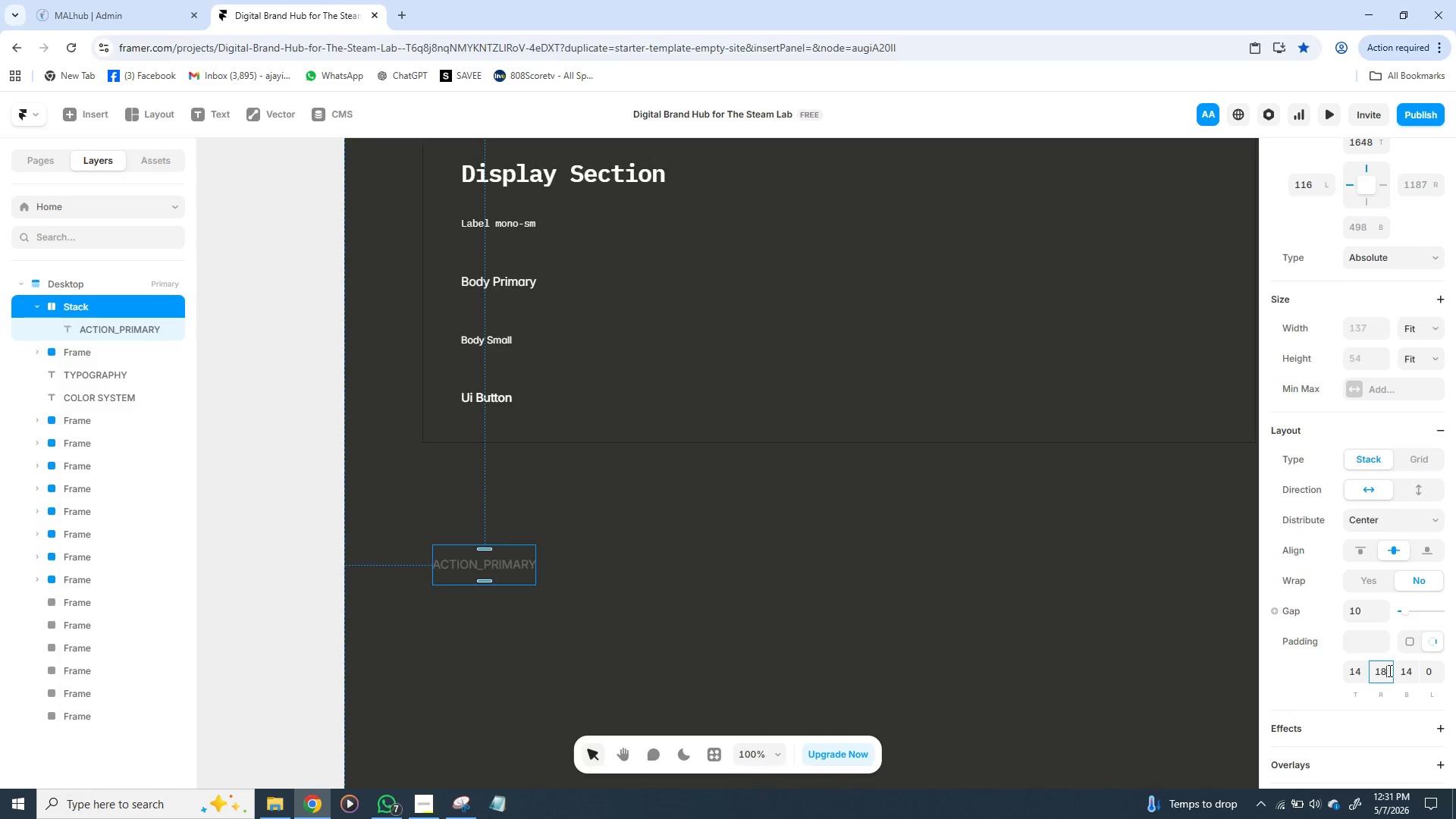 
key(Backspace)
key(Backspace)
type(28)
 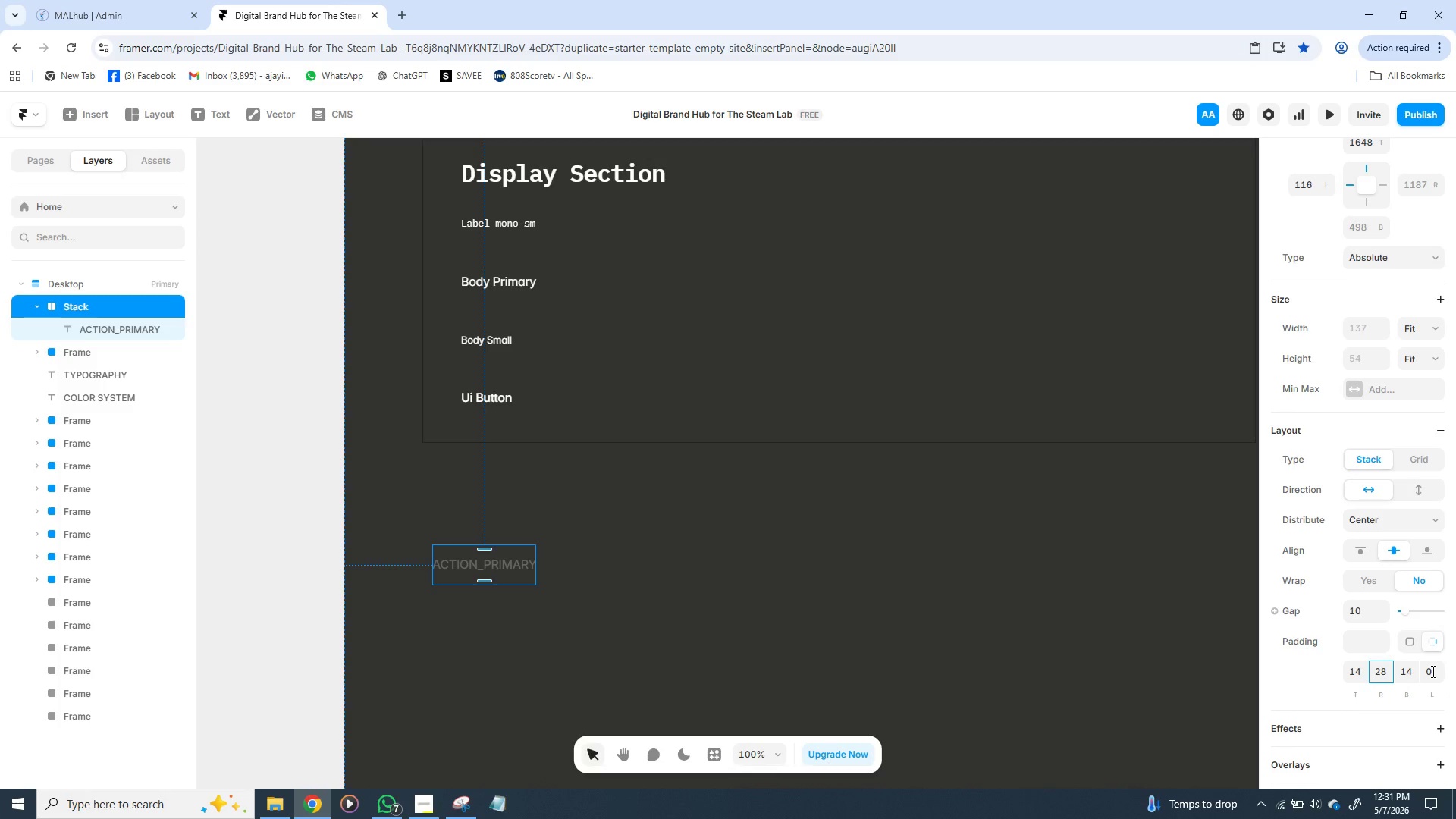 
left_click([1432, 671])
 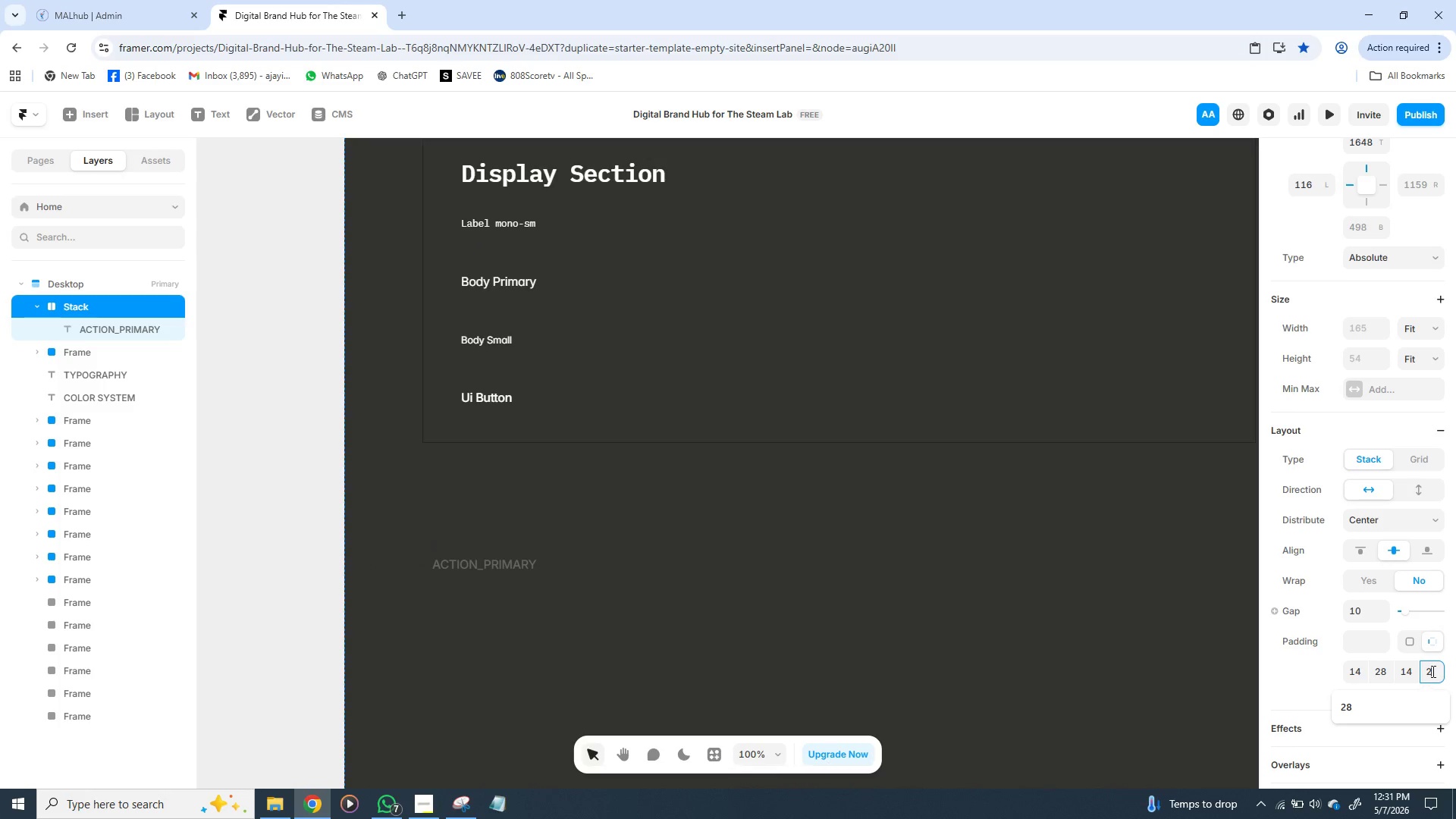 
type(28)
 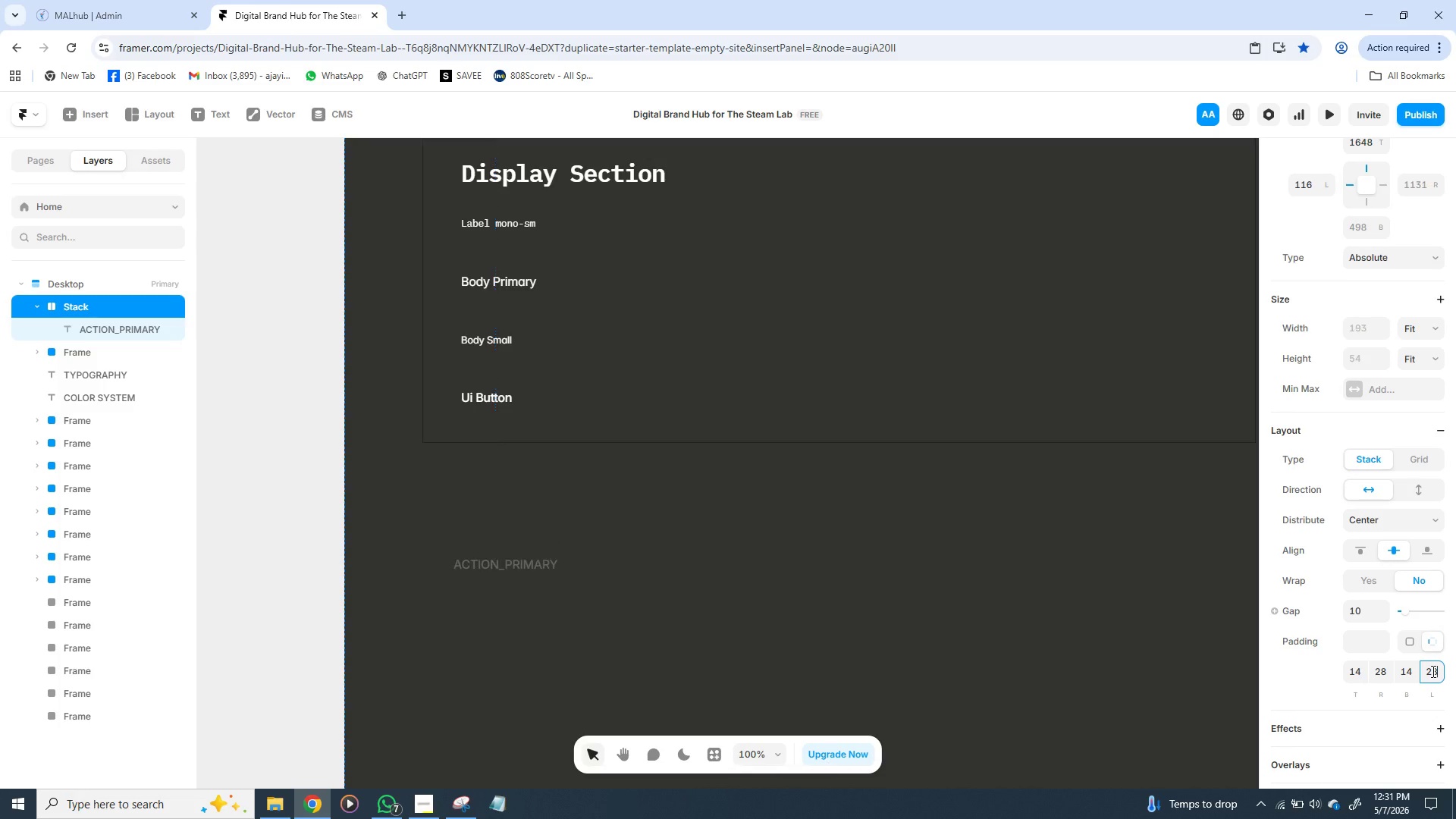 
key(Enter)
 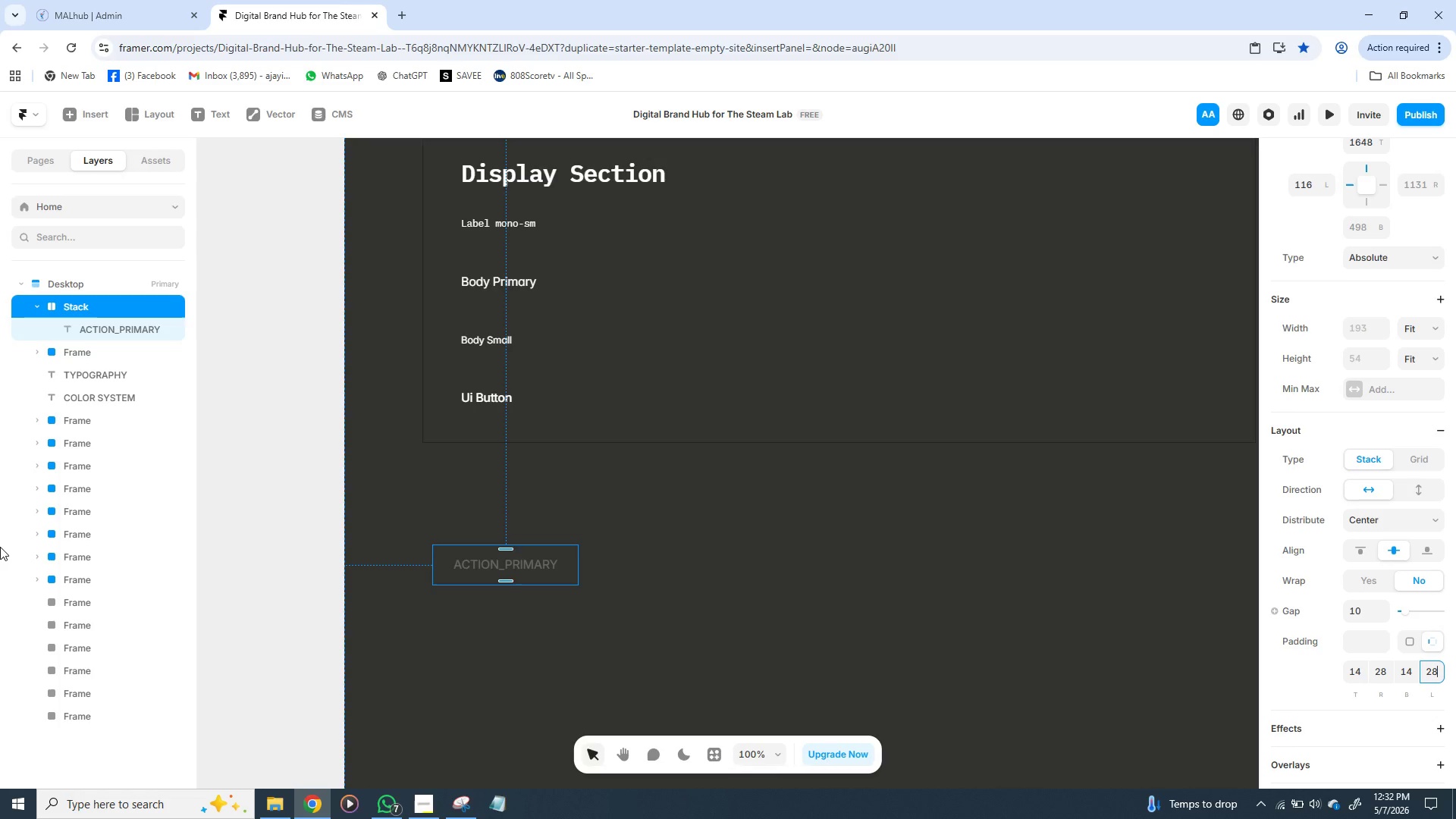 
wait(36.61)
 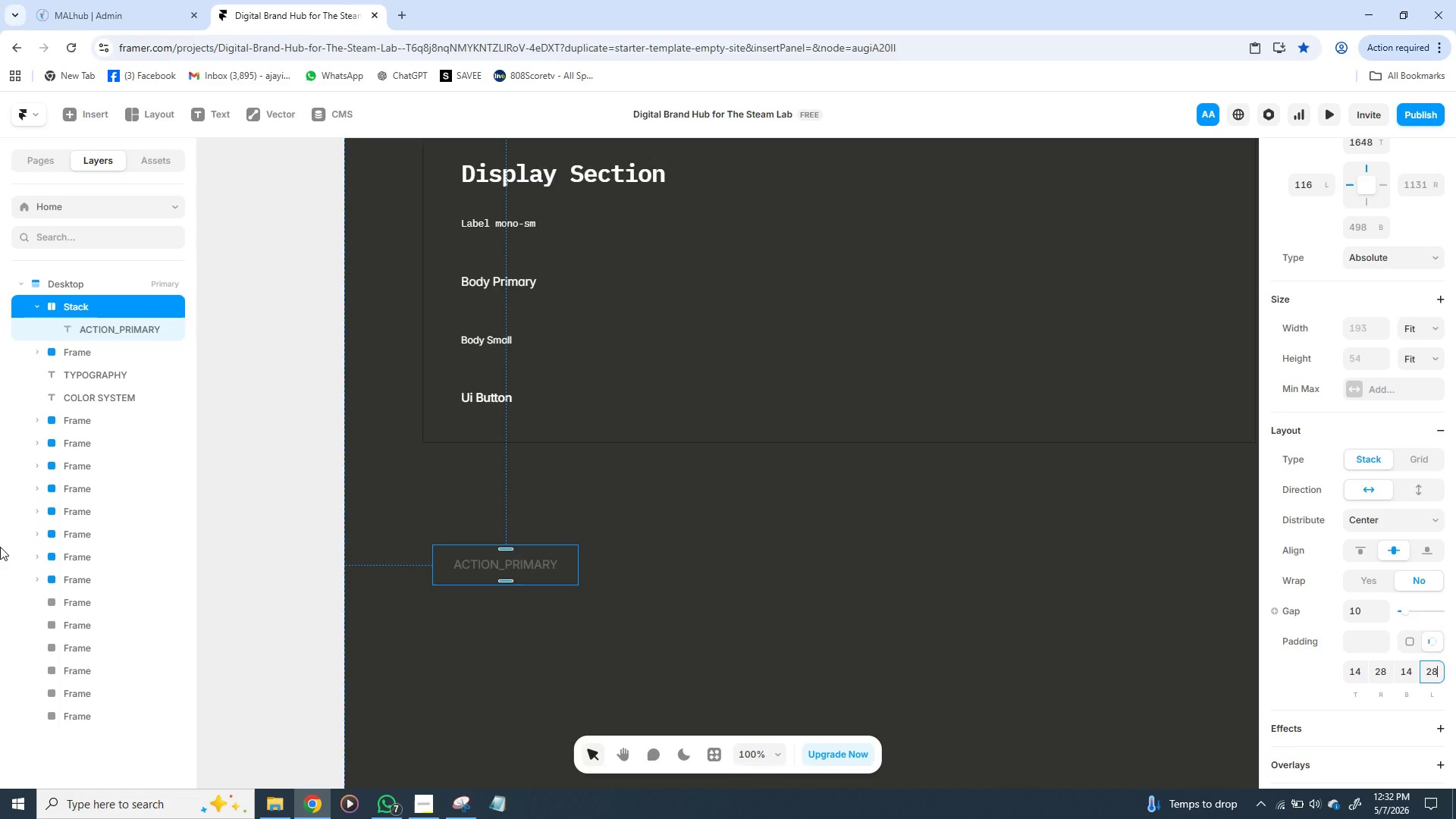 
mouse_move([1333, 558])
 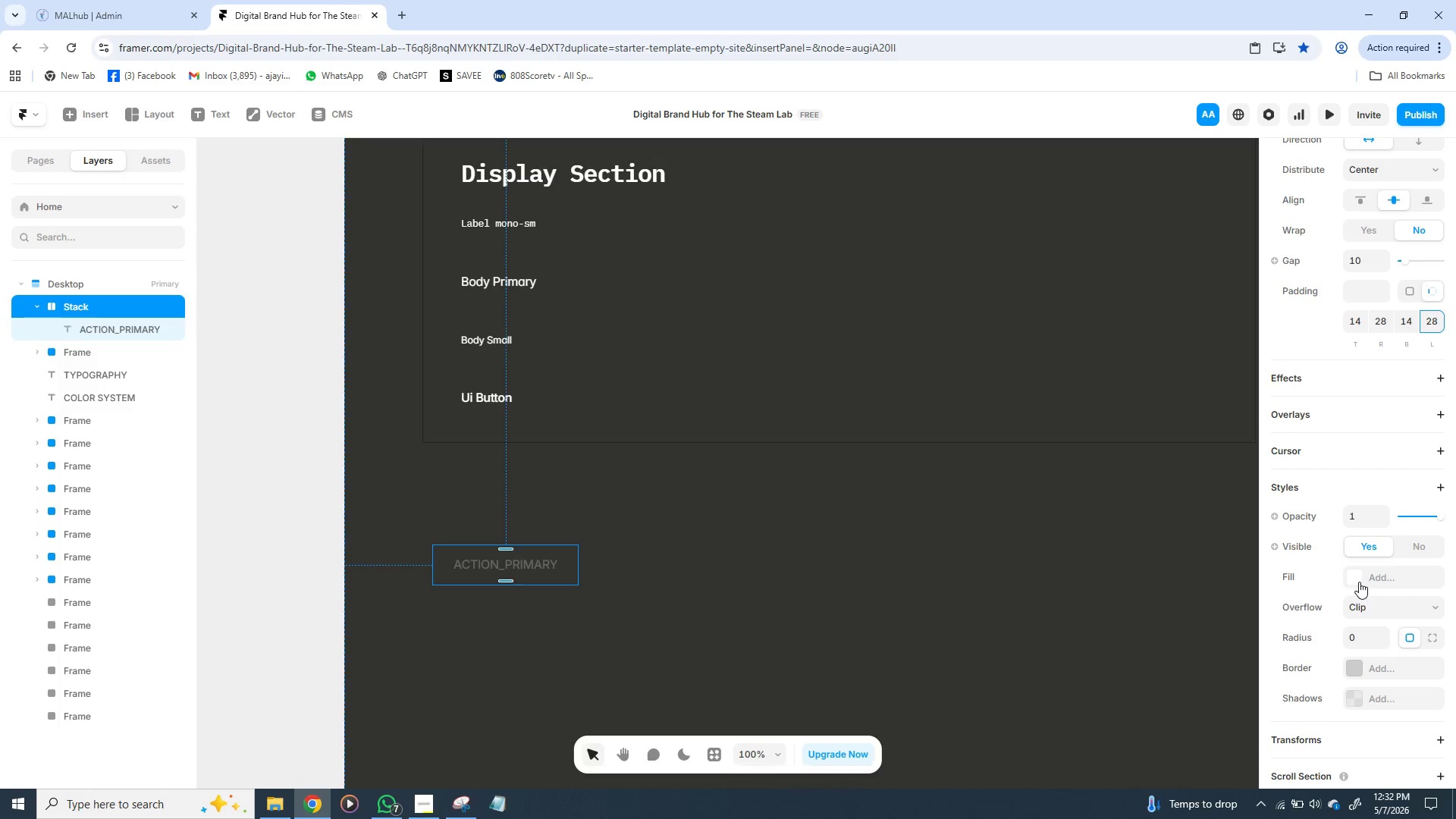 
left_click([1359, 582])
 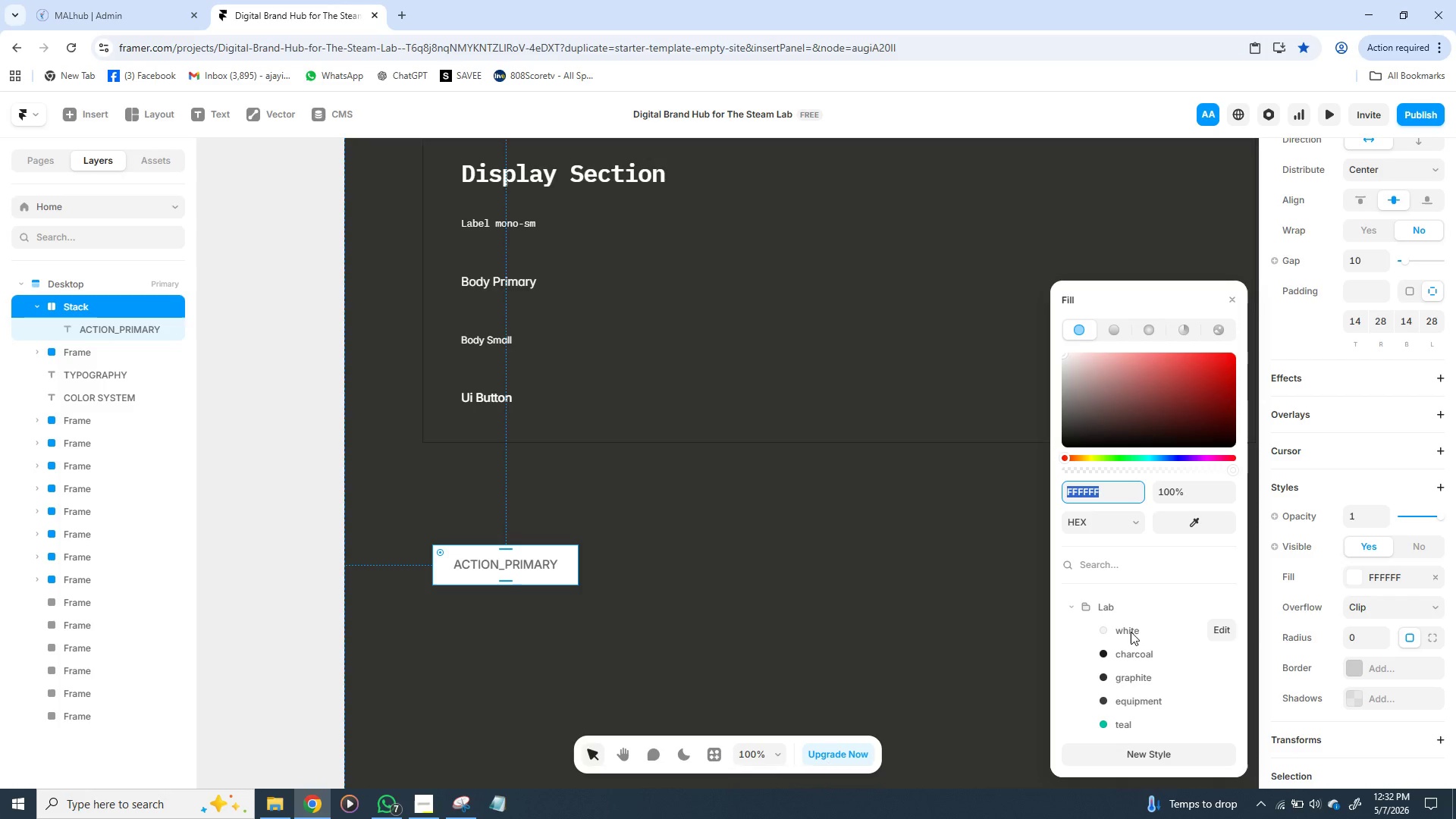 
left_click([1131, 632])
 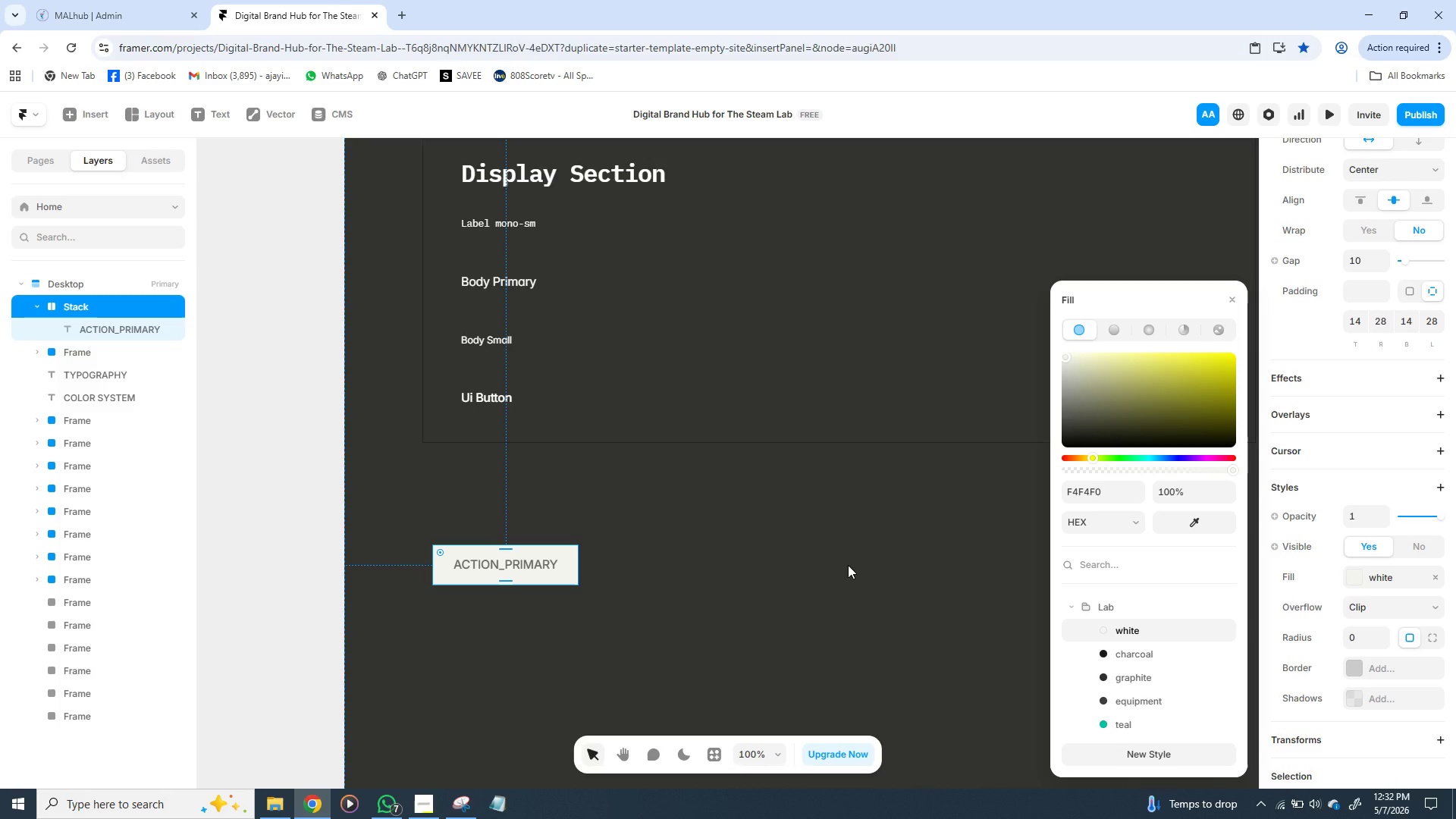 
wait(24.48)
 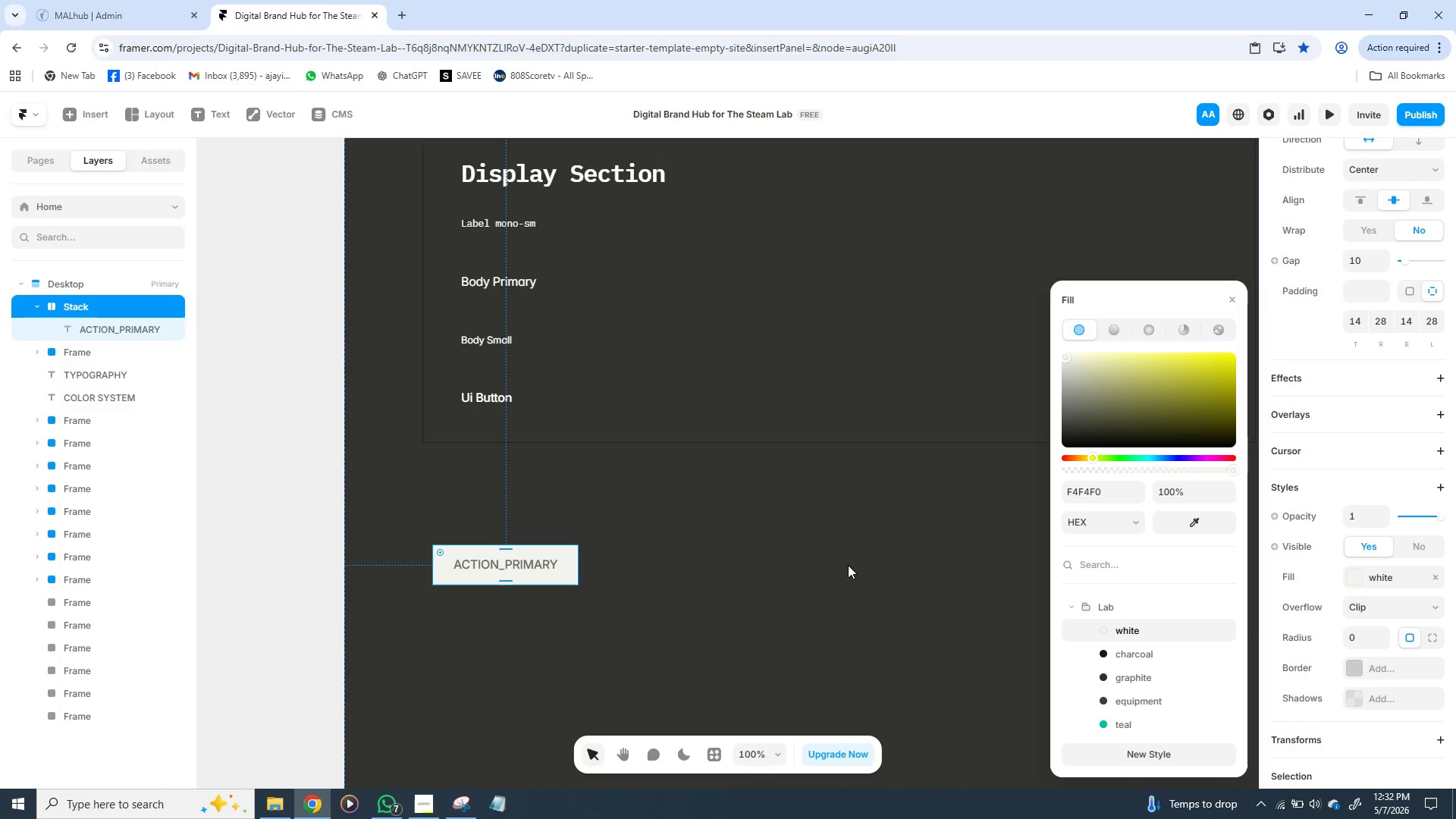 
left_click([505, 393])
 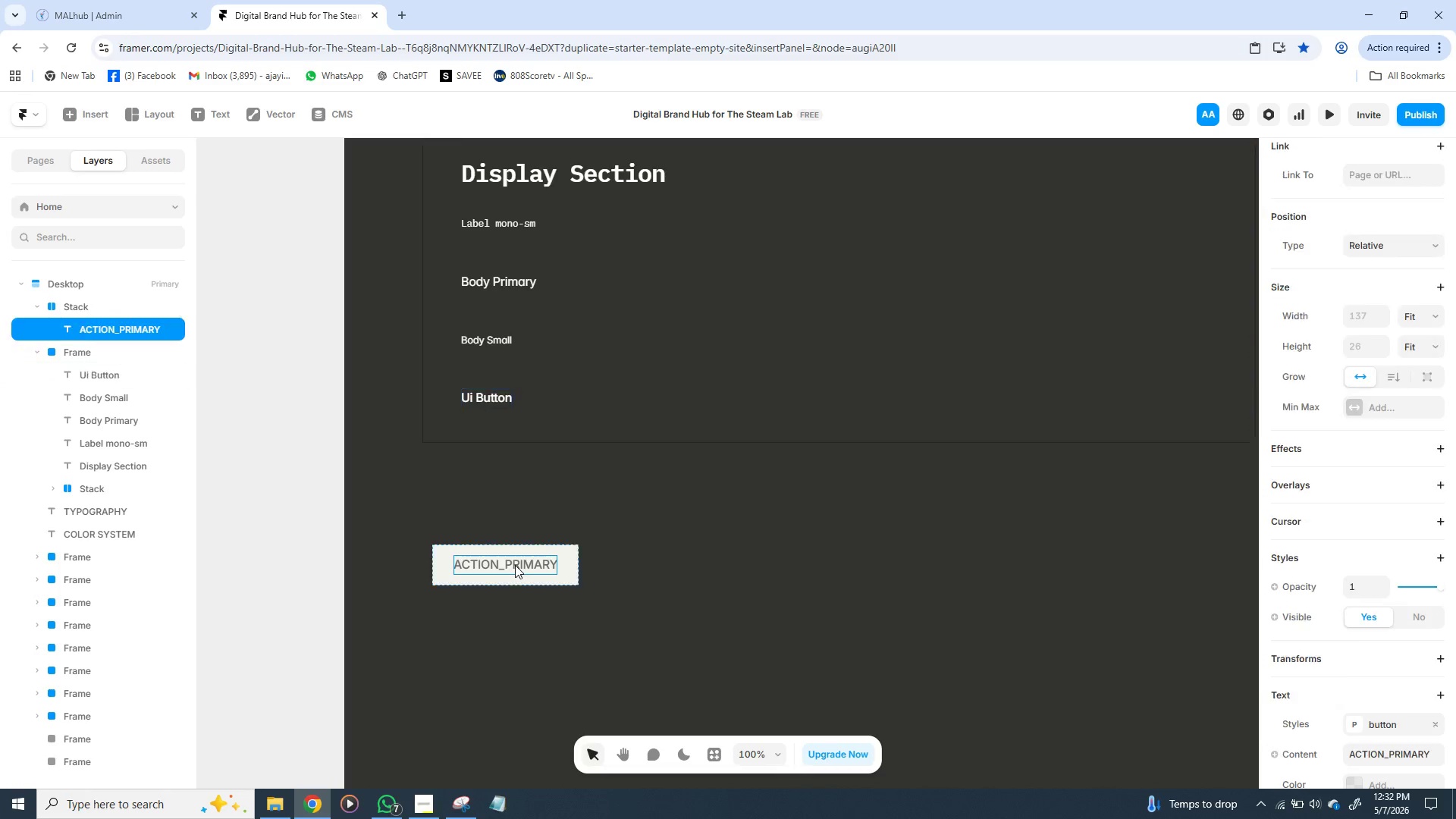 
left_click([515, 565])
 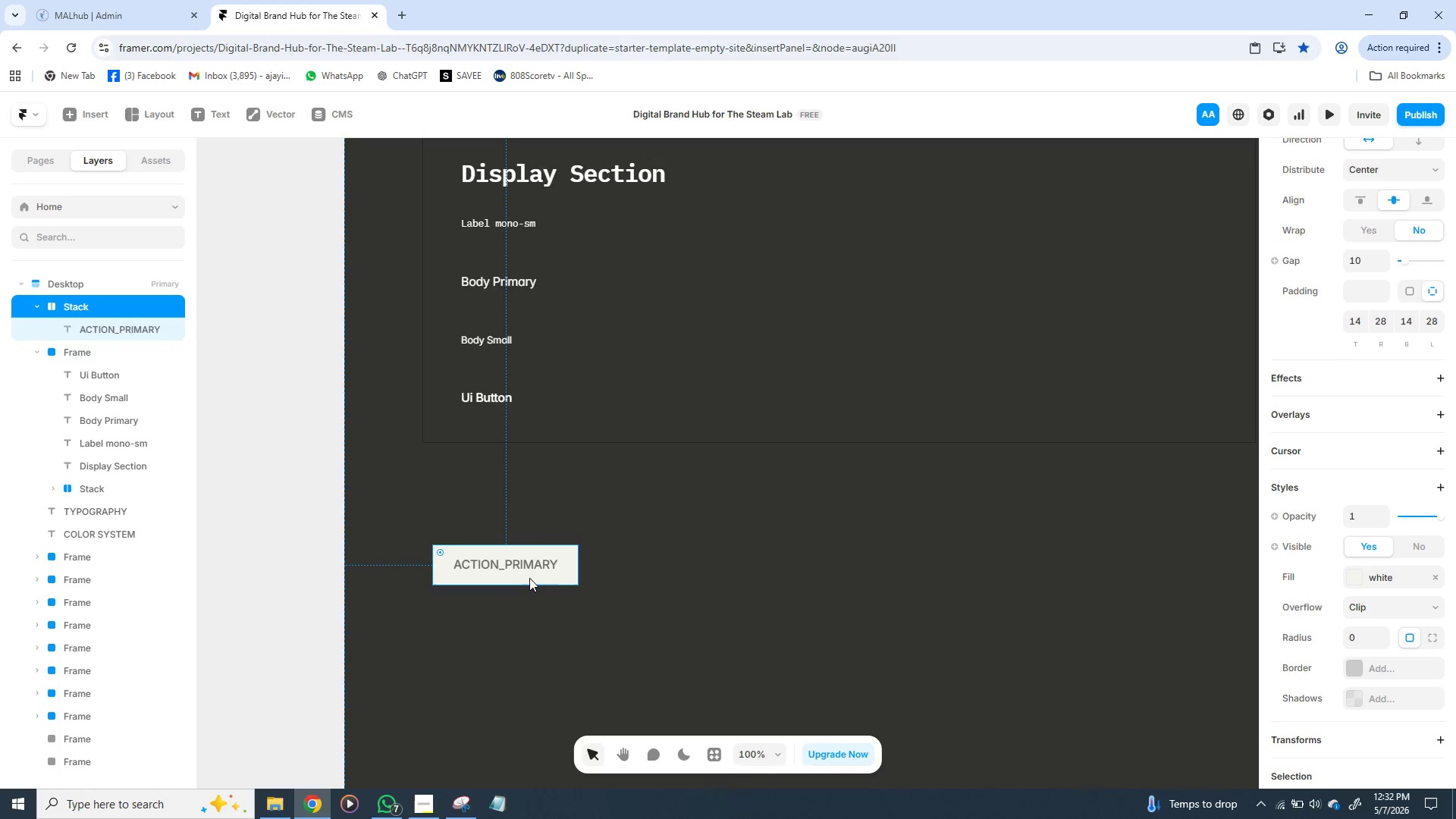 
left_click([529, 578])
 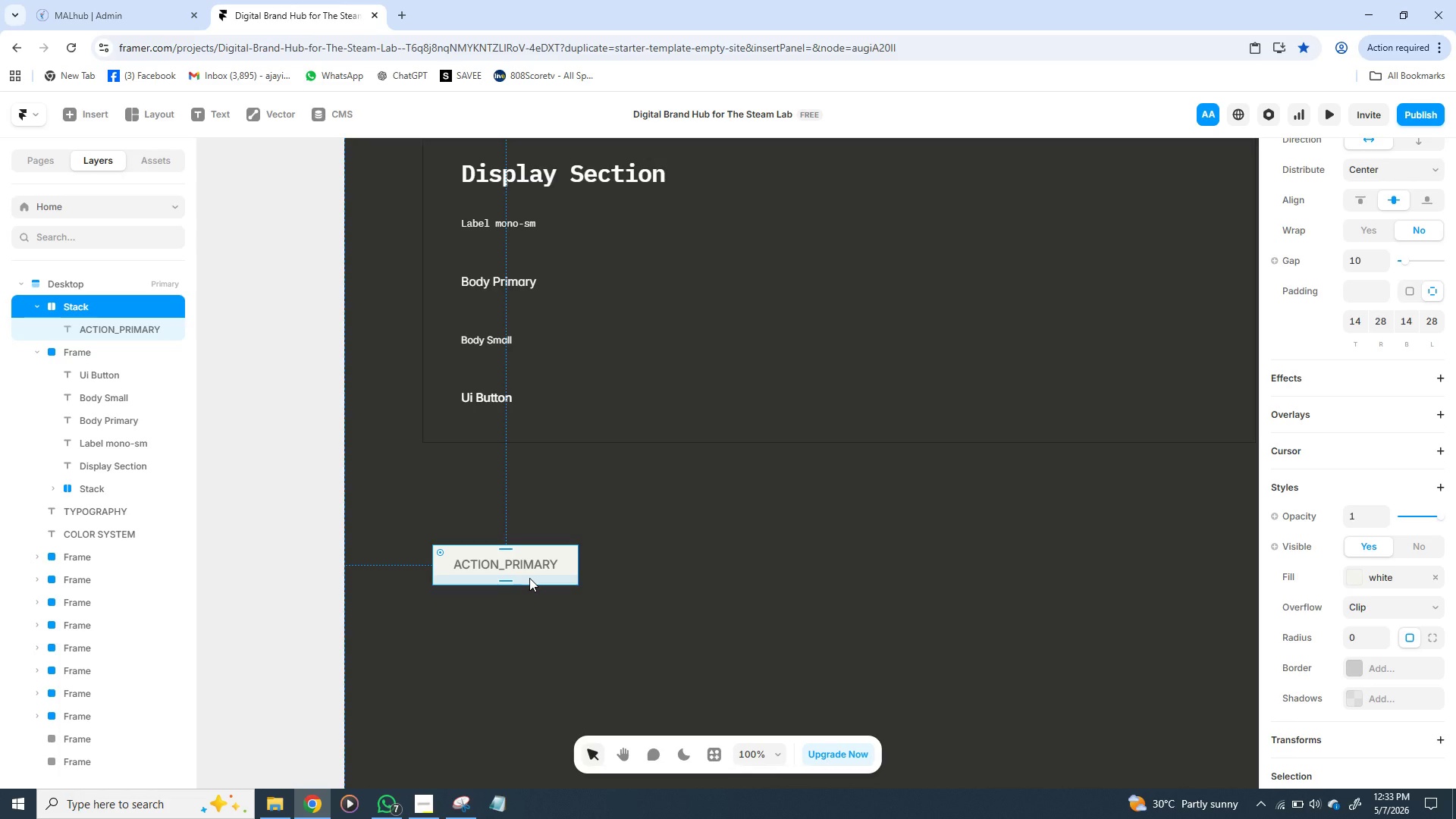 
wait(71.75)
 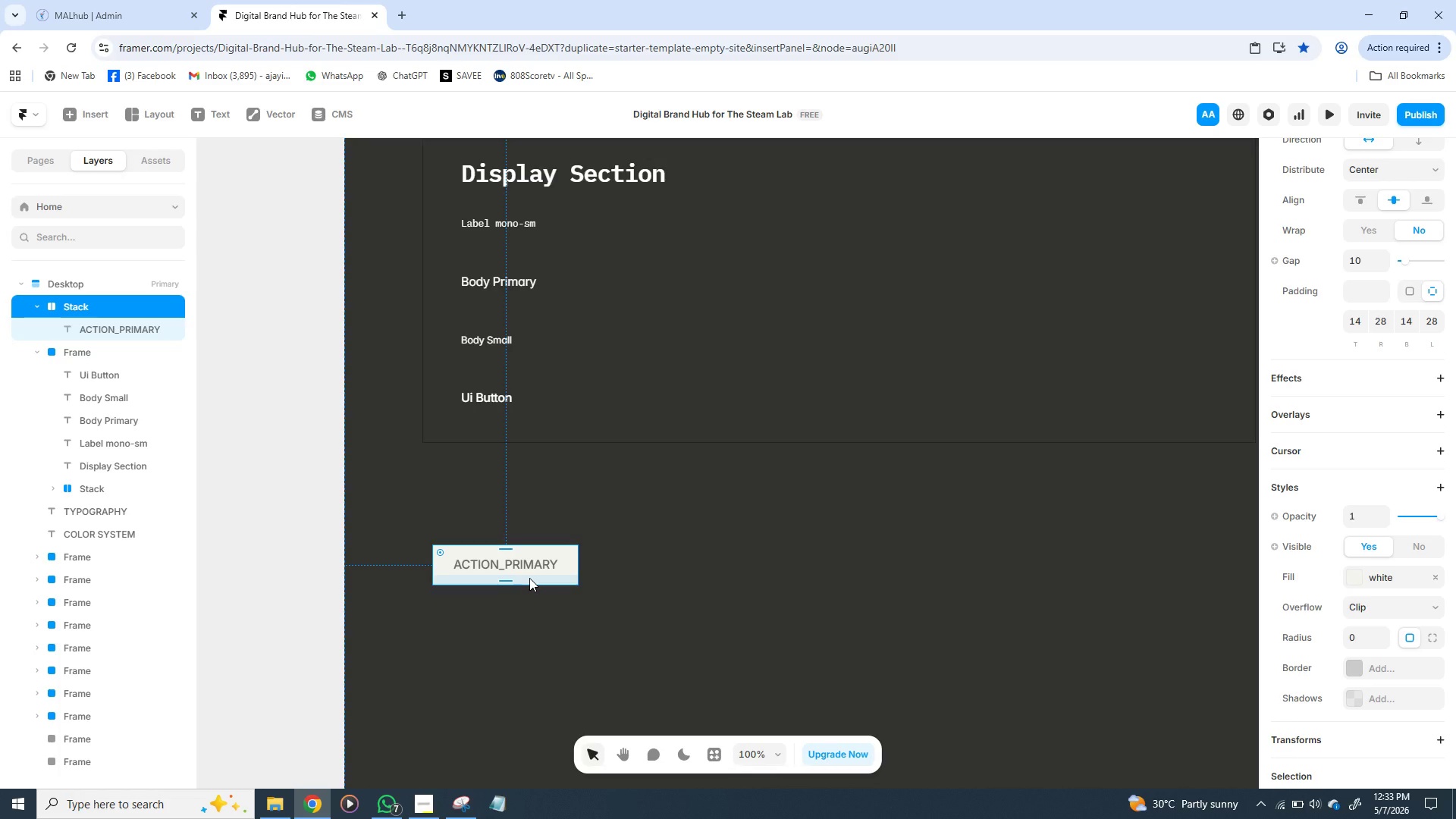 
left_click([628, 567])
 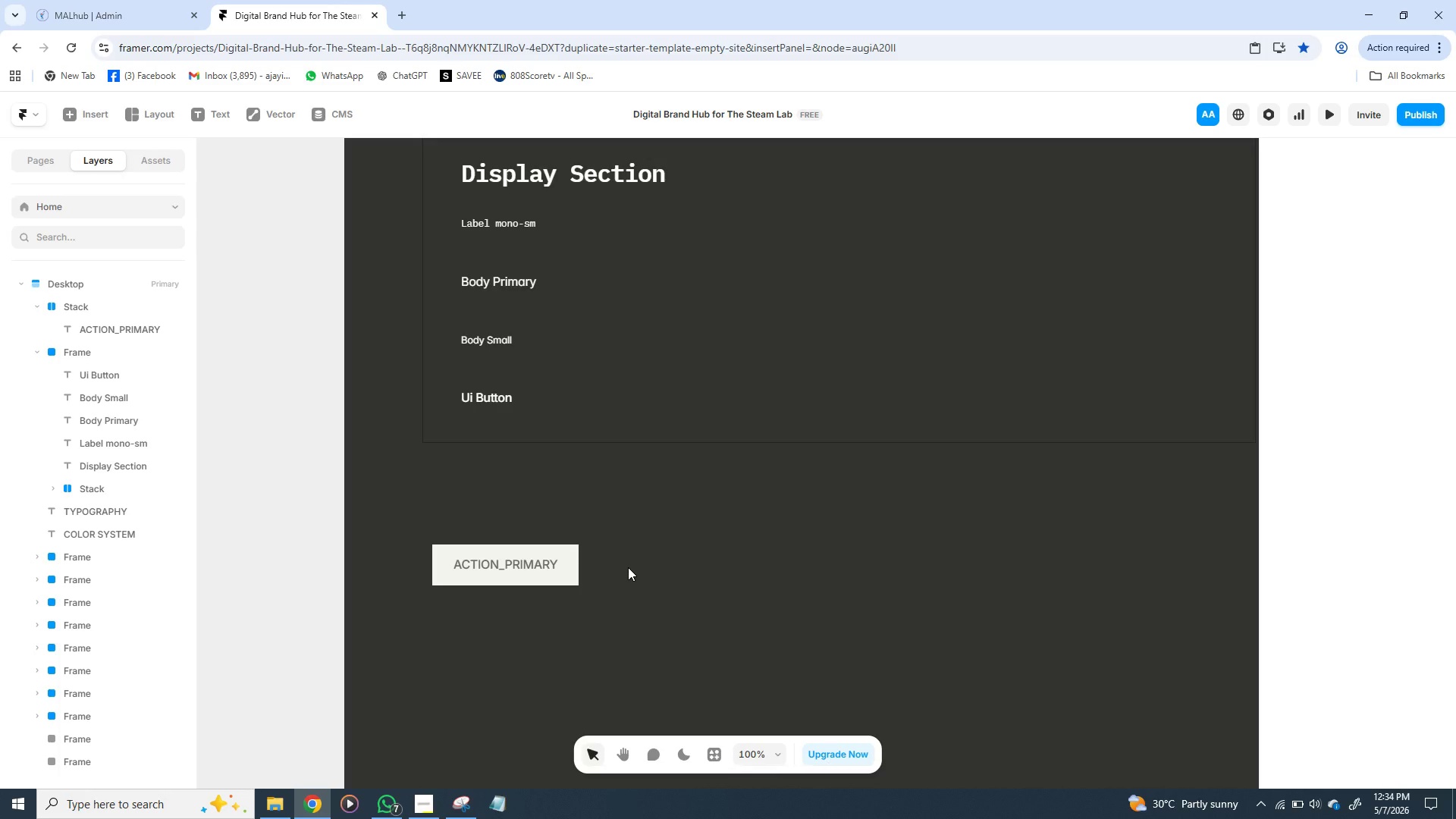 
wait(20.72)
 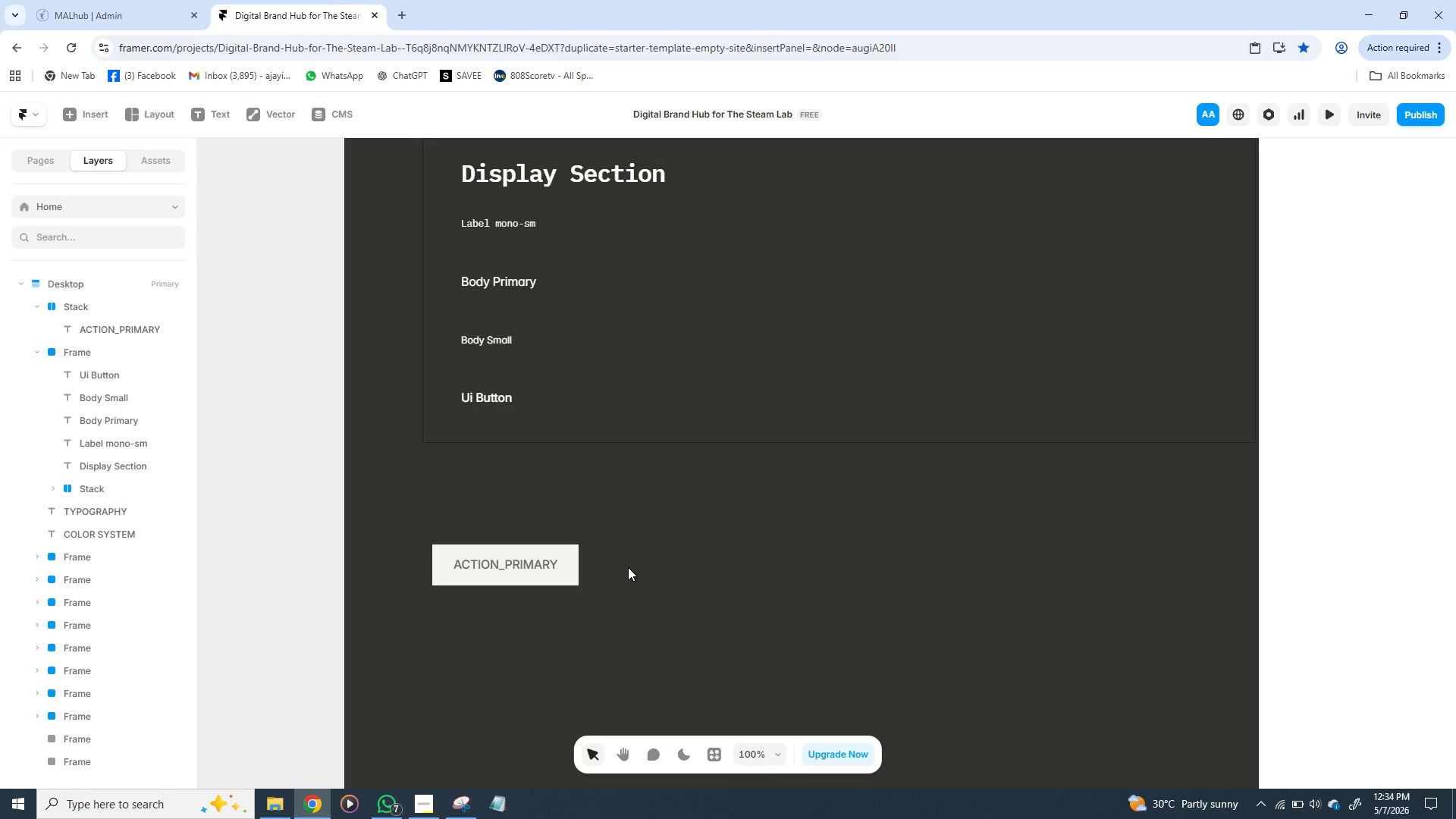 
left_click([517, 551])
 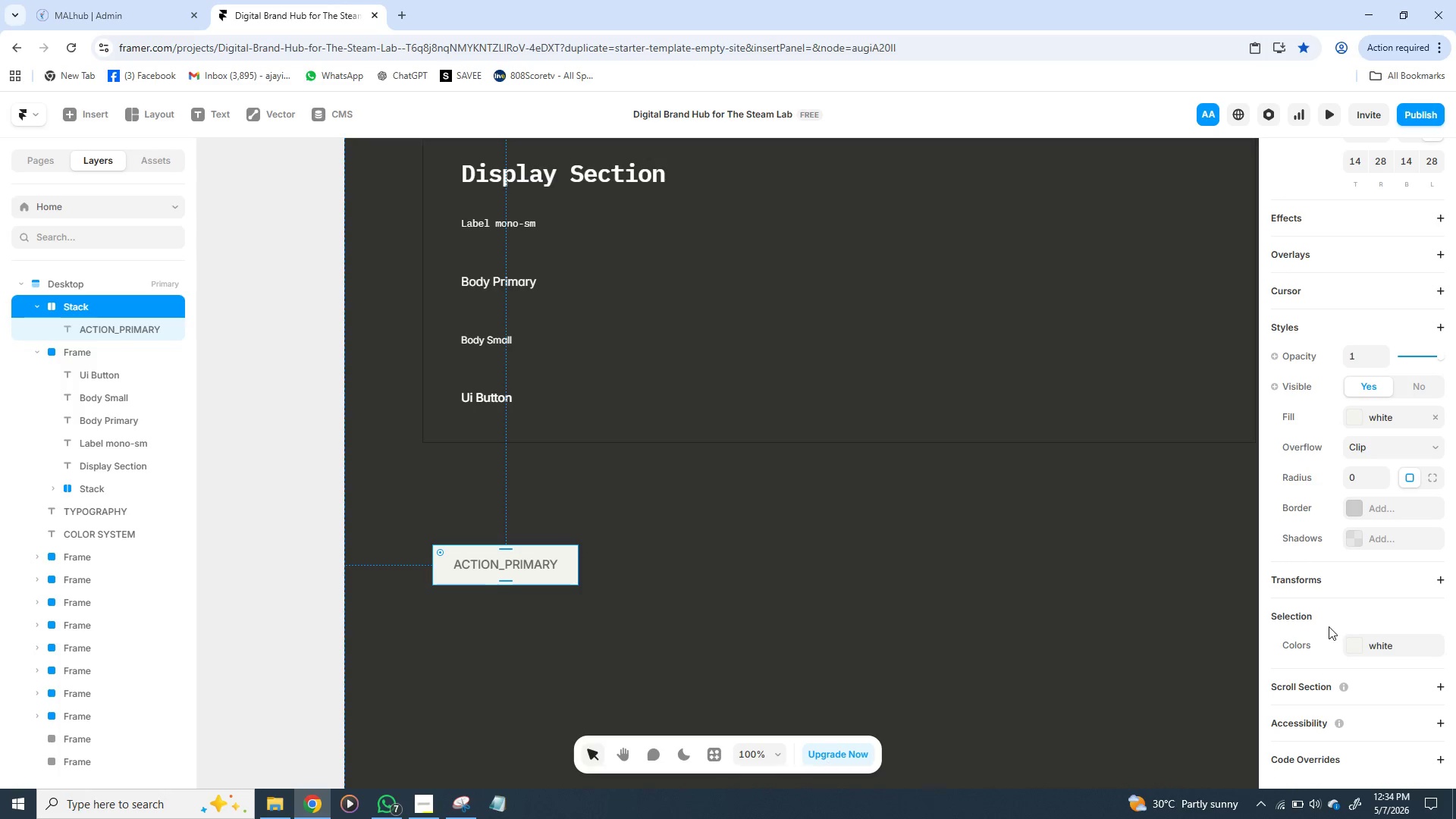 
wait(11.52)
 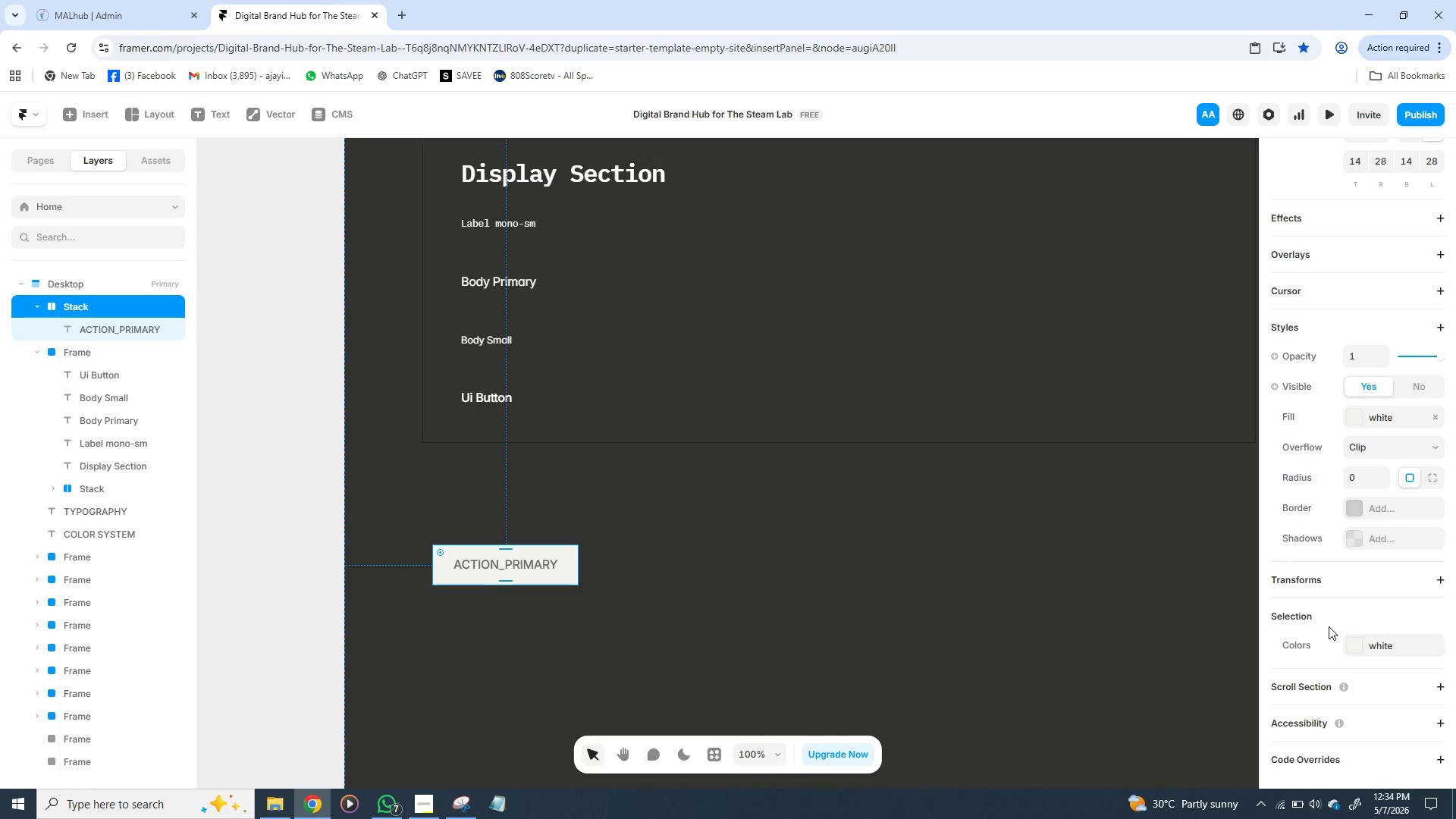 
left_click([443, 545])
 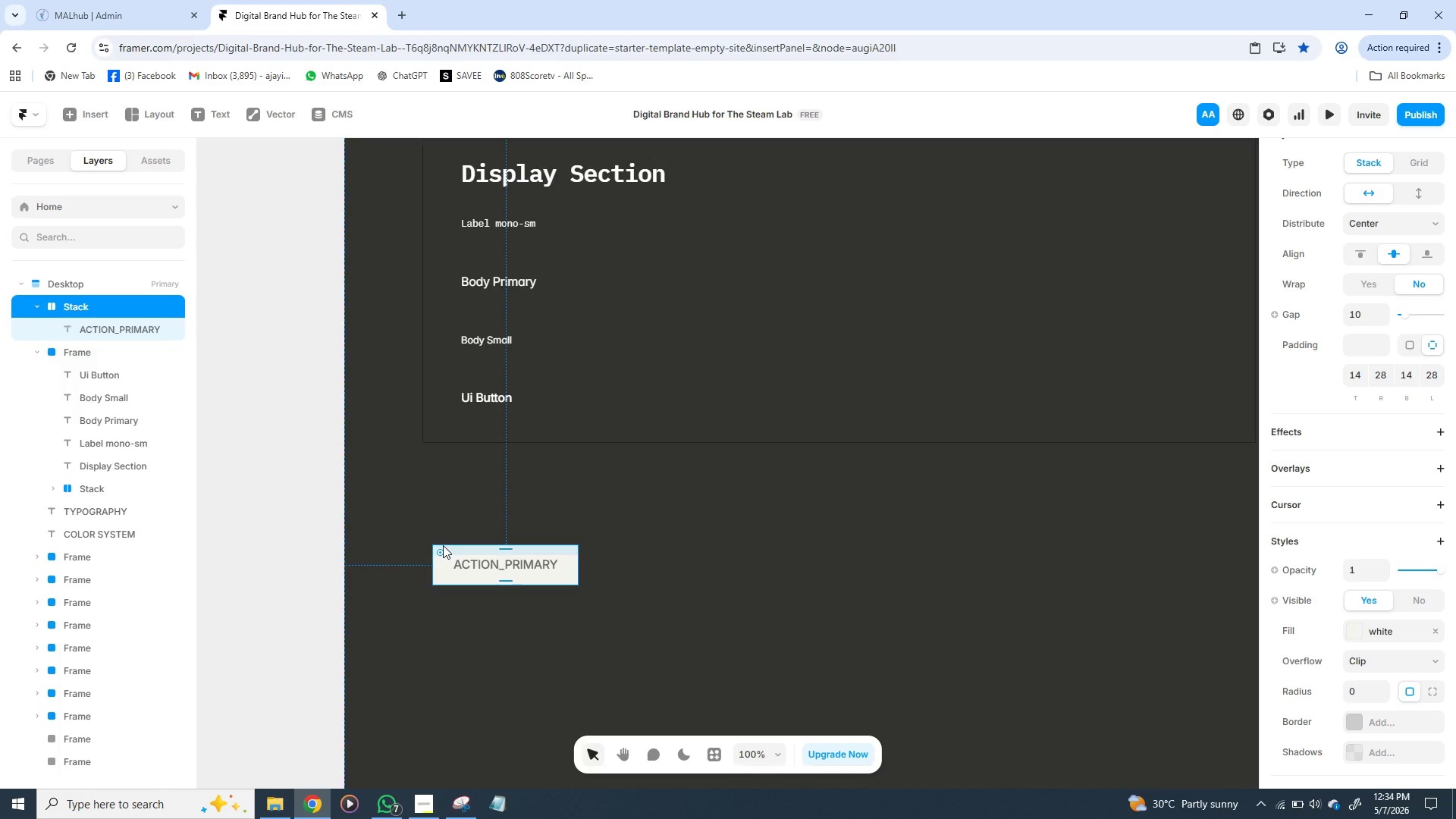 
wait(8.66)
 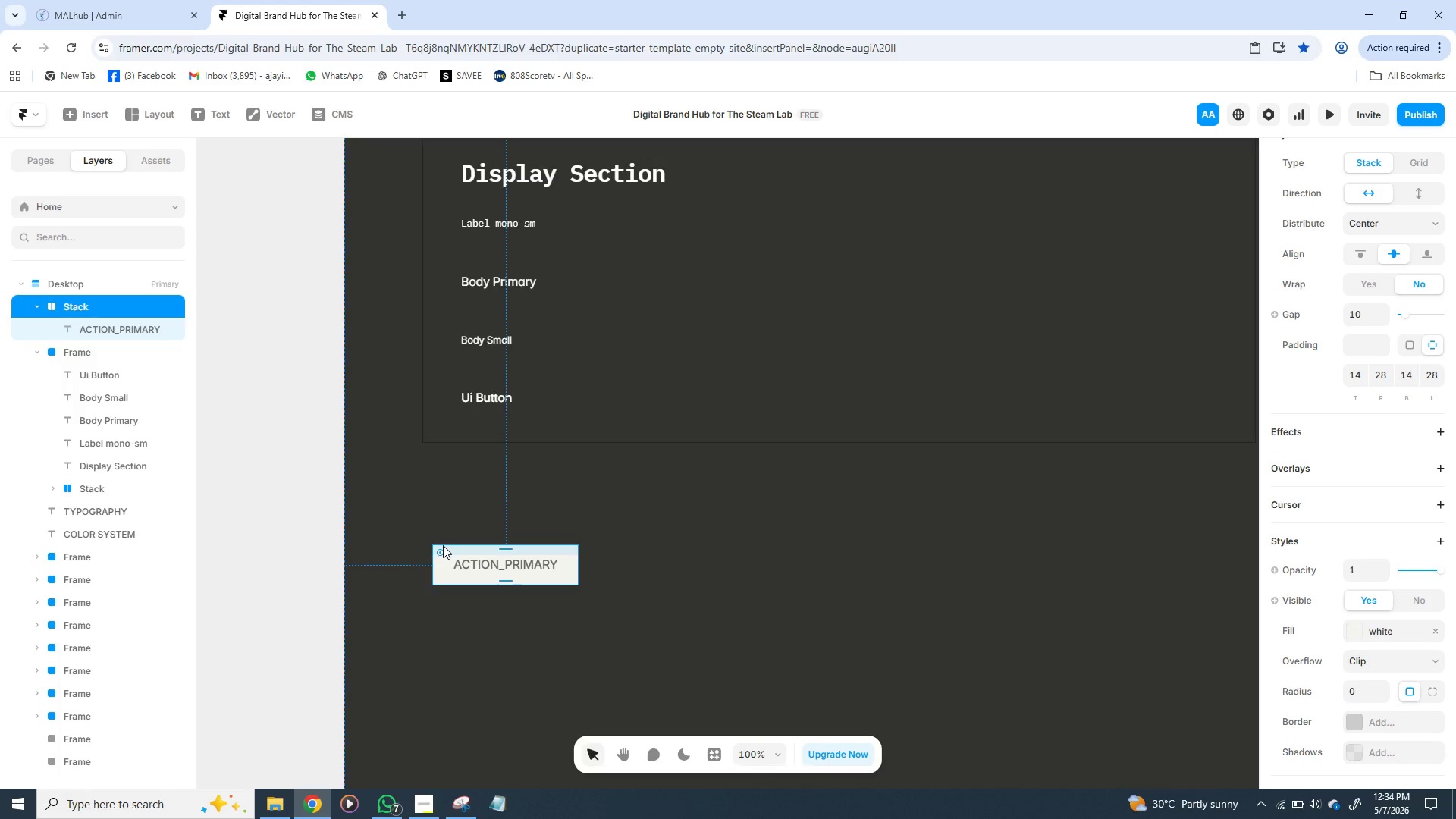 
left_click([1356, 693])
 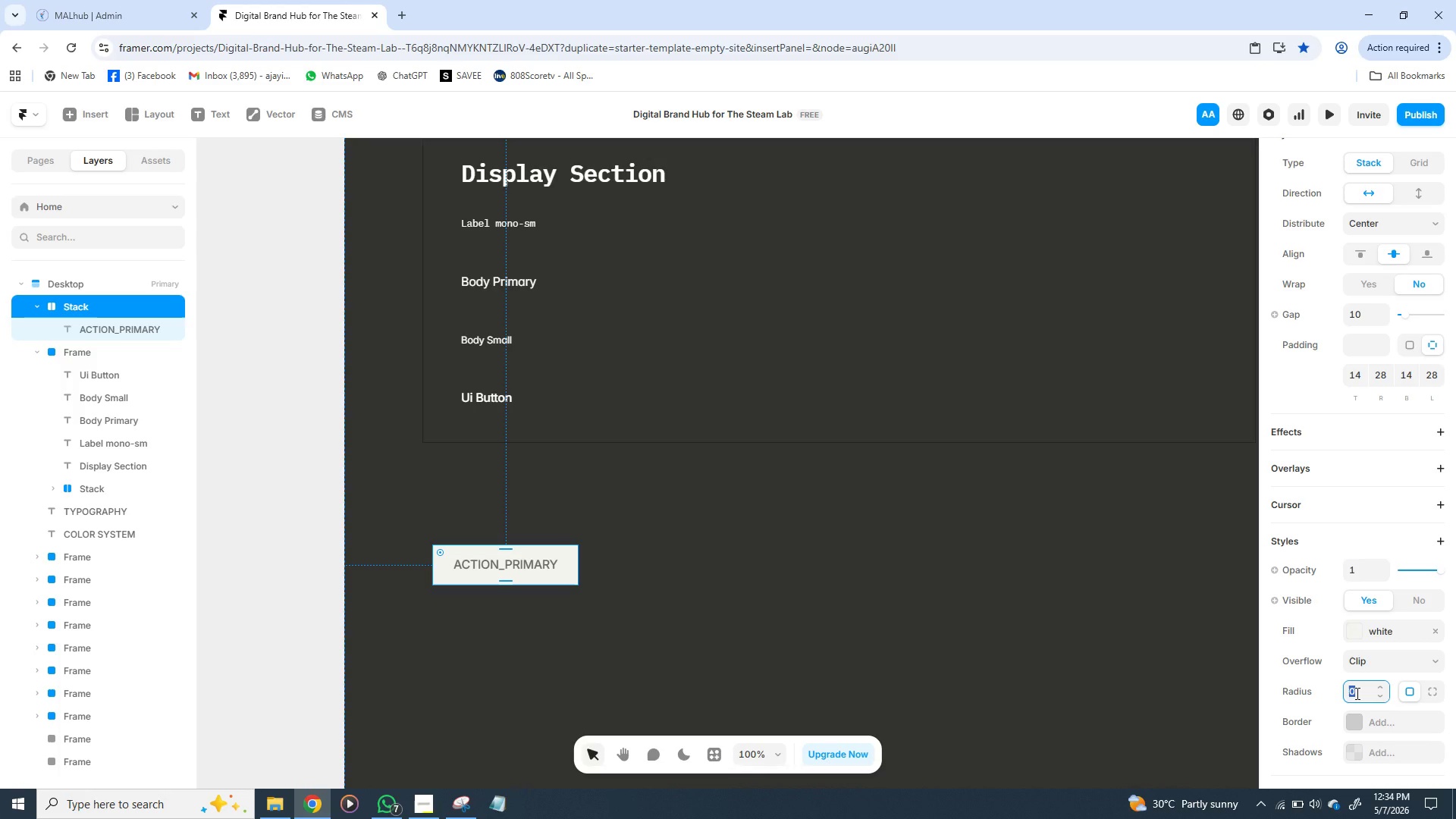 
key(4)
 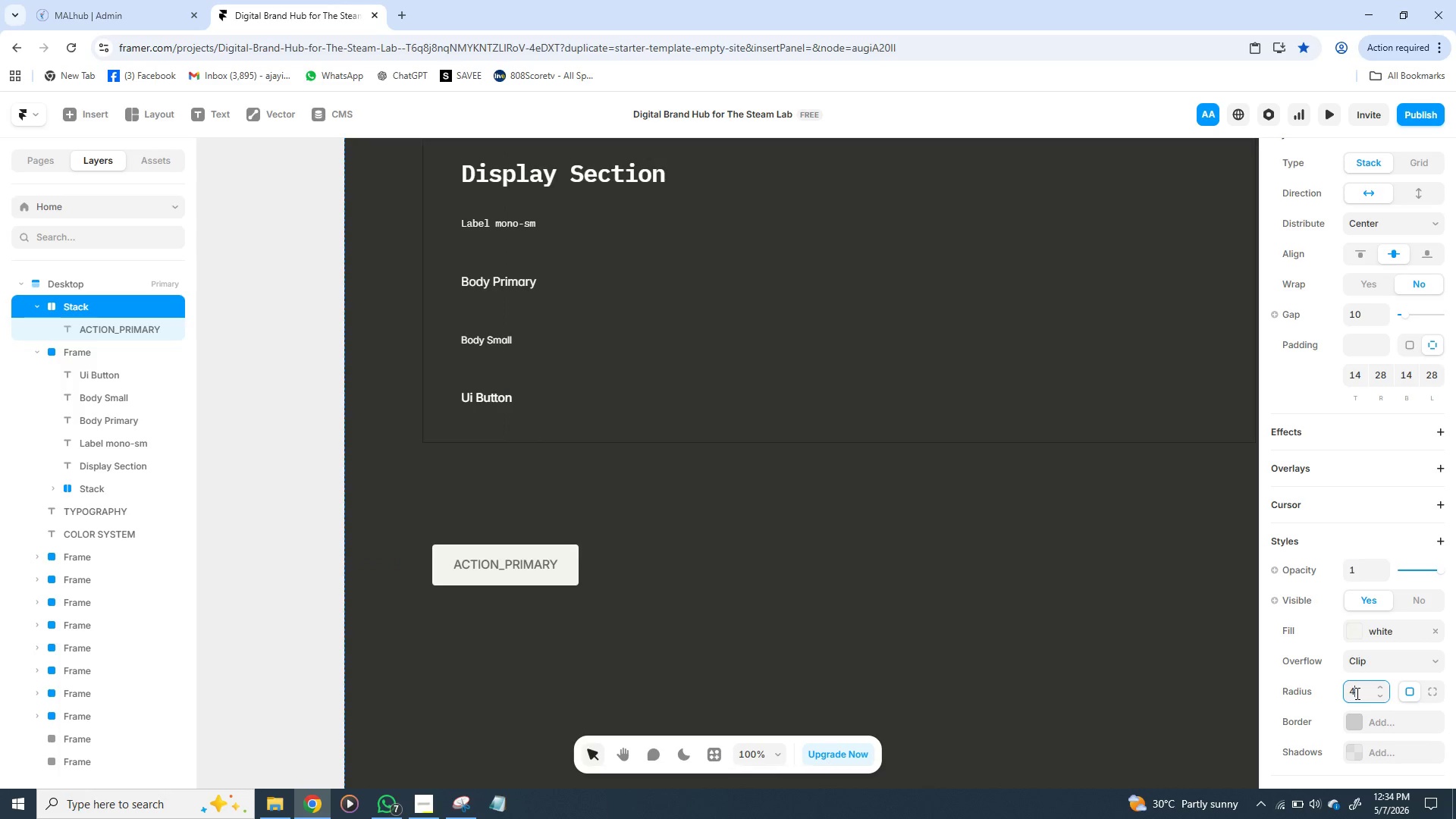 
key(Enter)
 